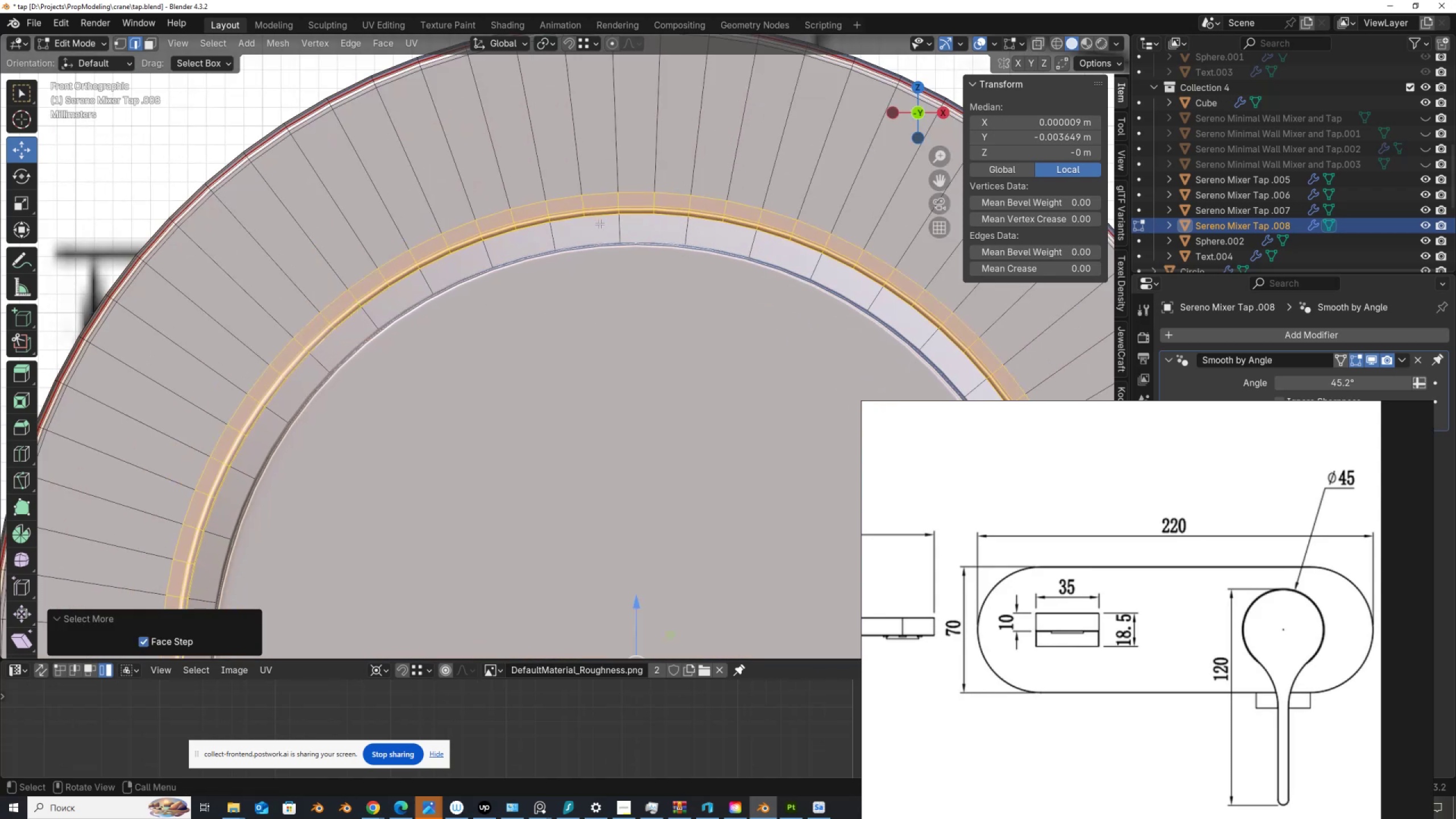 
key(S)
 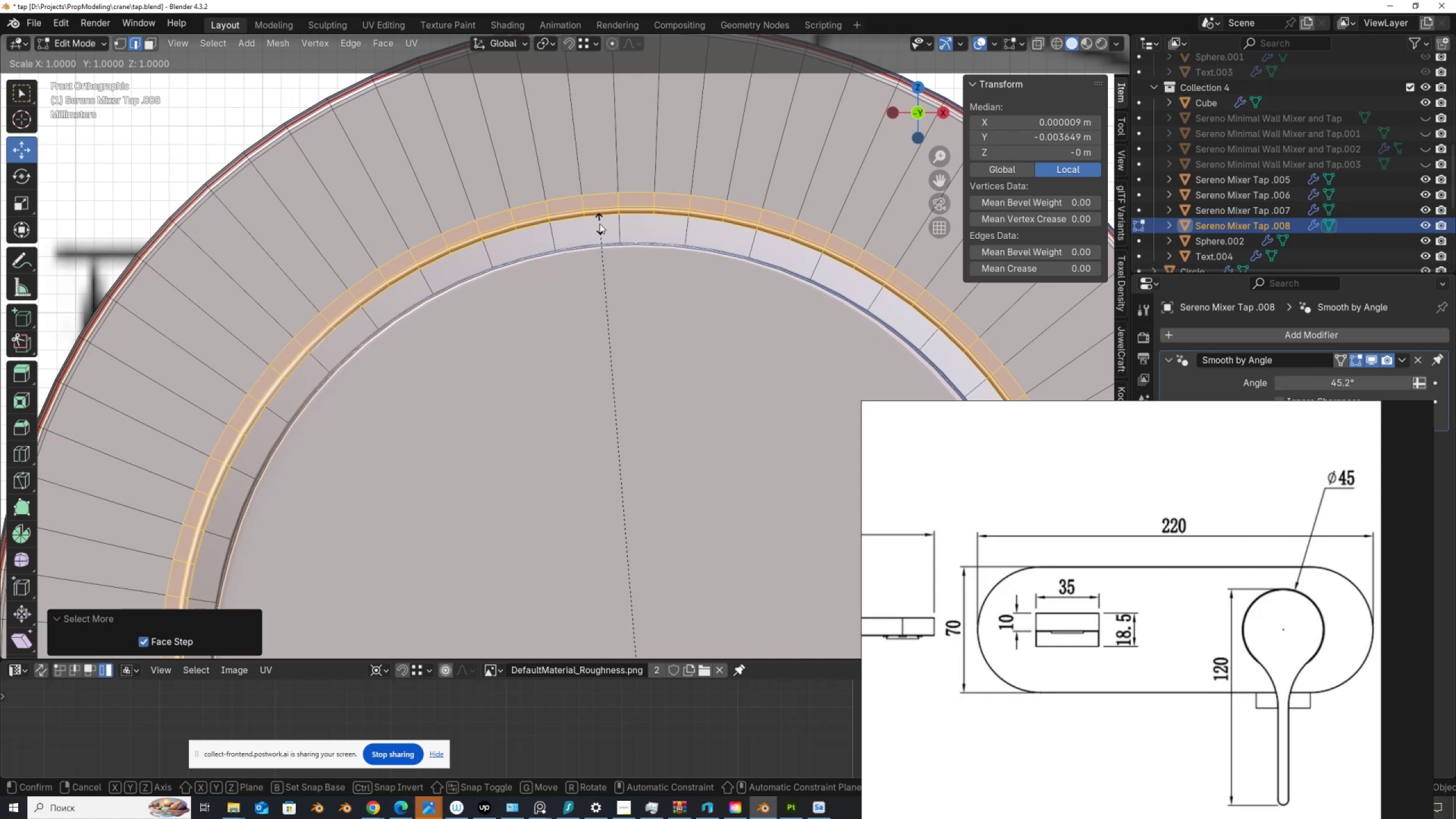 
hold_key(key=ShiftLeft, duration=0.78)
 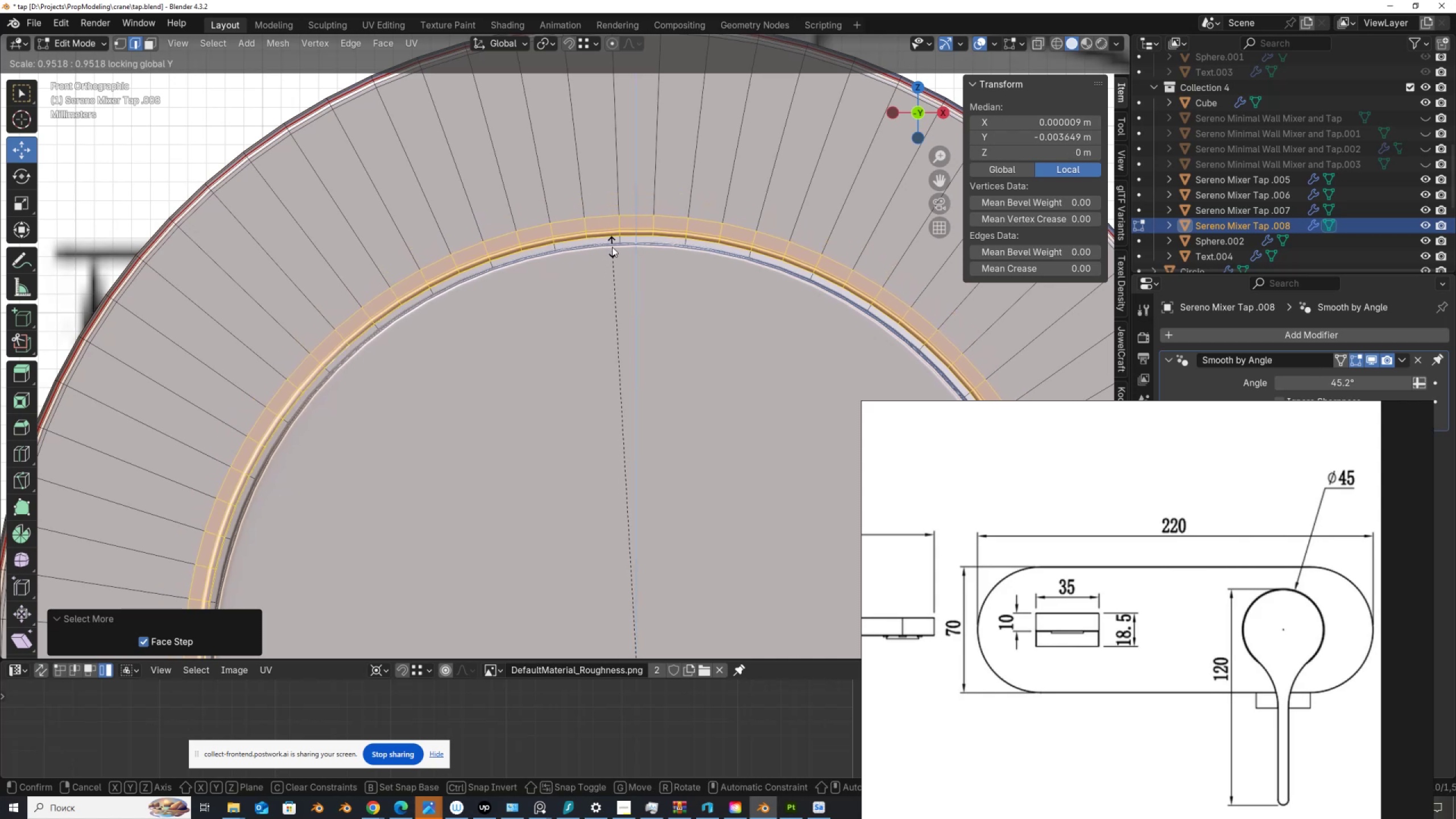 
hold_key(key=Y, duration=0.44)
 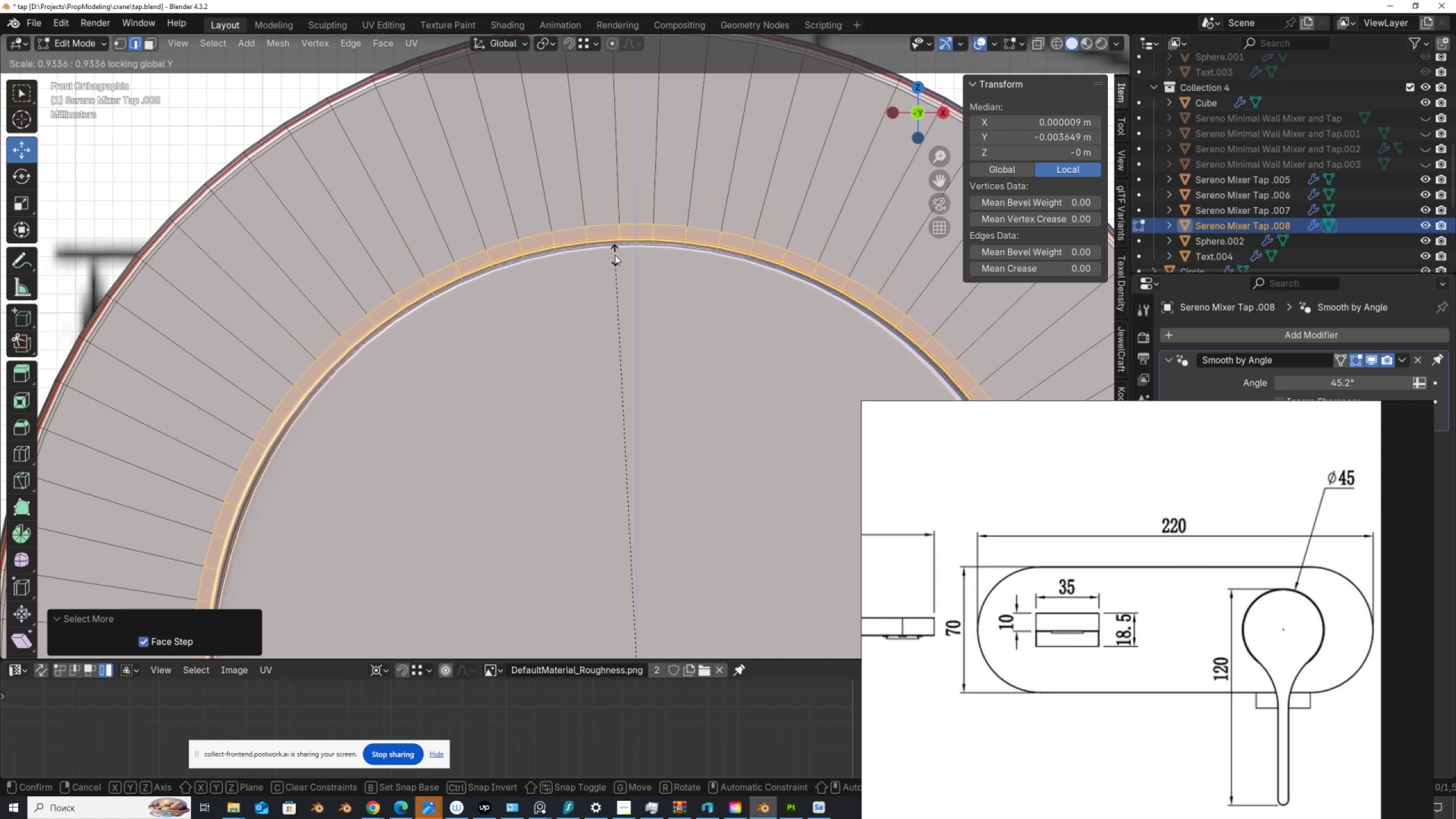 
left_click([615, 255])
 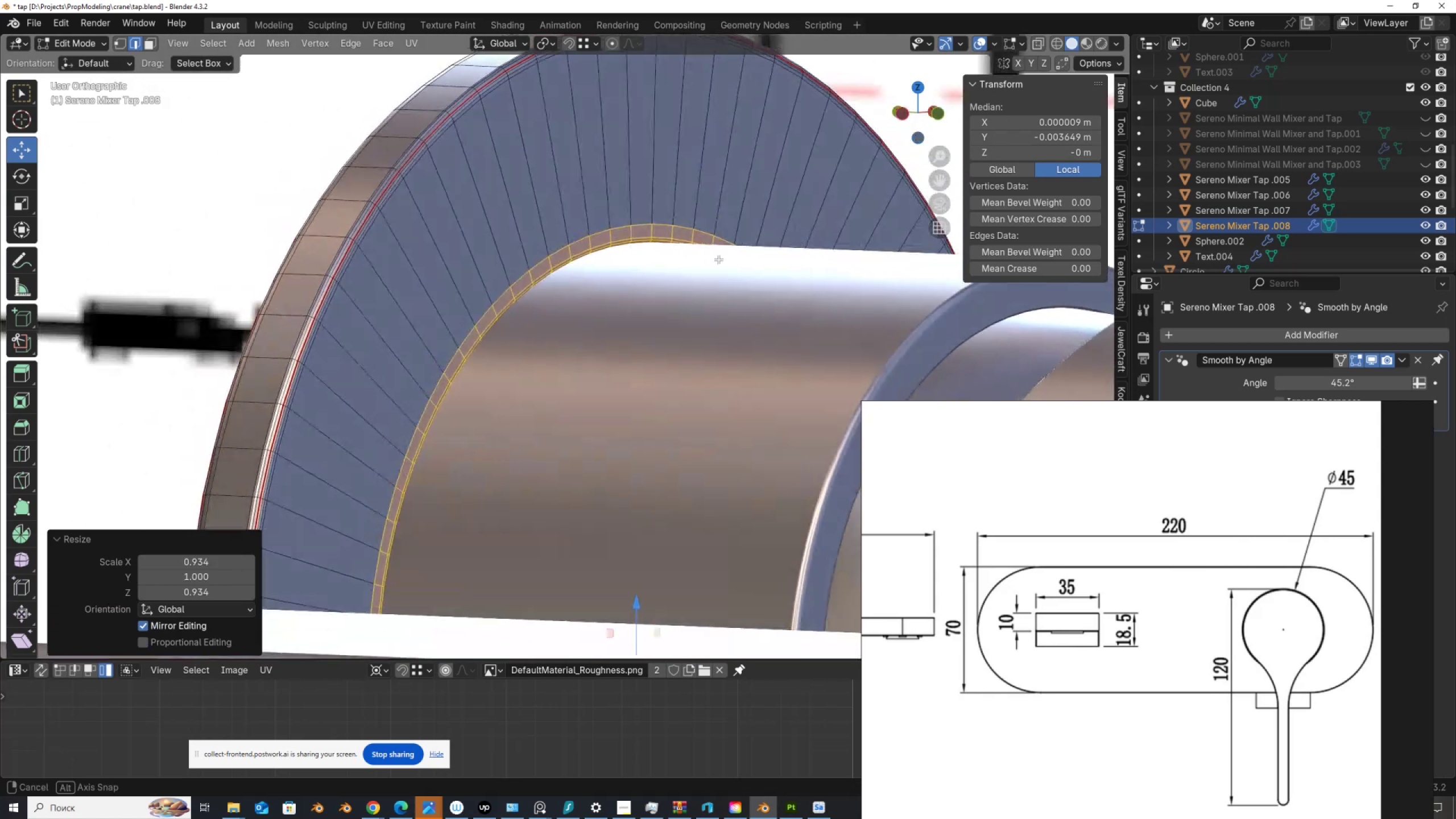 
scroll: coordinate [667, 277], scroll_direction: up, amount: 3.0
 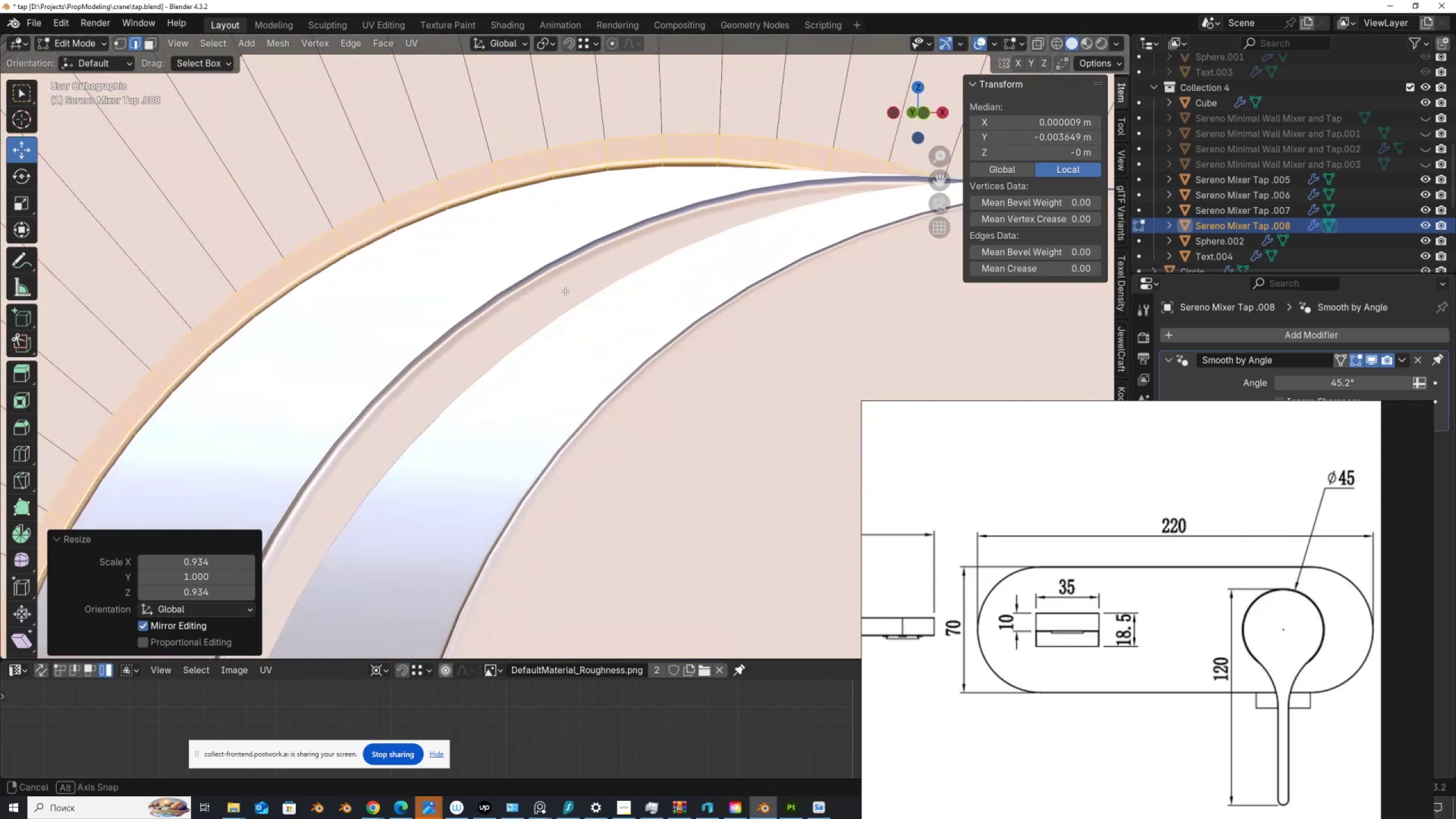 
key(Tab)
 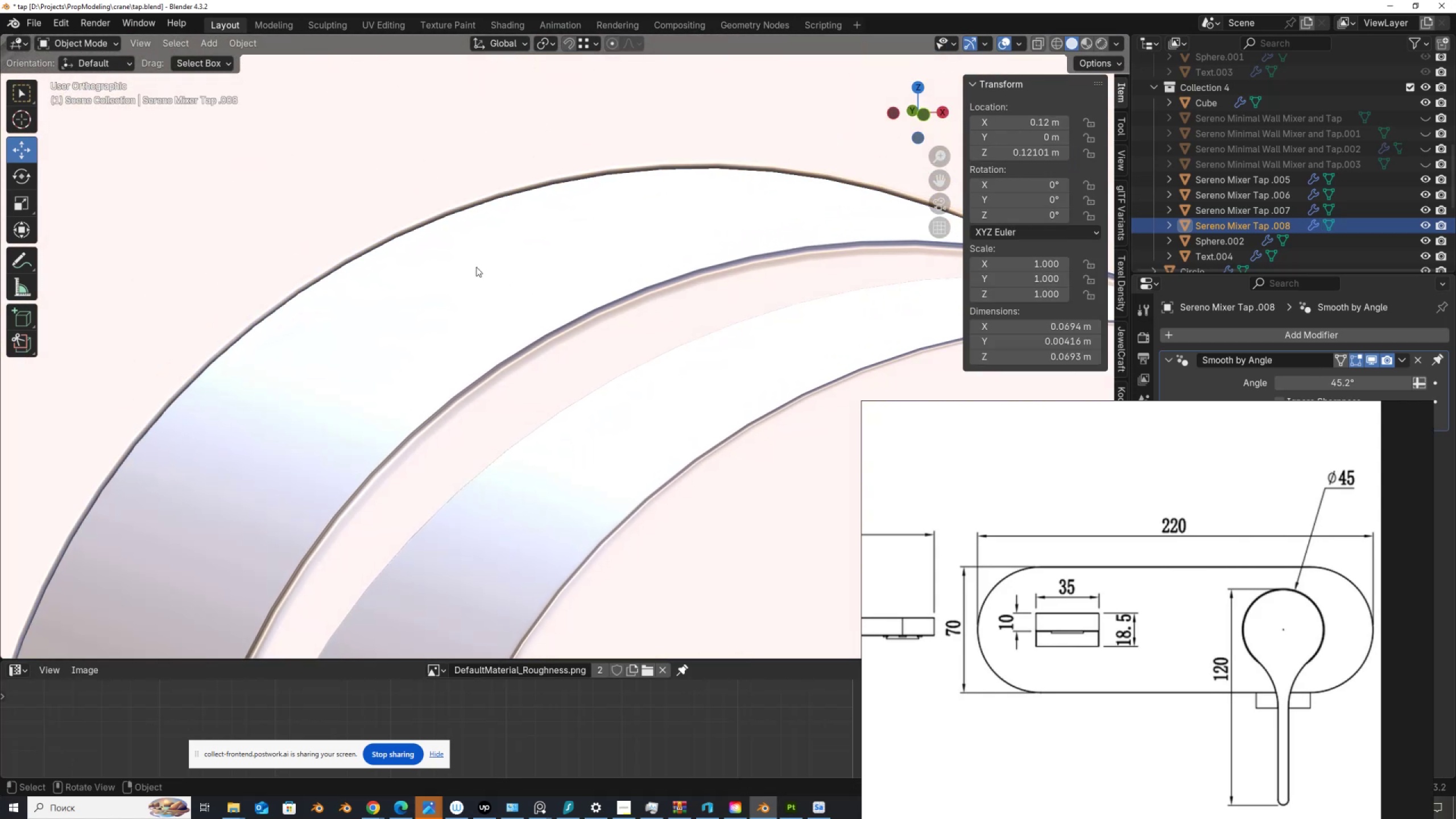 
scroll: coordinate [405, 358], scroll_direction: down, amount: 10.0
 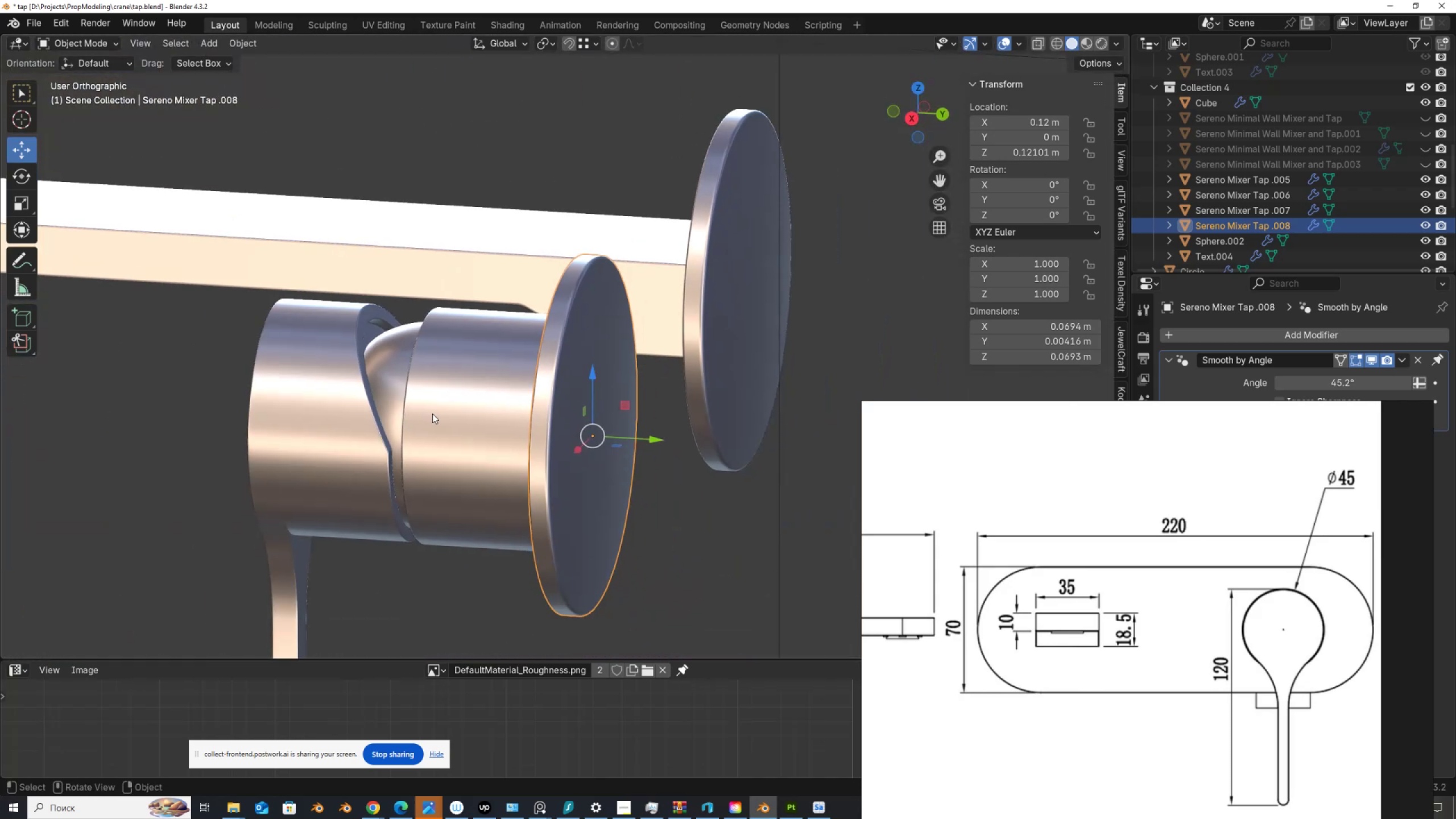 
left_click([434, 413])
 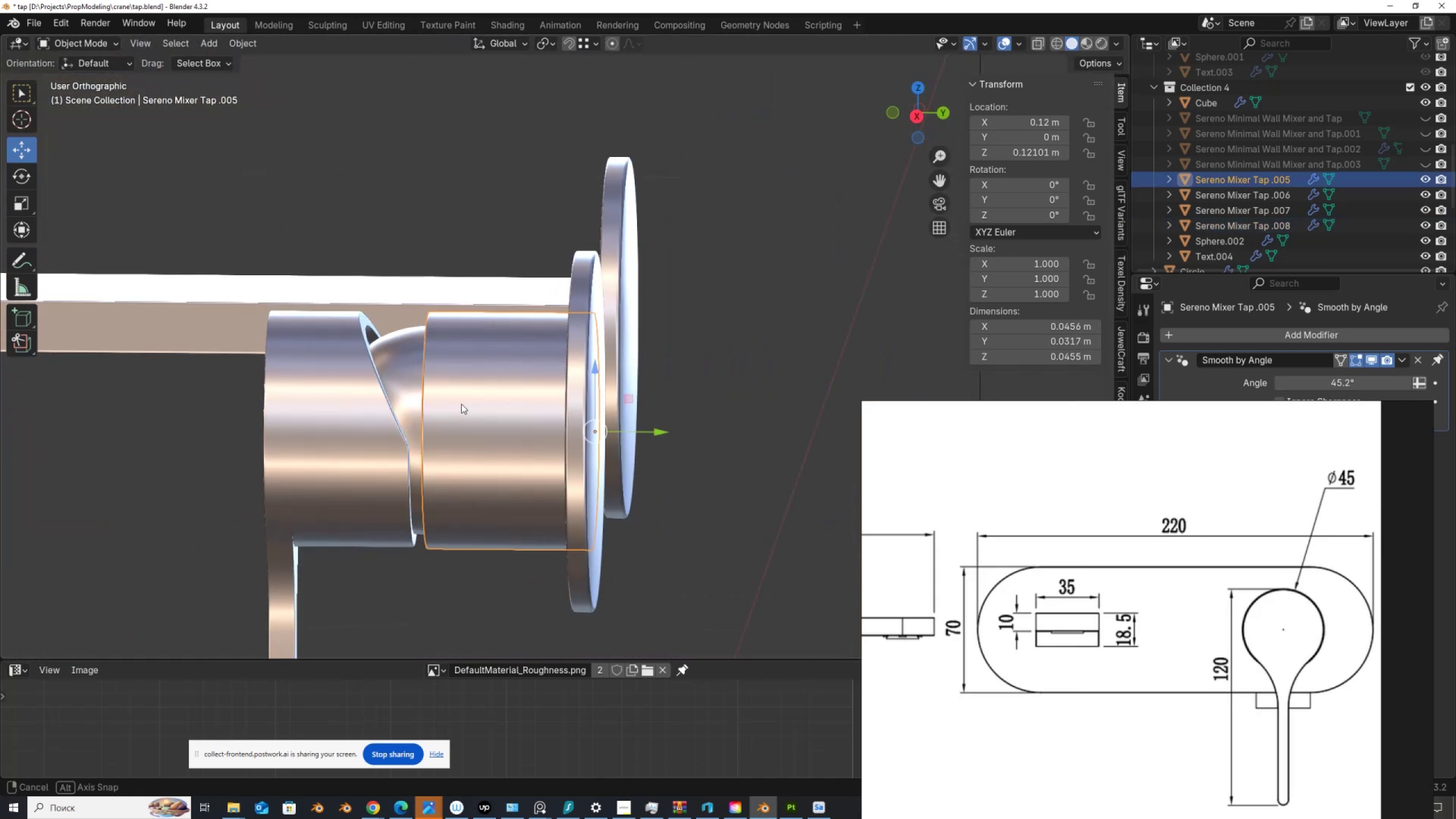 
hold_key(key=AltLeft, duration=0.5)
 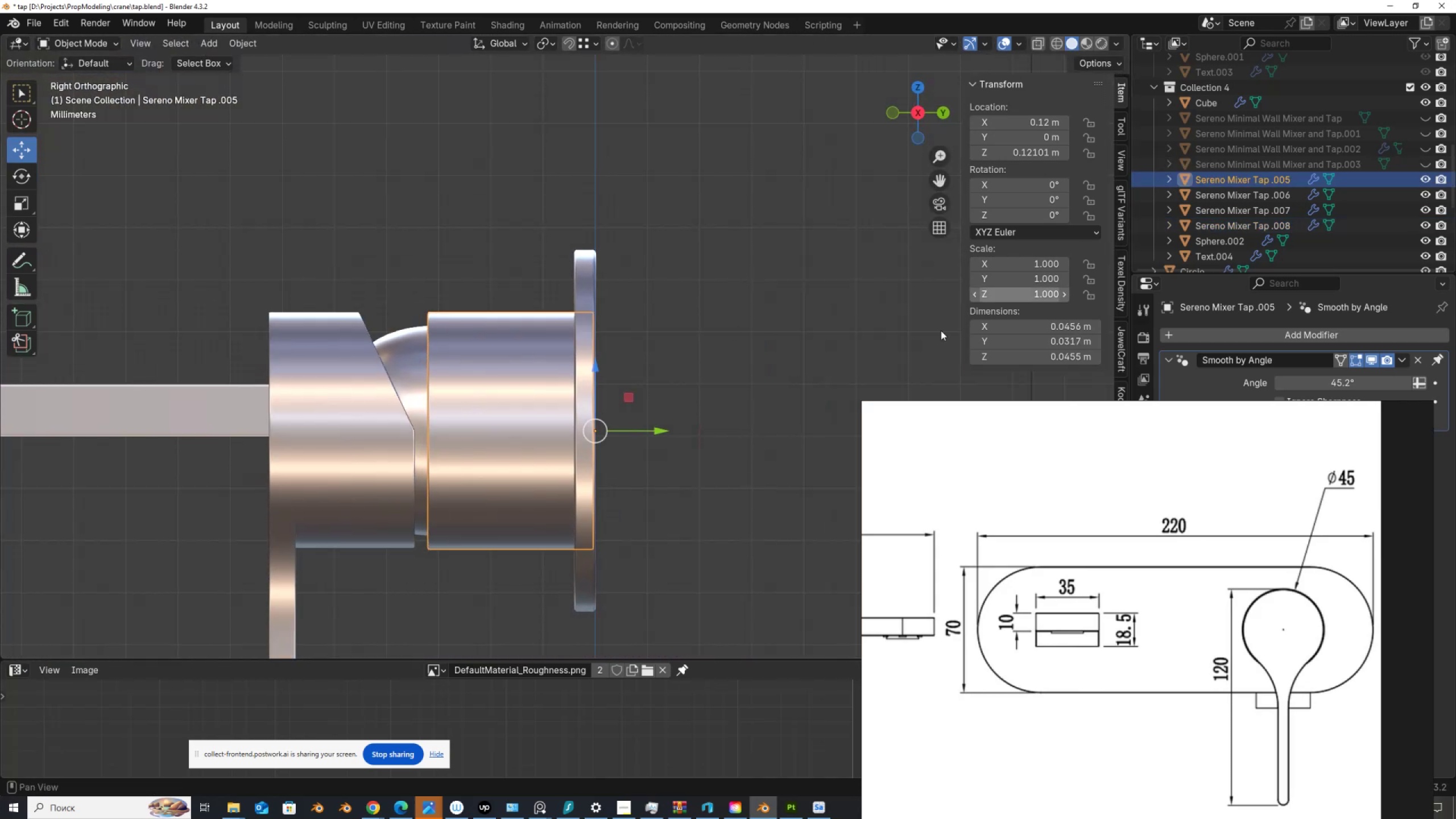 
key(Tab)
 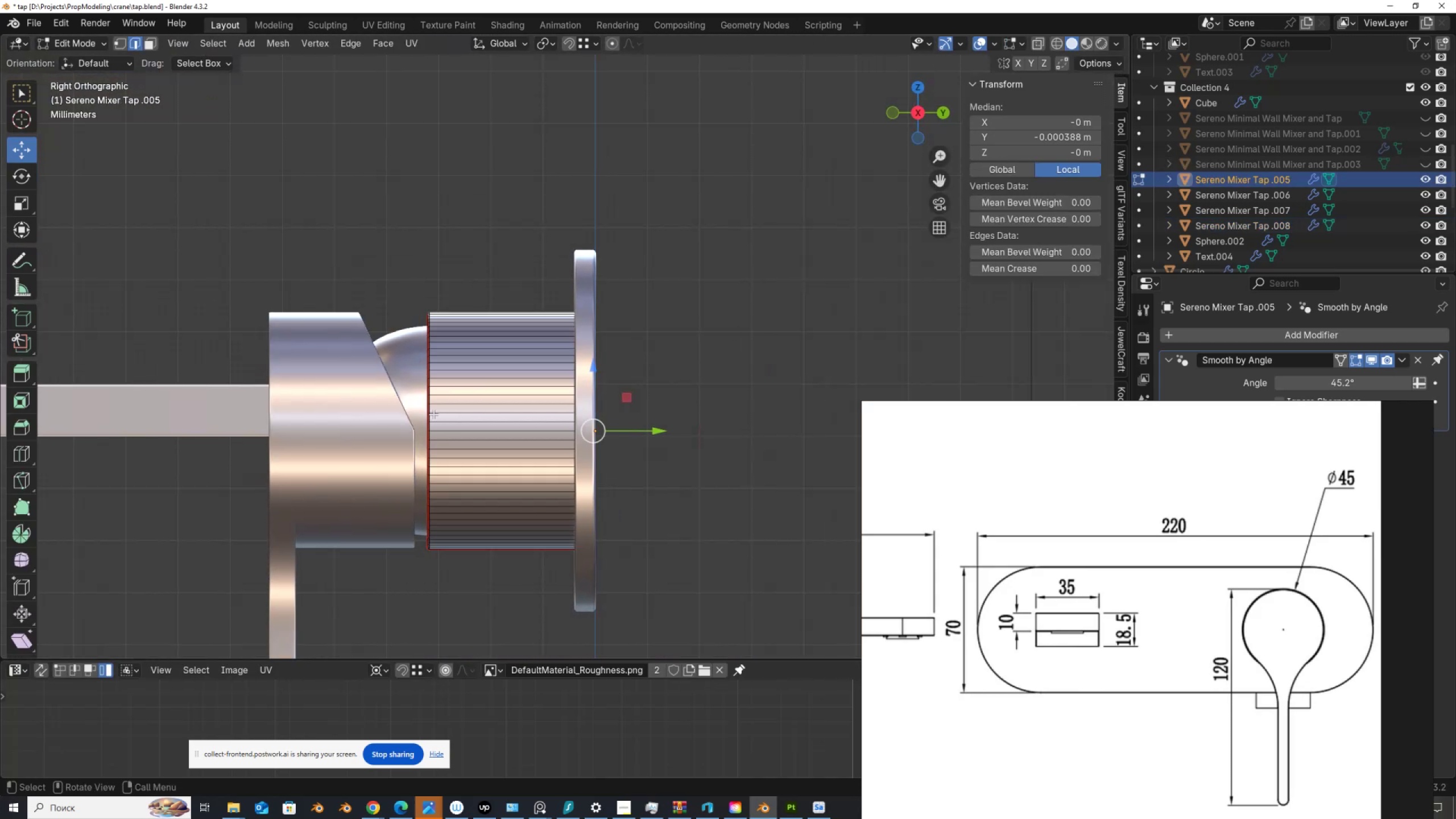 
key(Alt+AltLeft)
 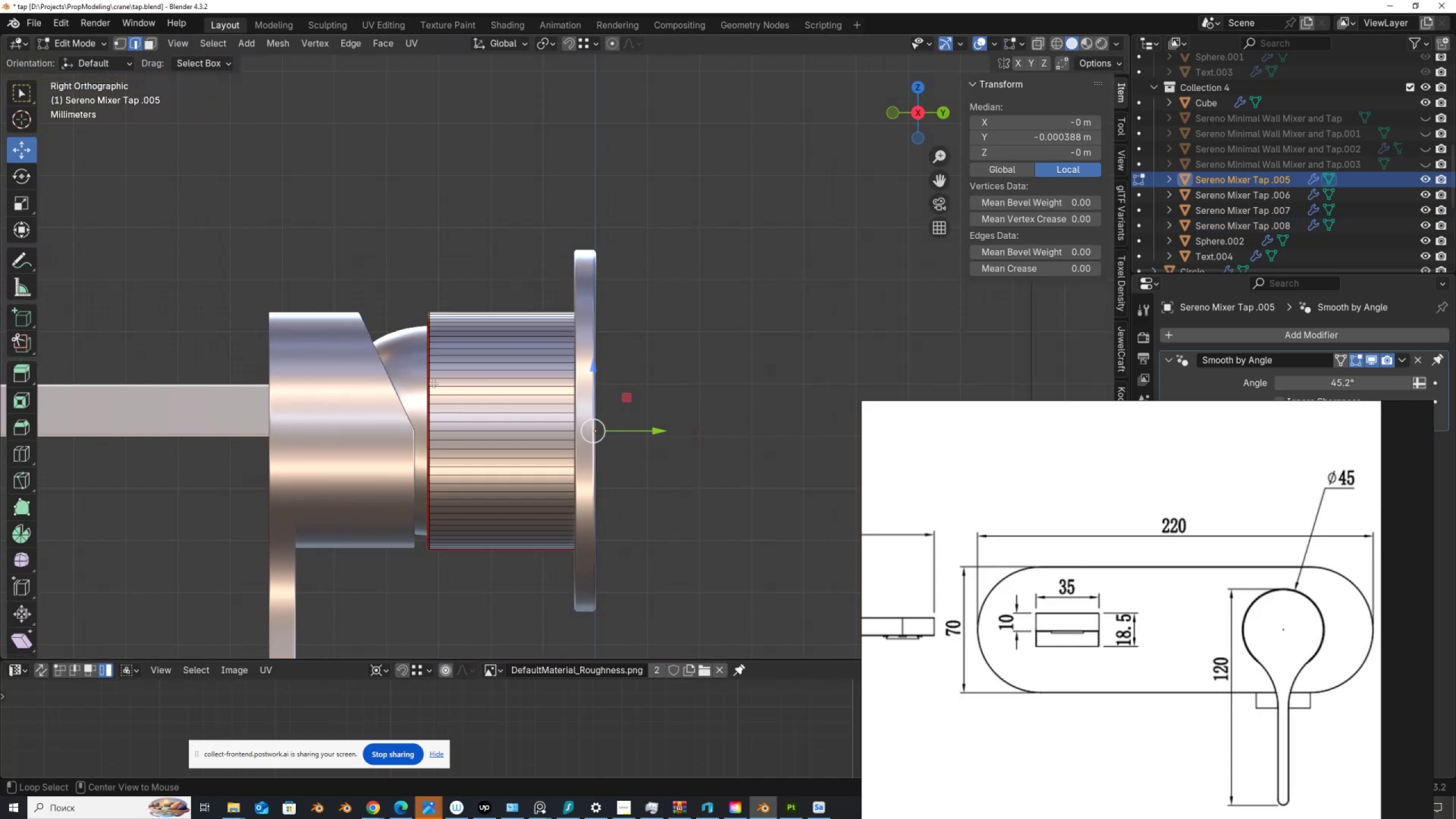 
key(Alt+Z)
 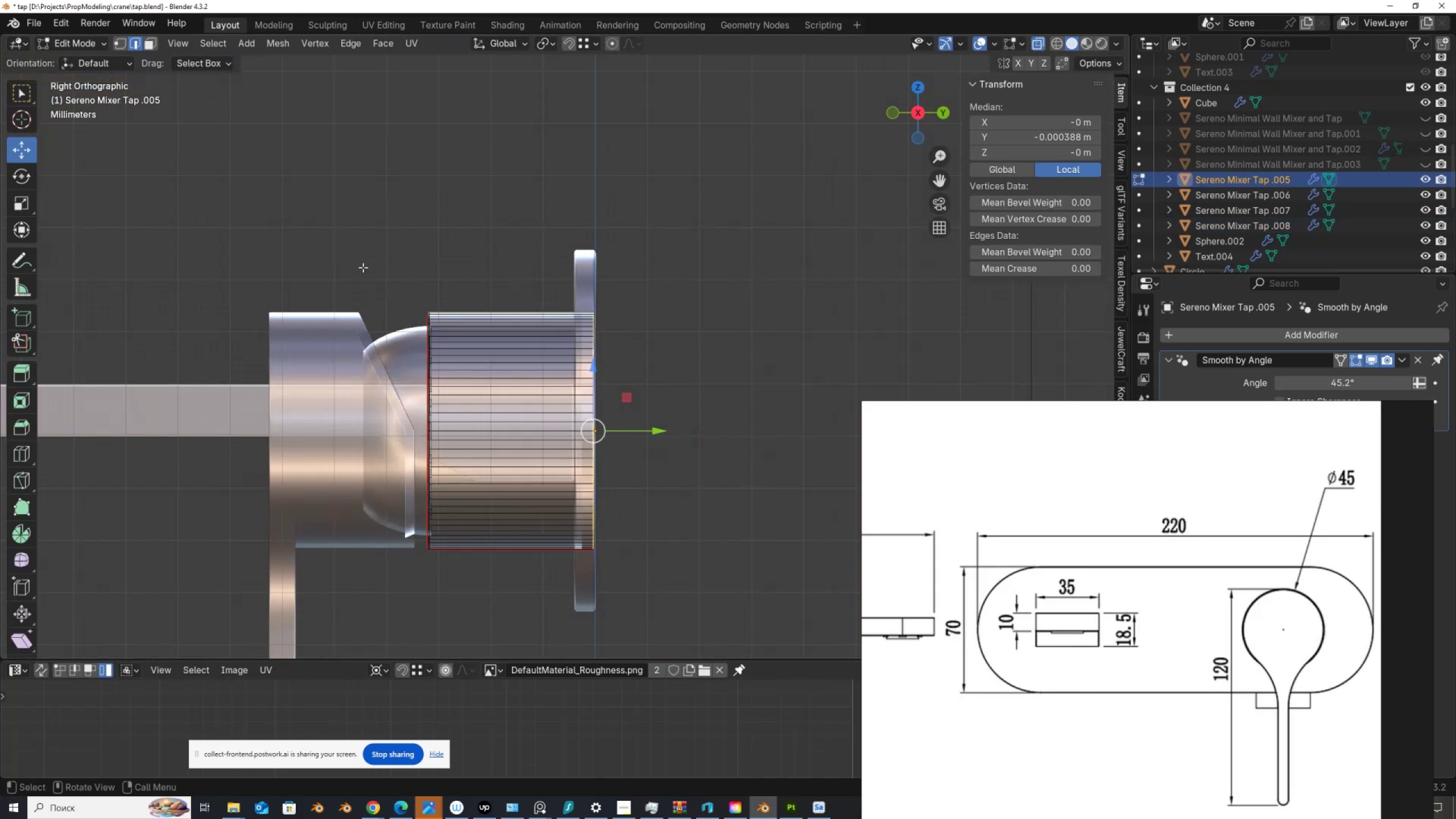 
left_click_drag(start_coordinate=[360, 257], to_coordinate=[475, 612])
 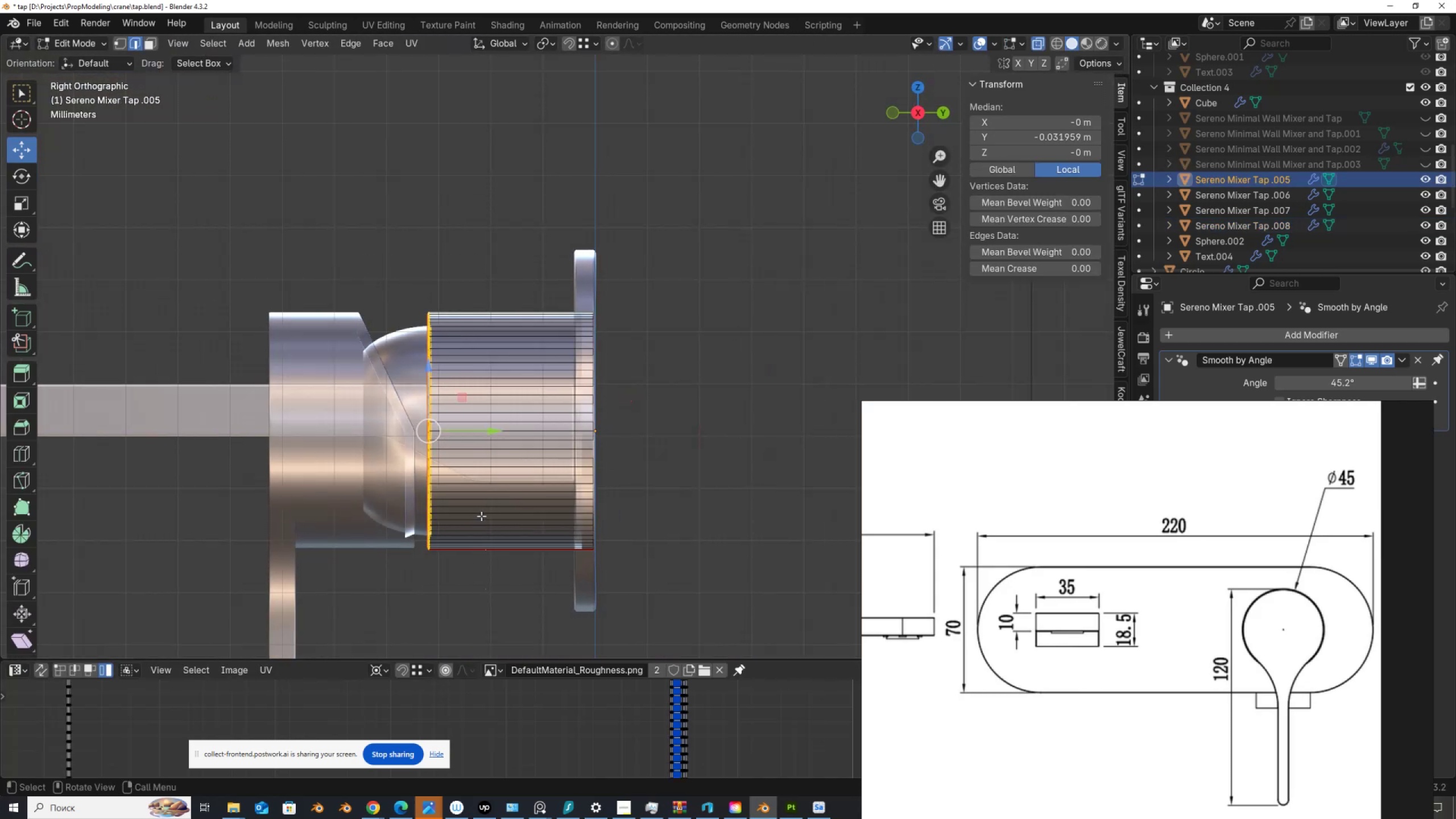 
scroll: coordinate [482, 505], scroll_direction: up, amount: 2.0
 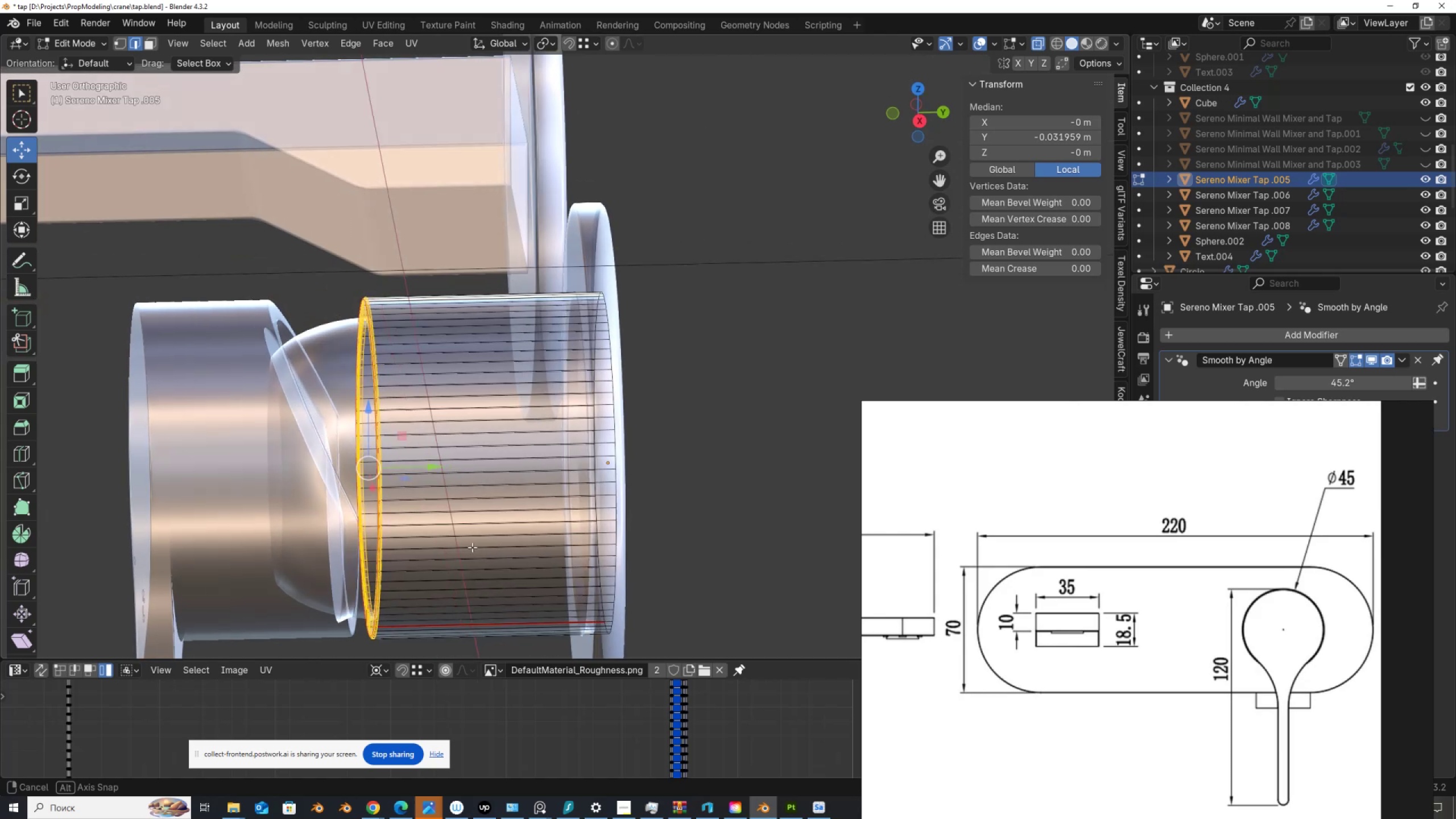 
hold_key(key=AltLeft, duration=0.9)
 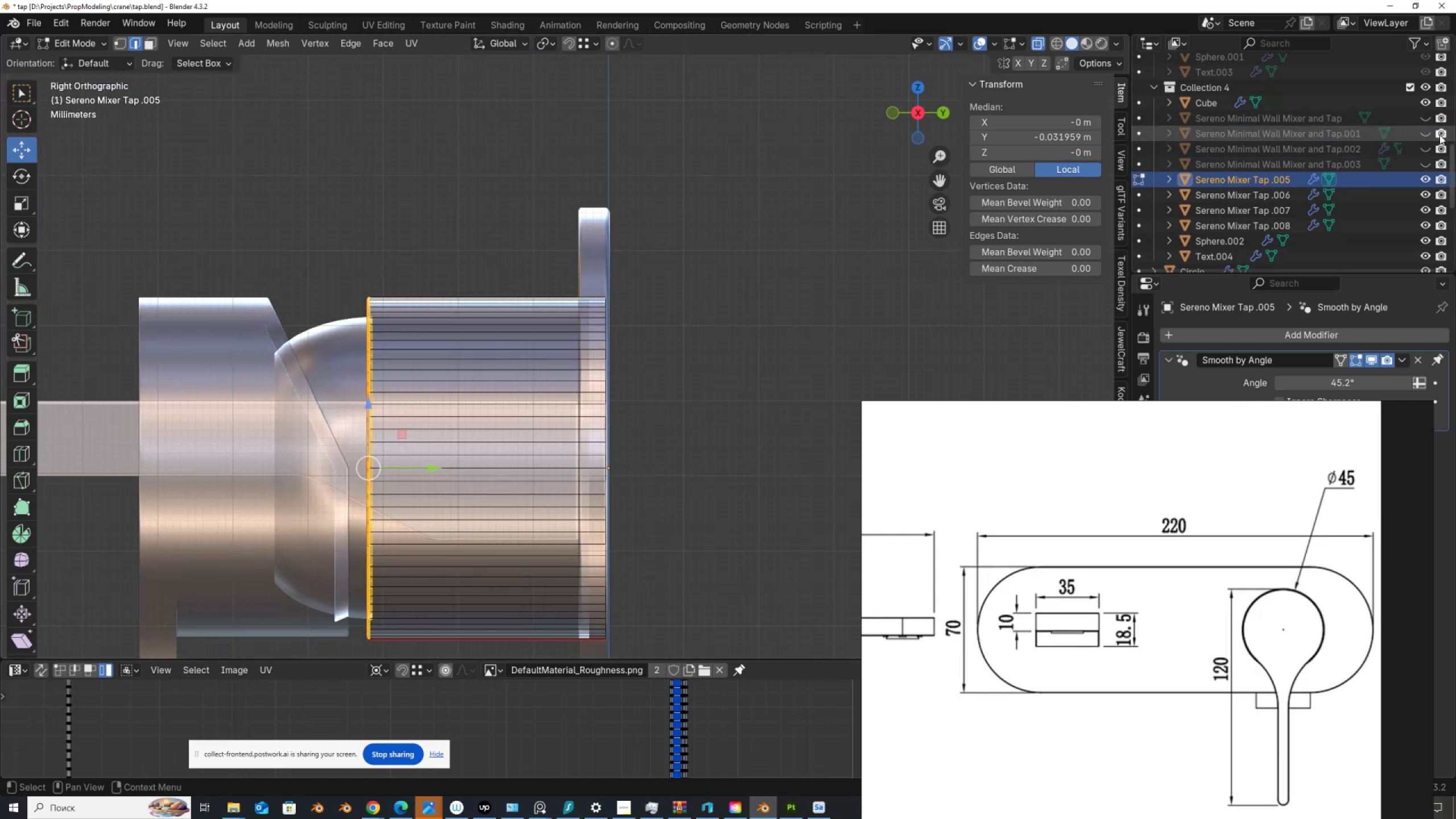 
wait(6.67)
 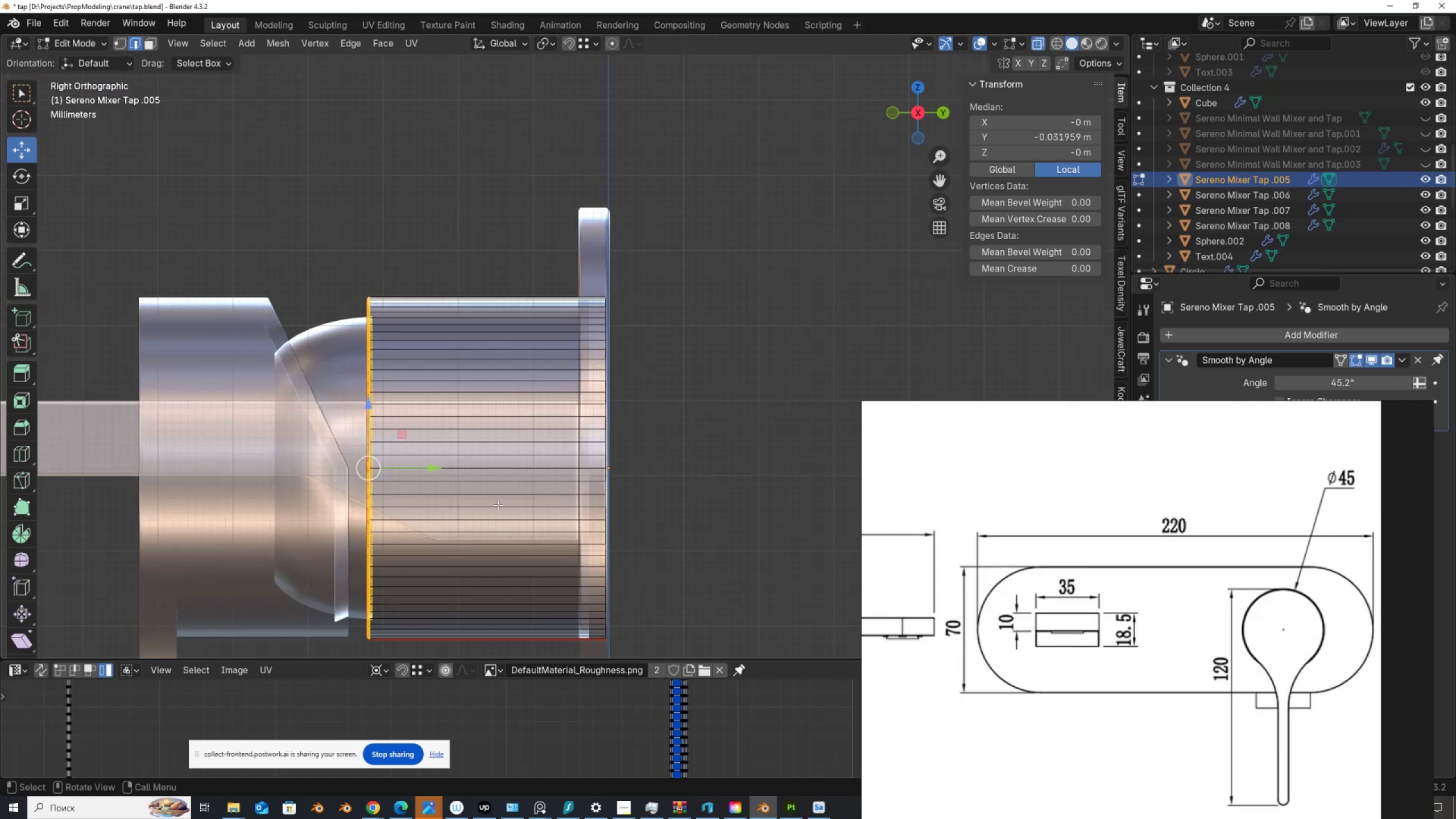 
left_click([1426, 121])
 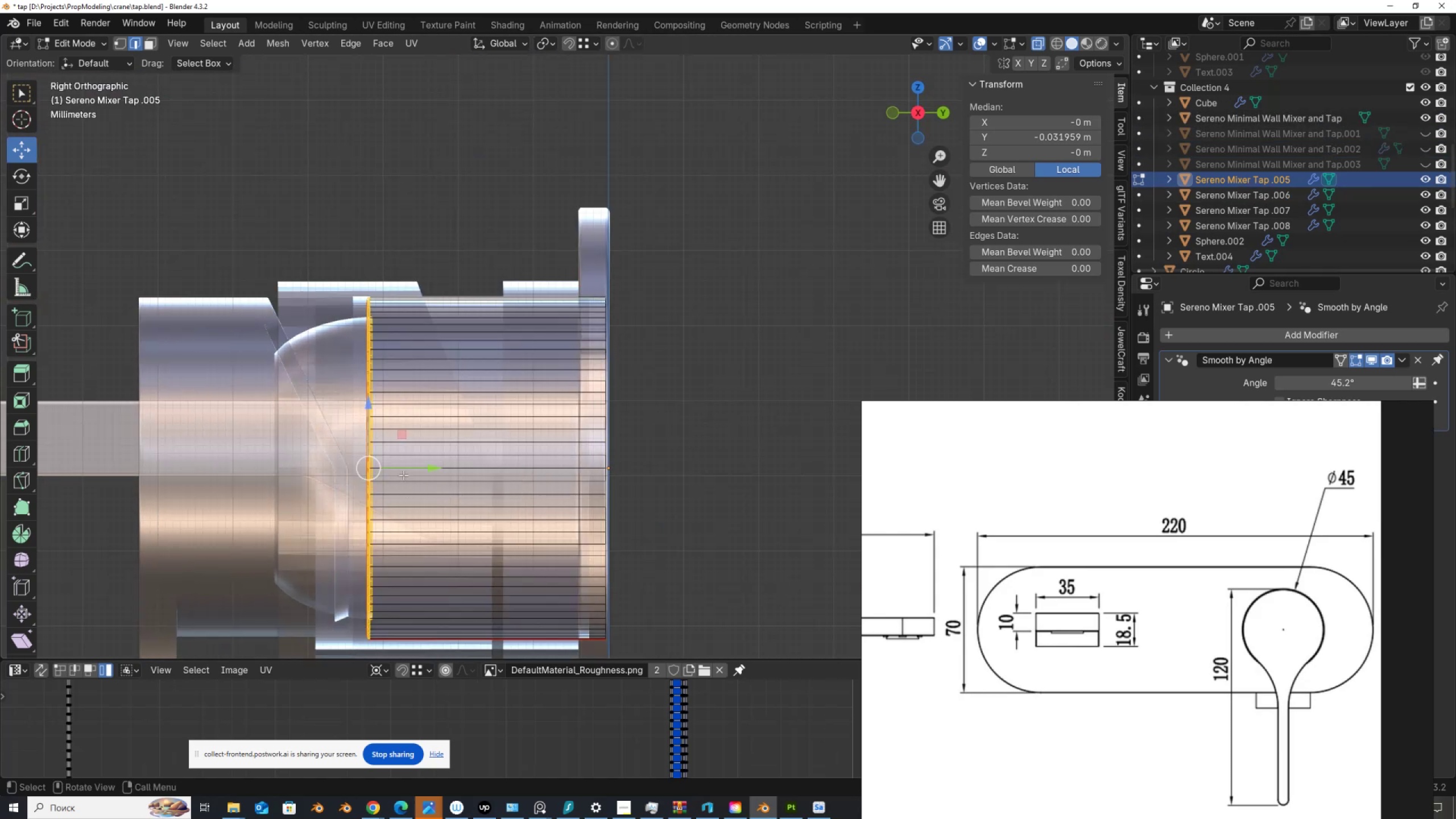 
left_click_drag(start_coordinate=[404, 466], to_coordinate=[543, 471])
 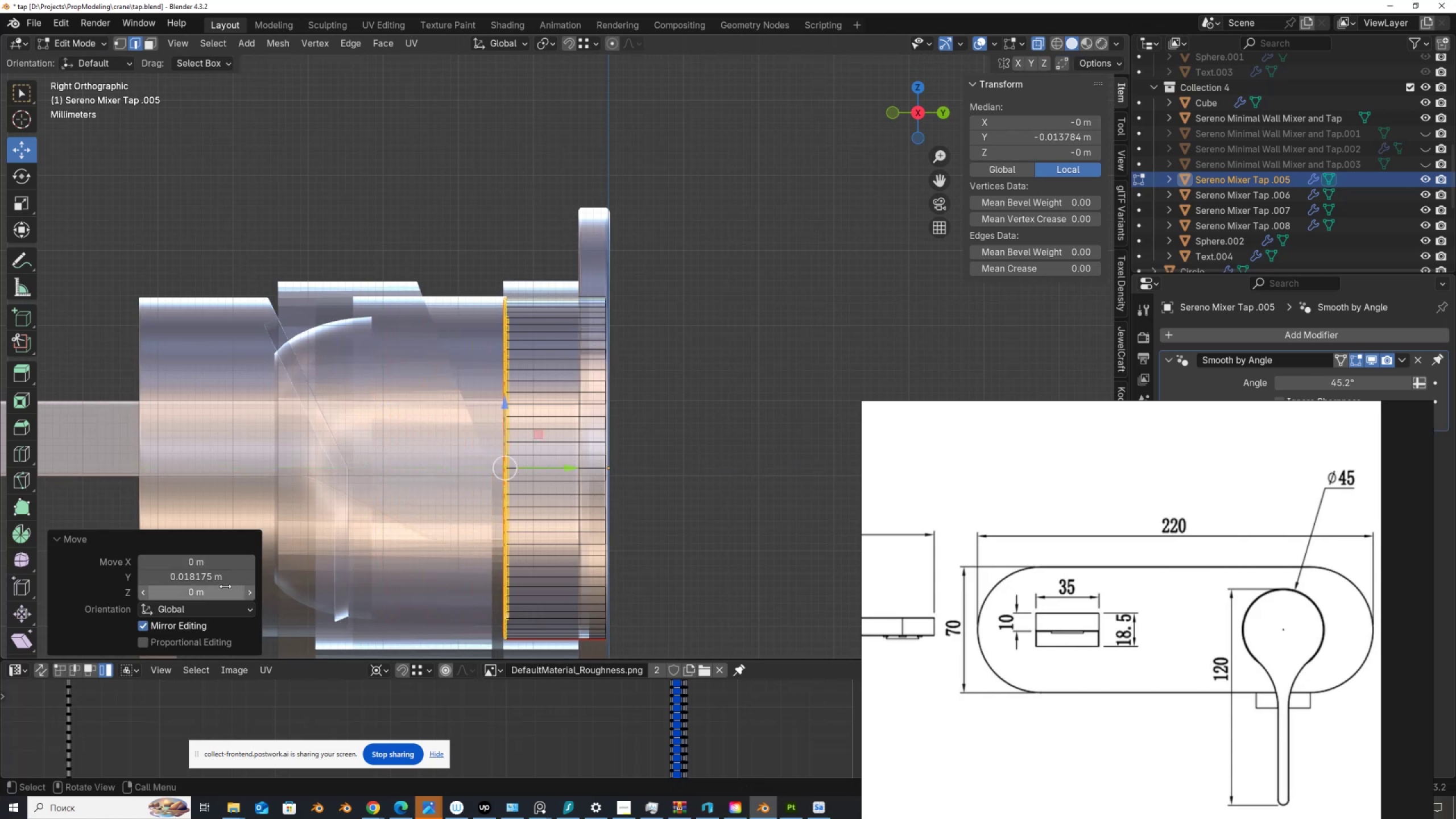 
wait(5.85)
 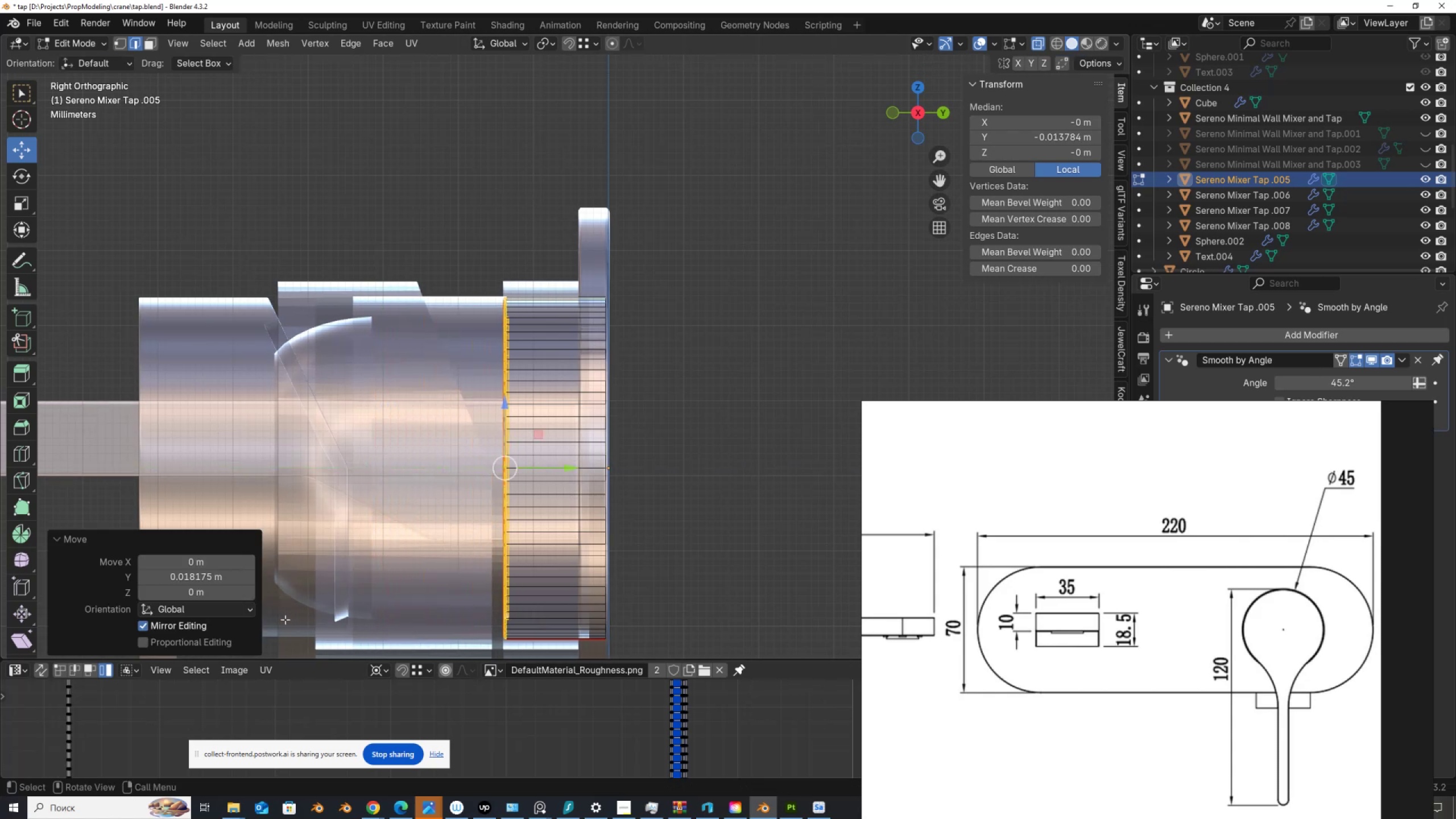 
left_click([197, 577])
 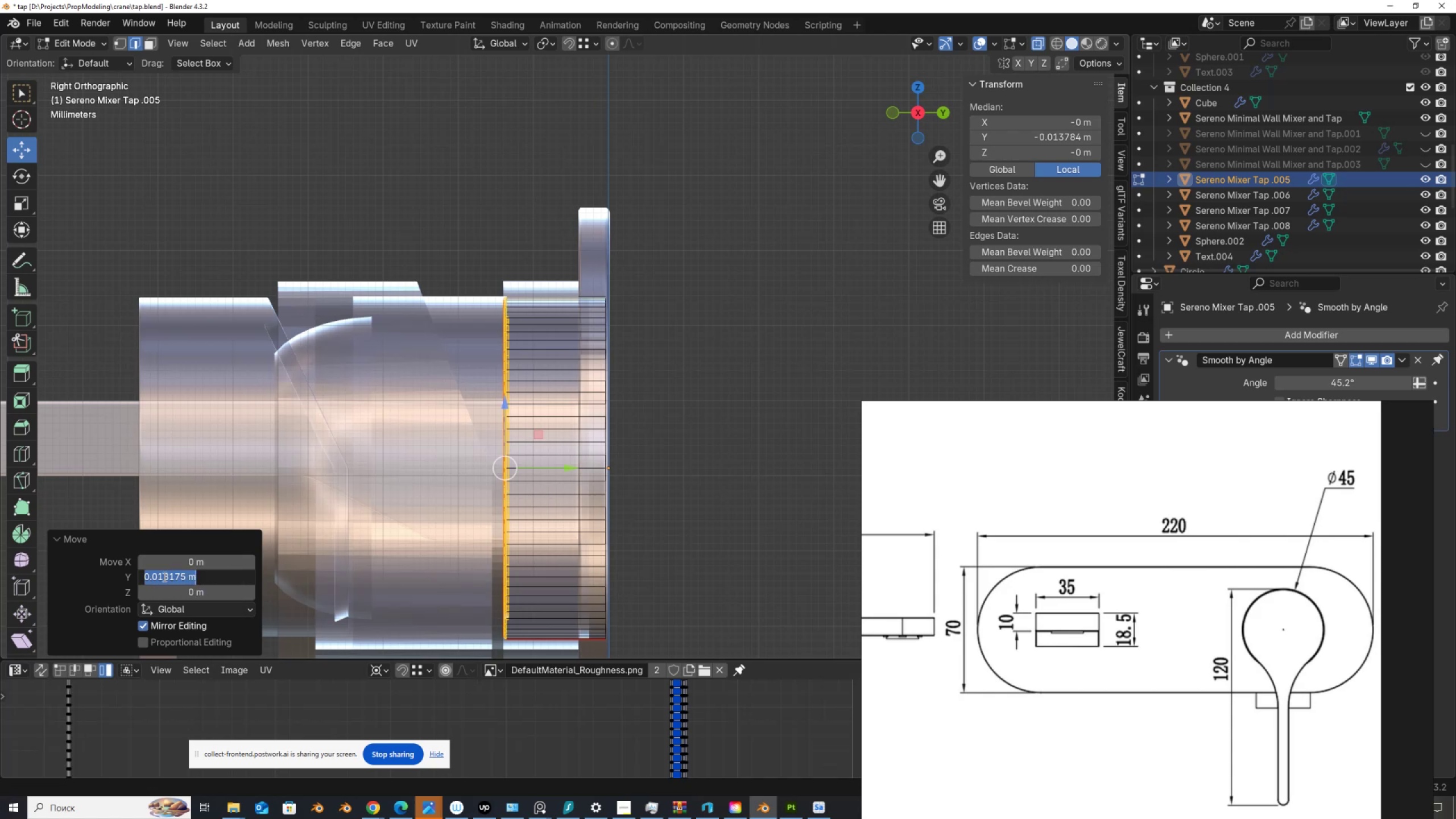 
left_click_drag(start_coordinate=[167, 576], to_coordinate=[246, 584])
 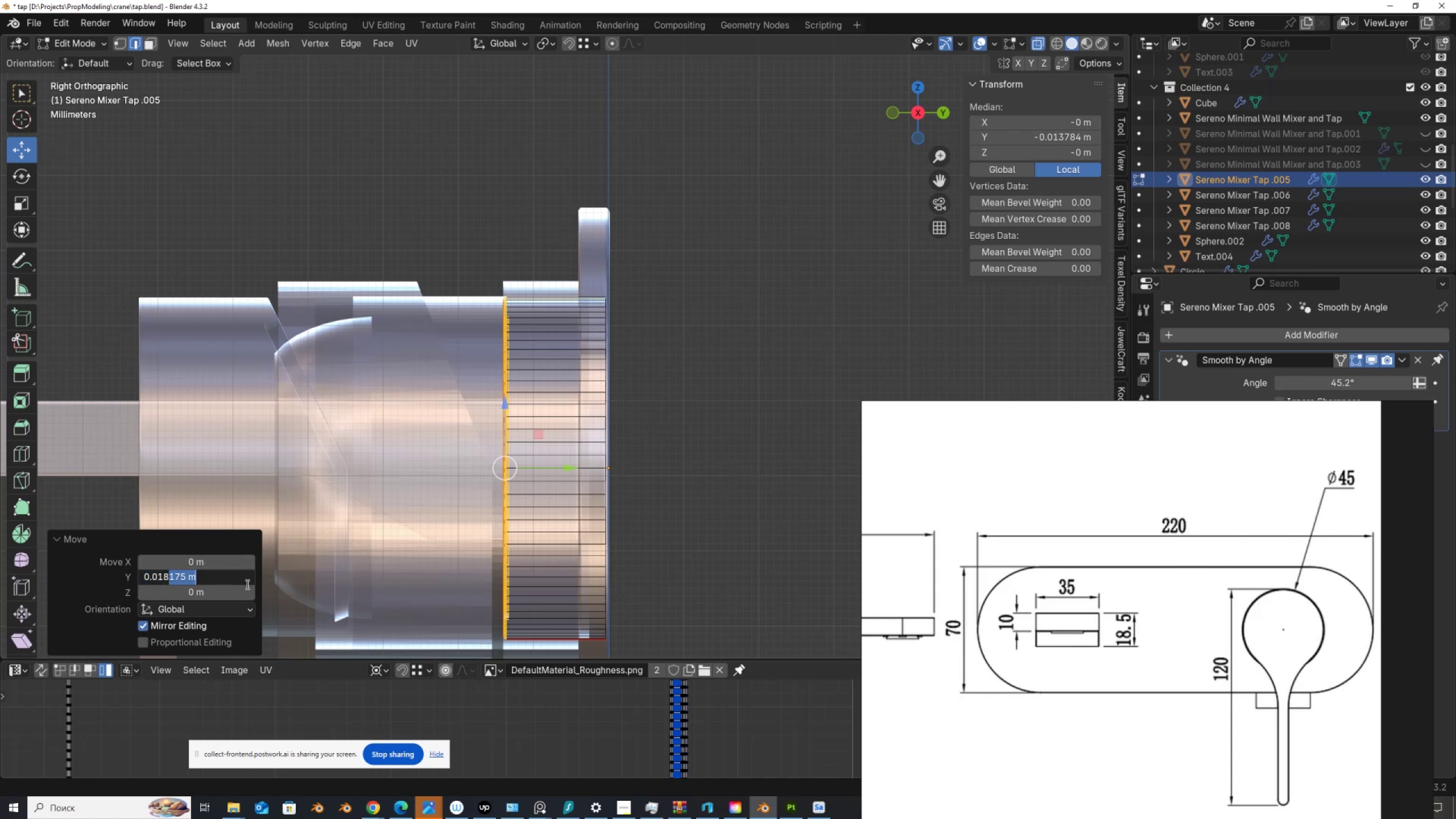 
key(Delete)
 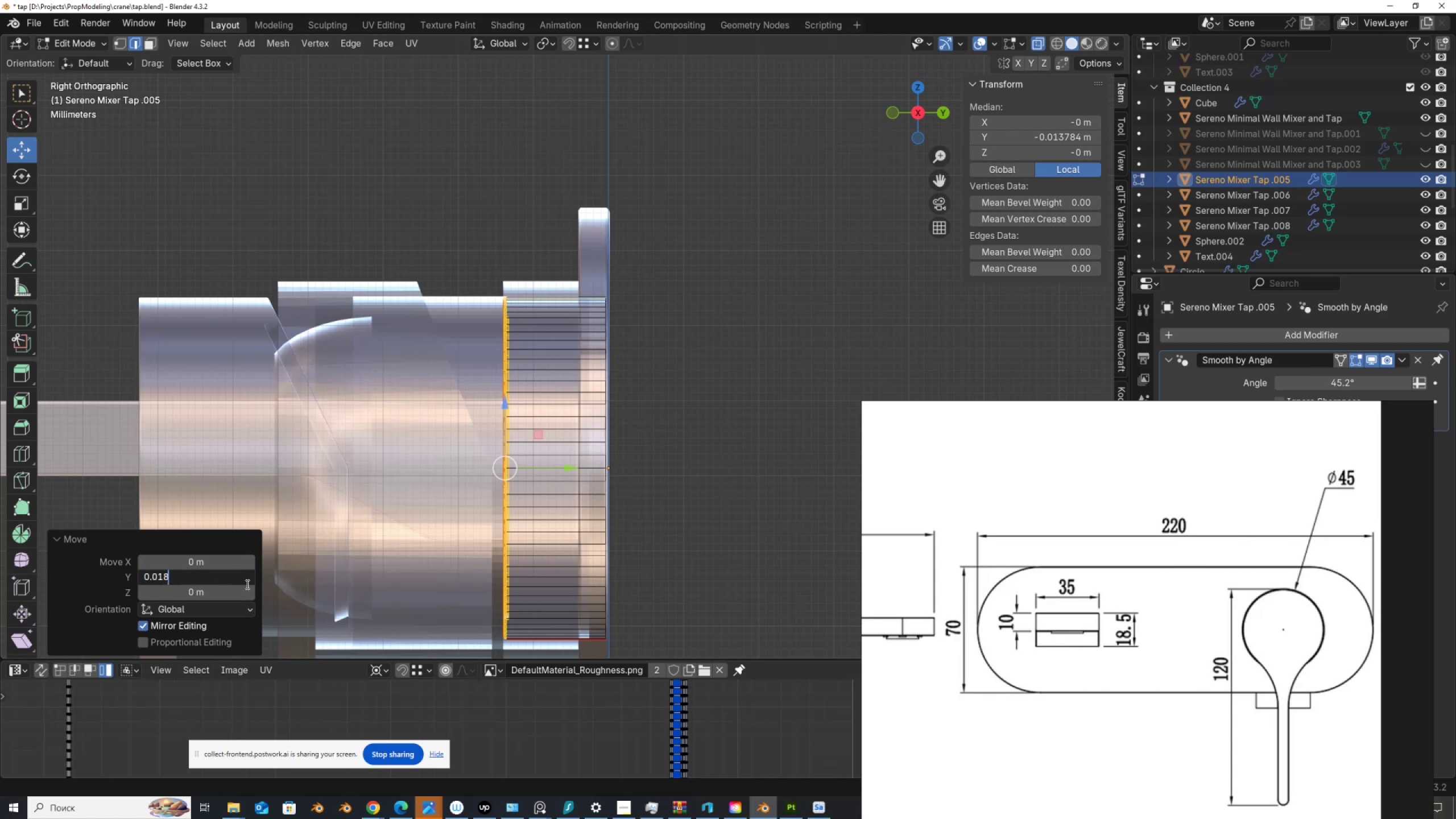 
key(Enter)
 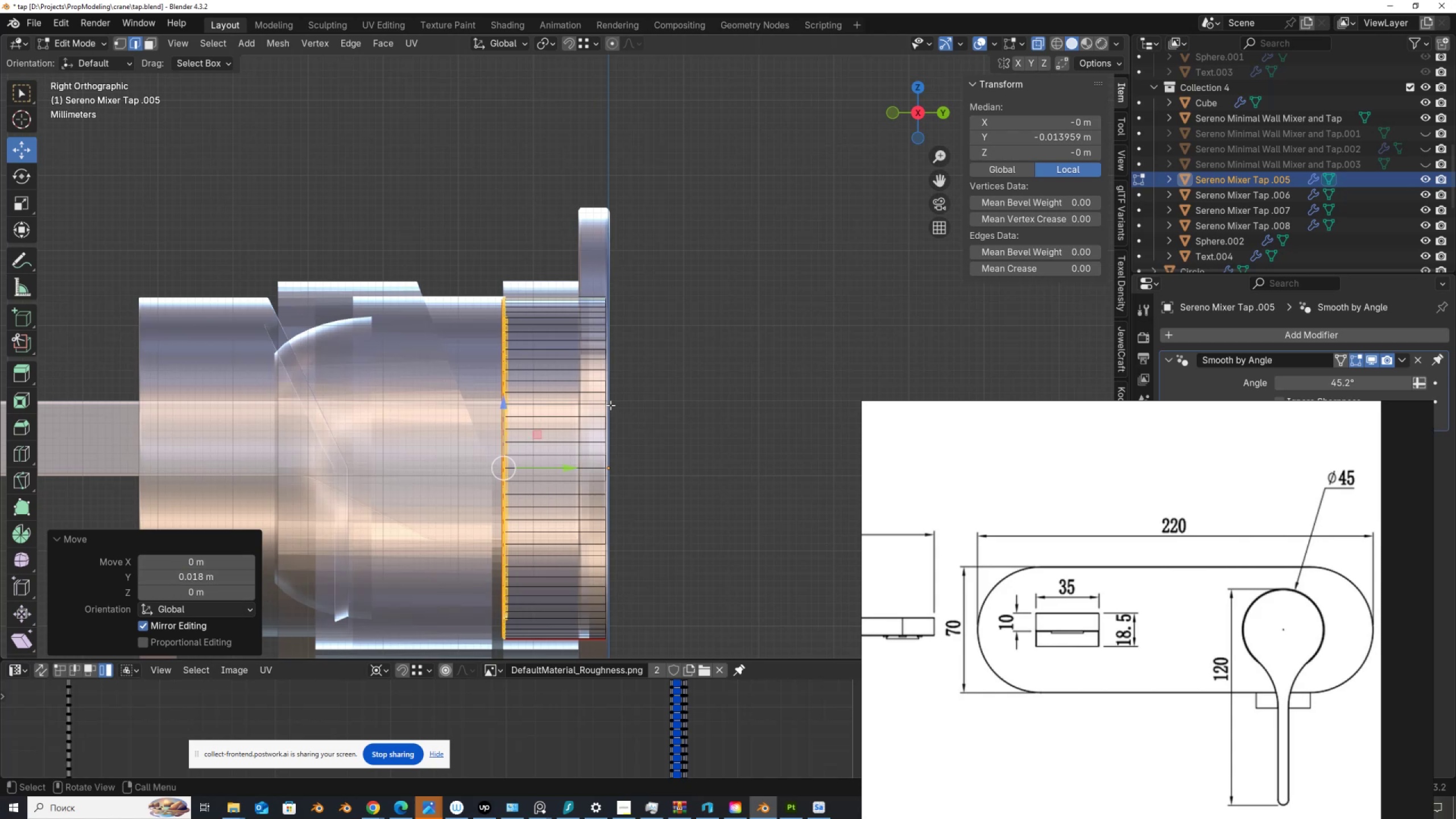 
key(Tab)
 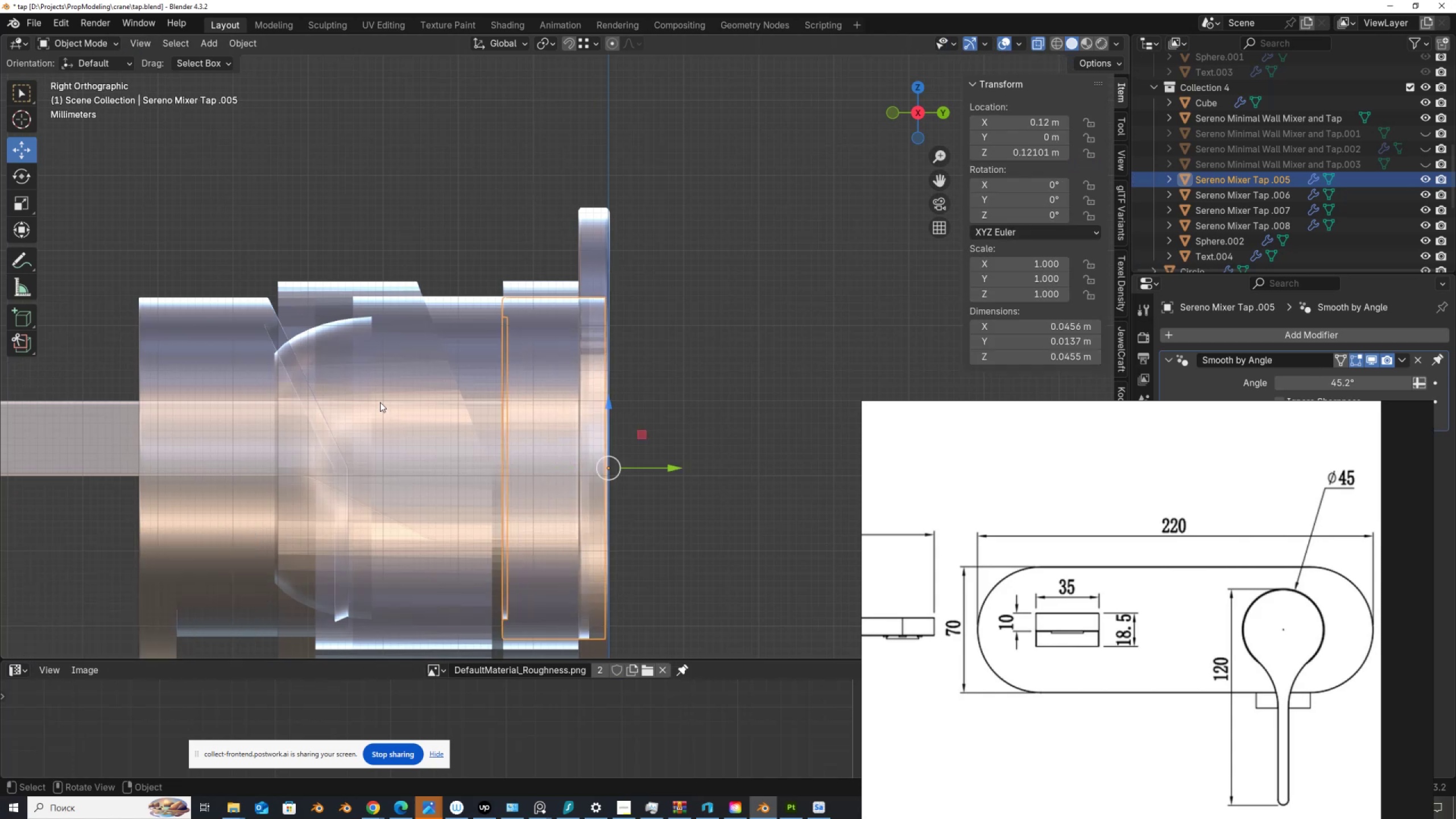 
key(Z)
 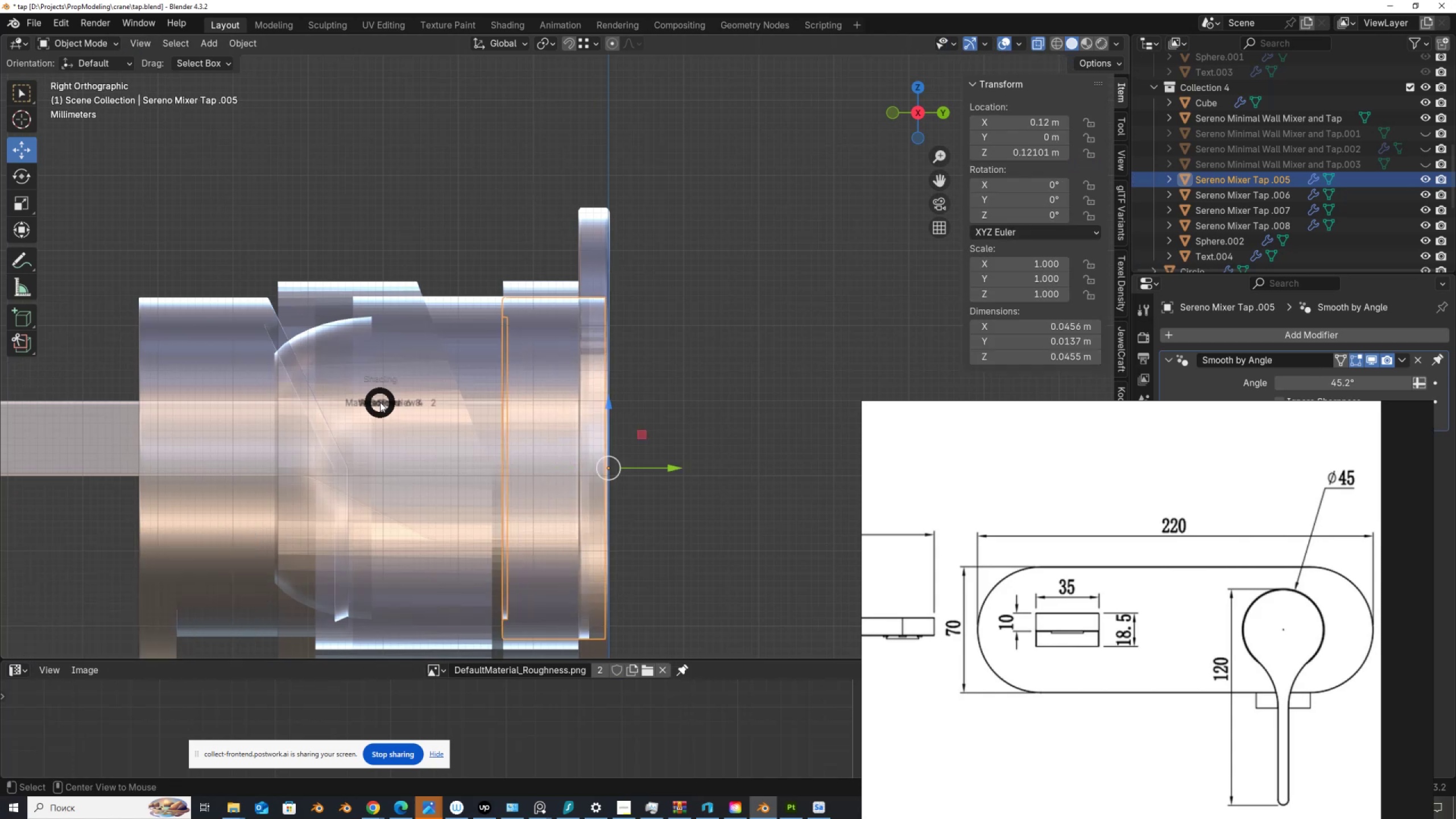 
key(Alt+AltLeft)
 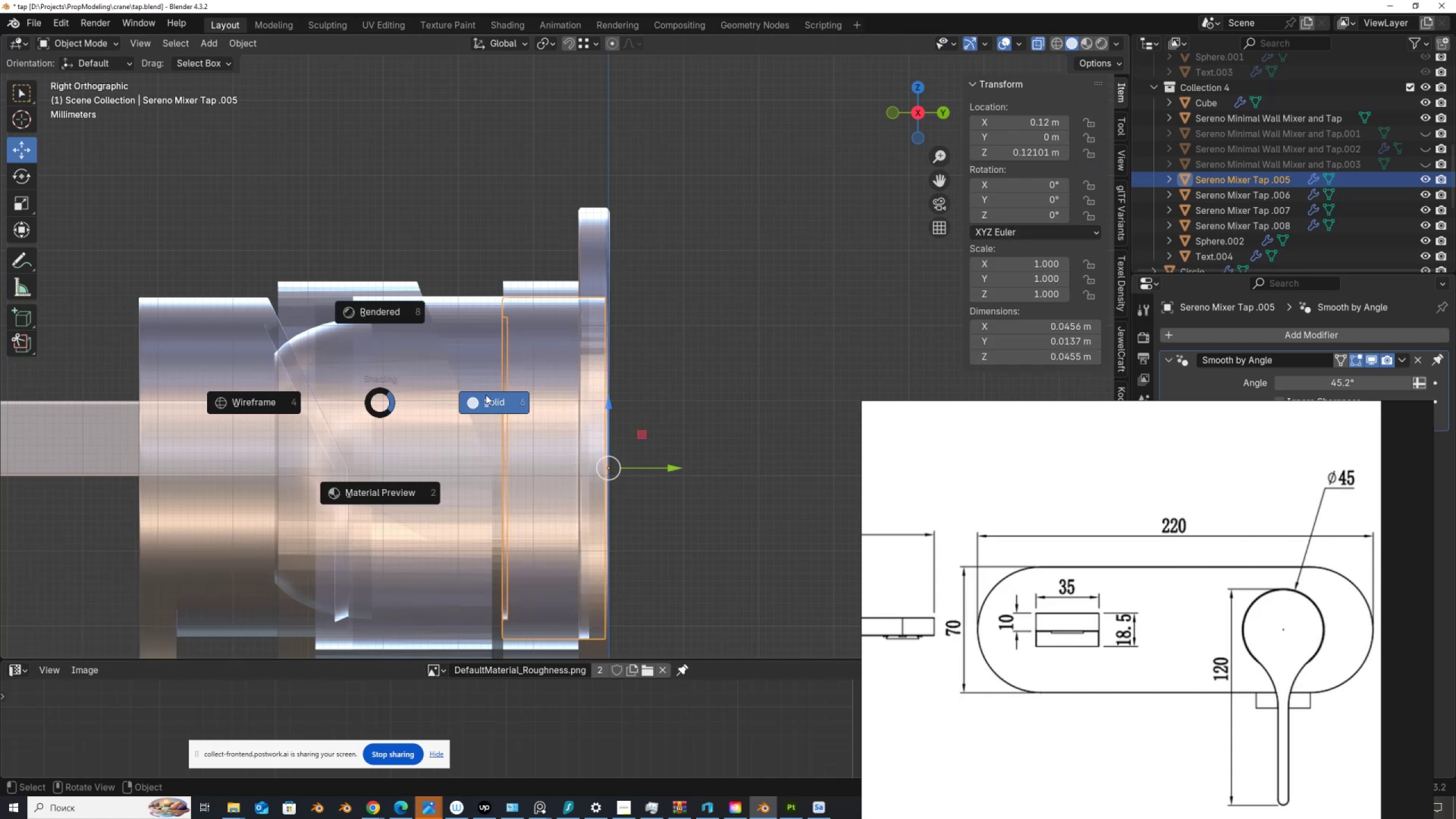 
left_click([493, 400])
 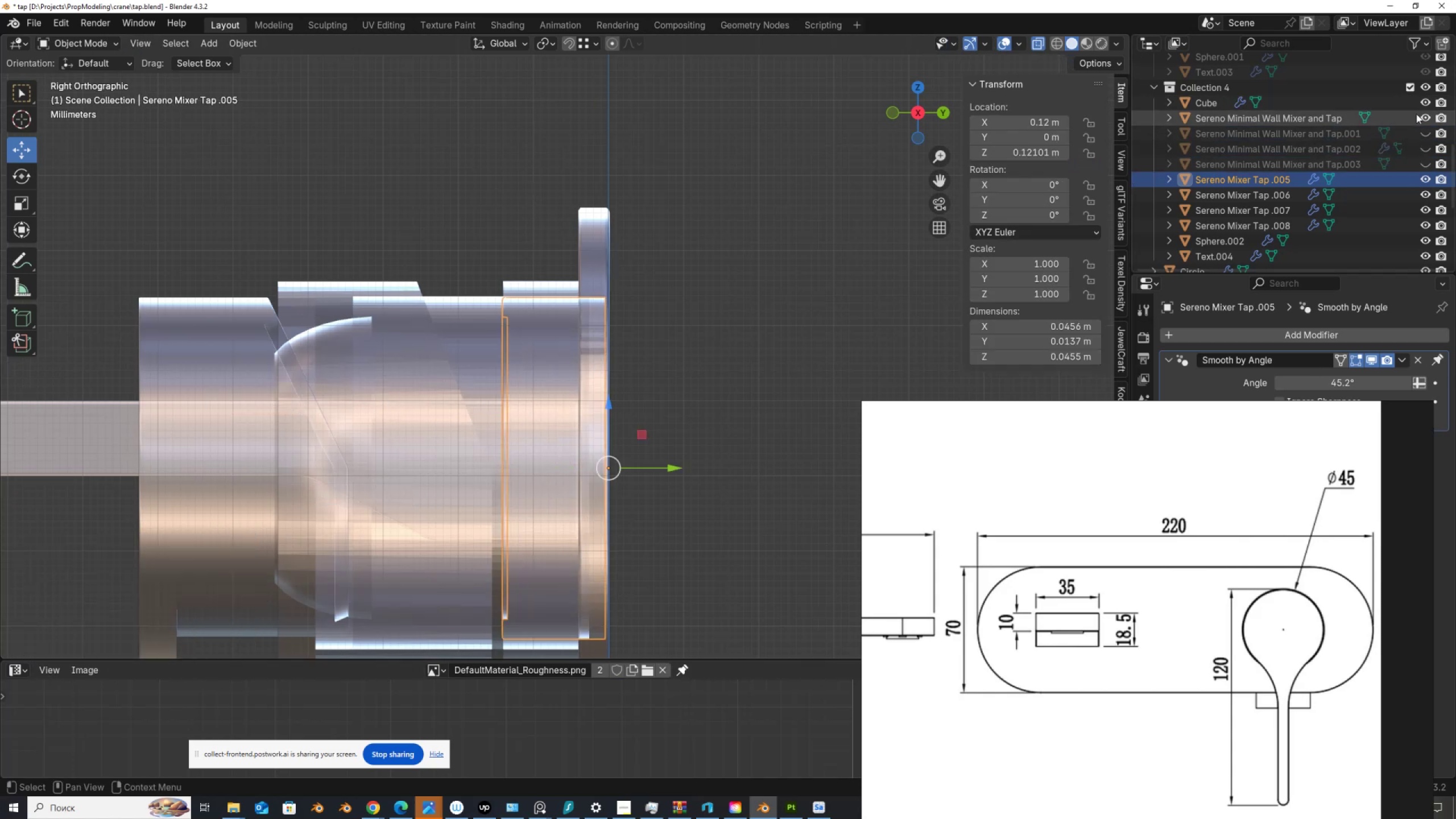 
left_click([1425, 119])
 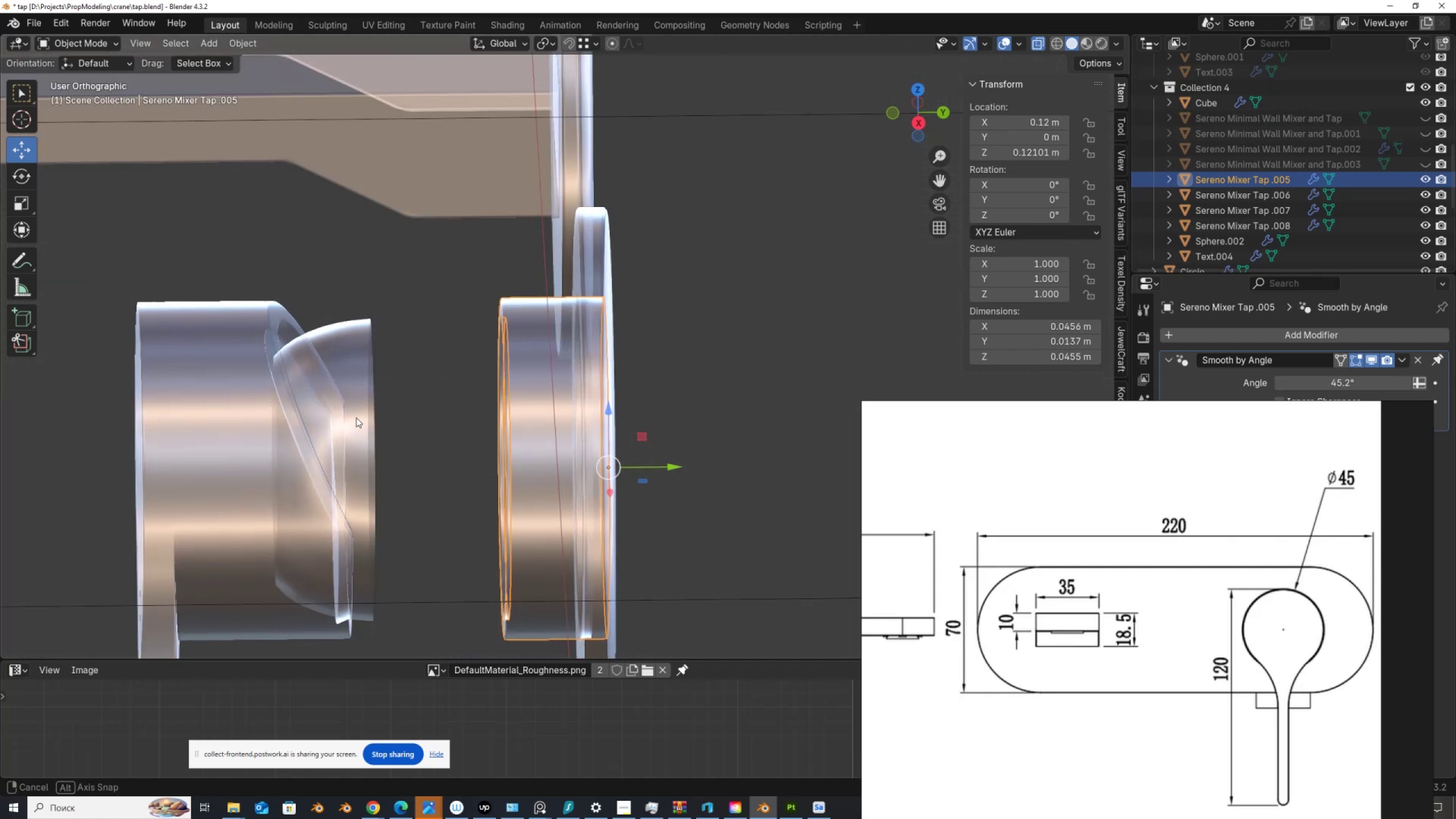 
key(Alt+AltLeft)
 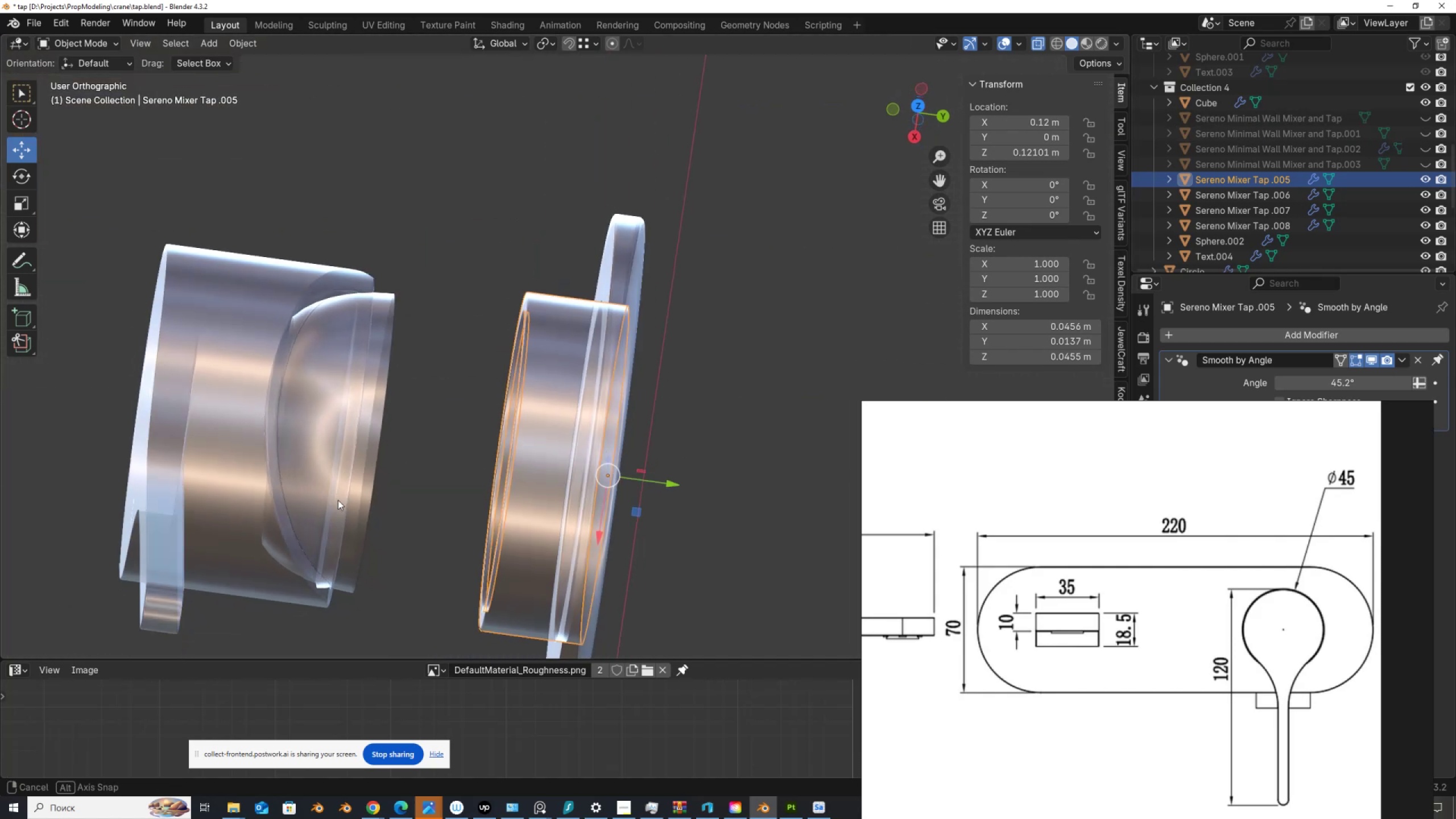 
key(Alt+Z)
 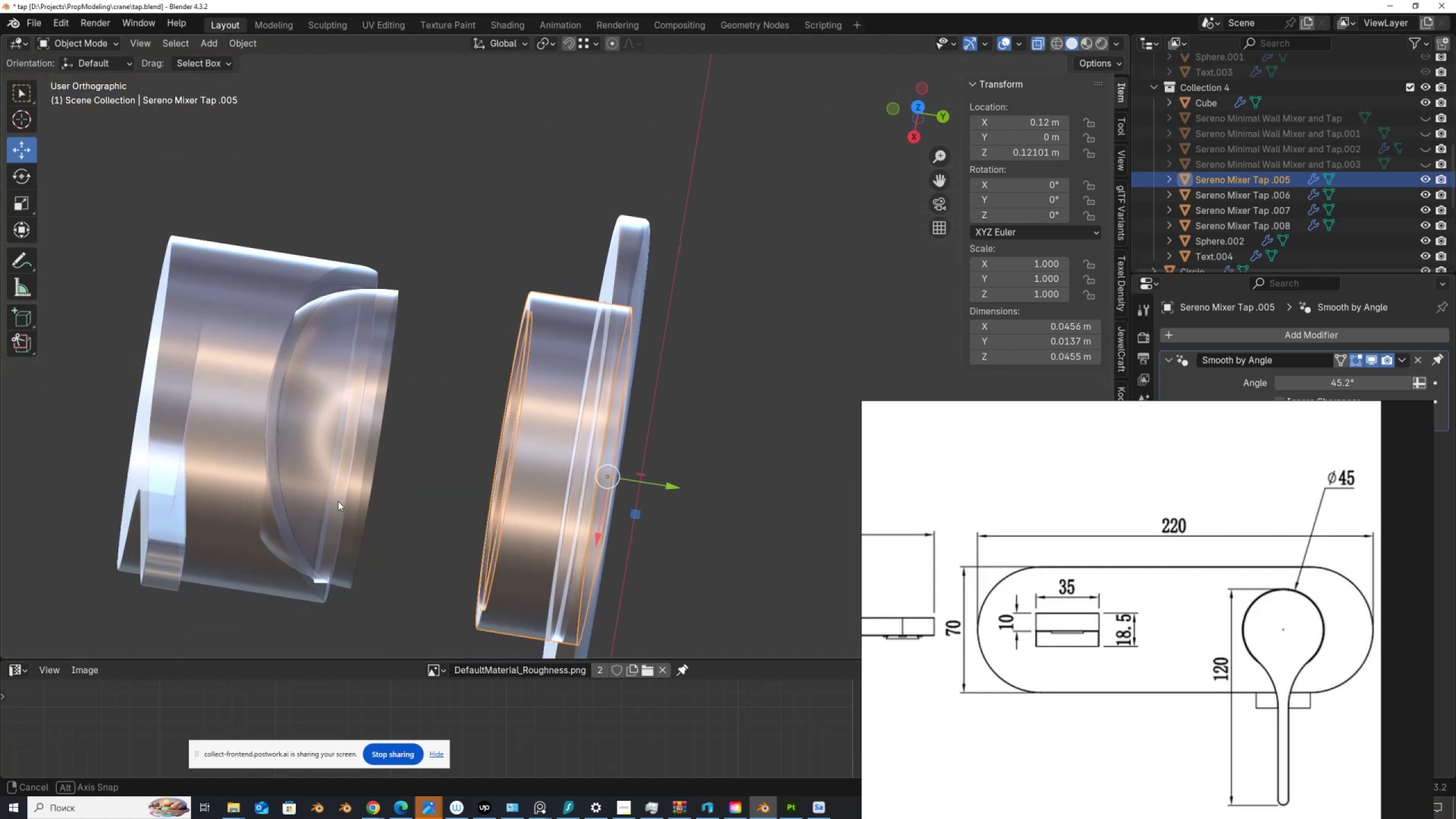 
scroll: coordinate [291, 445], scroll_direction: down, amount: 2.0
 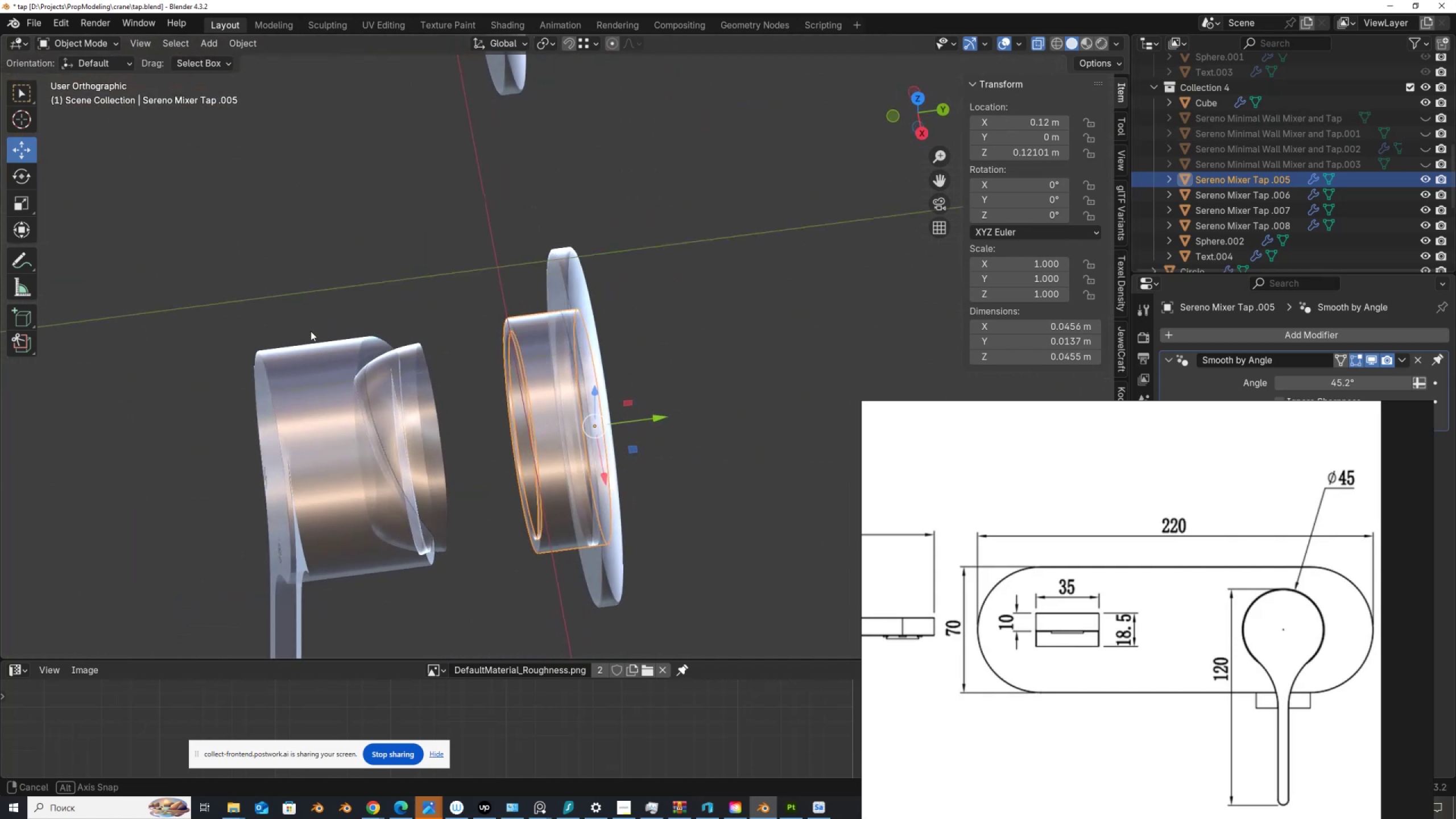 
left_click_drag(start_coordinate=[213, 334], to_coordinate=[449, 607])
 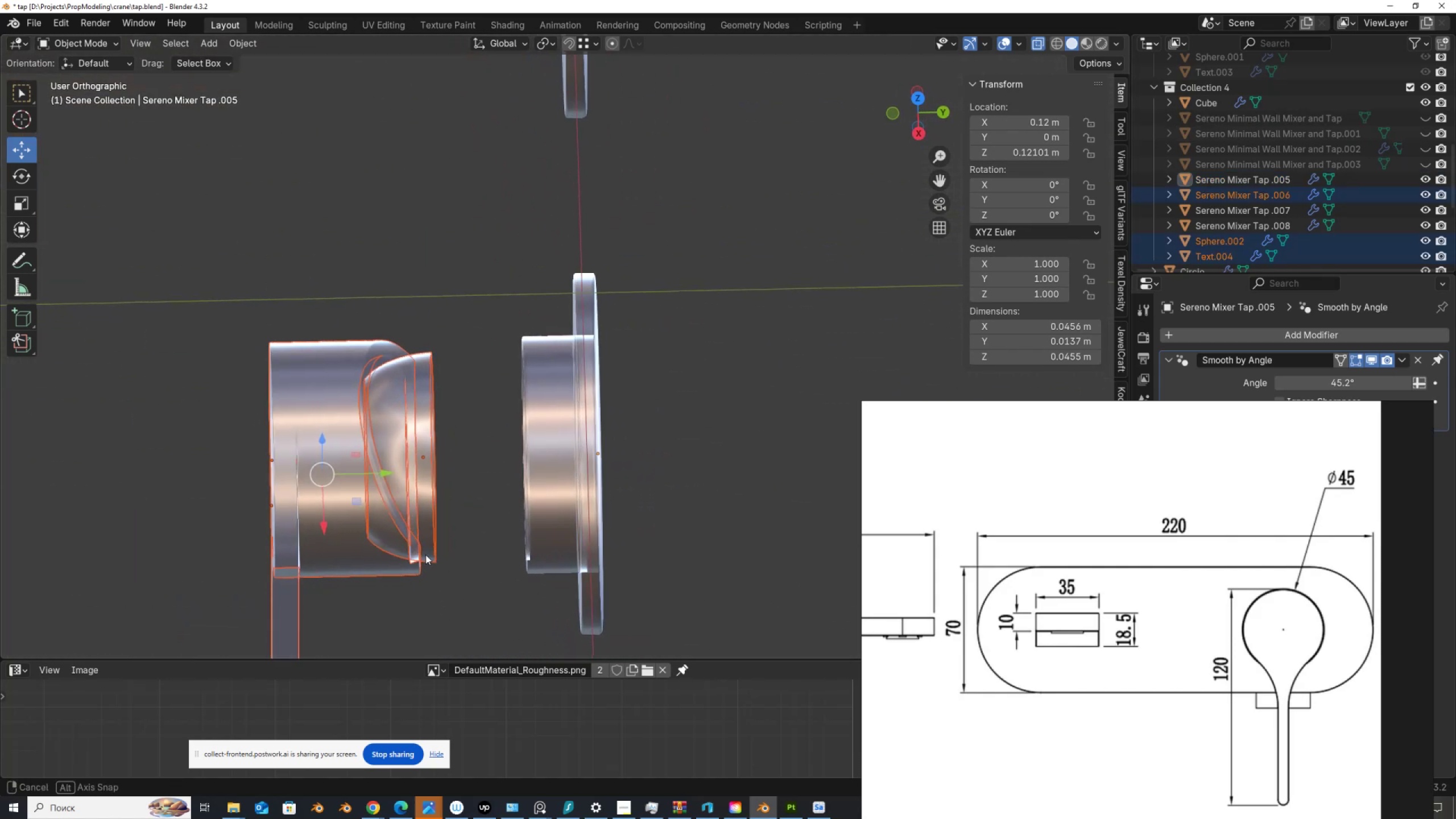 
key(Tab)
 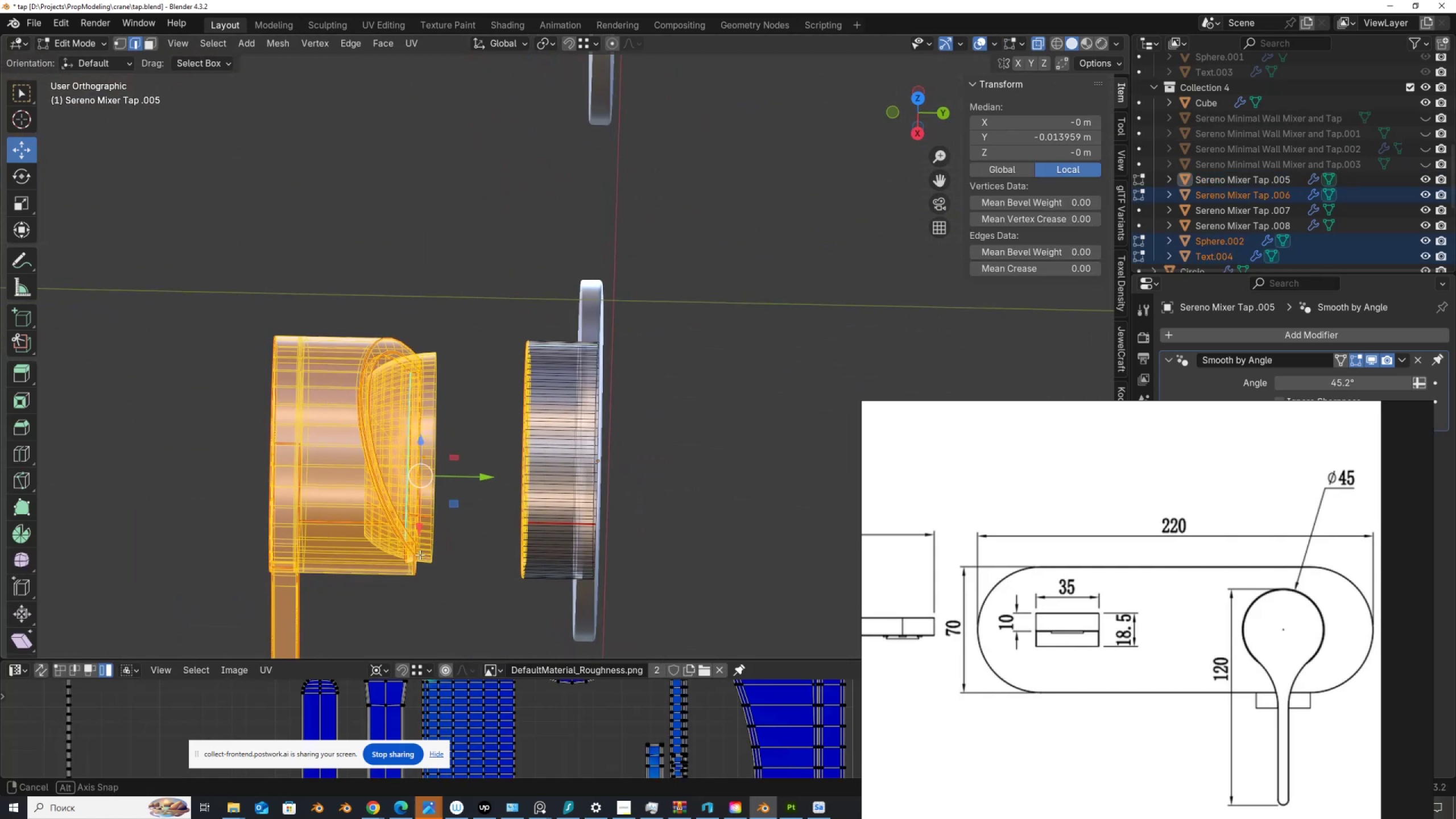 
hold_key(key=ControlLeft, duration=0.9)
left_click_drag(start_coordinate=[560, 608], to_coordinate=[495, 314])
 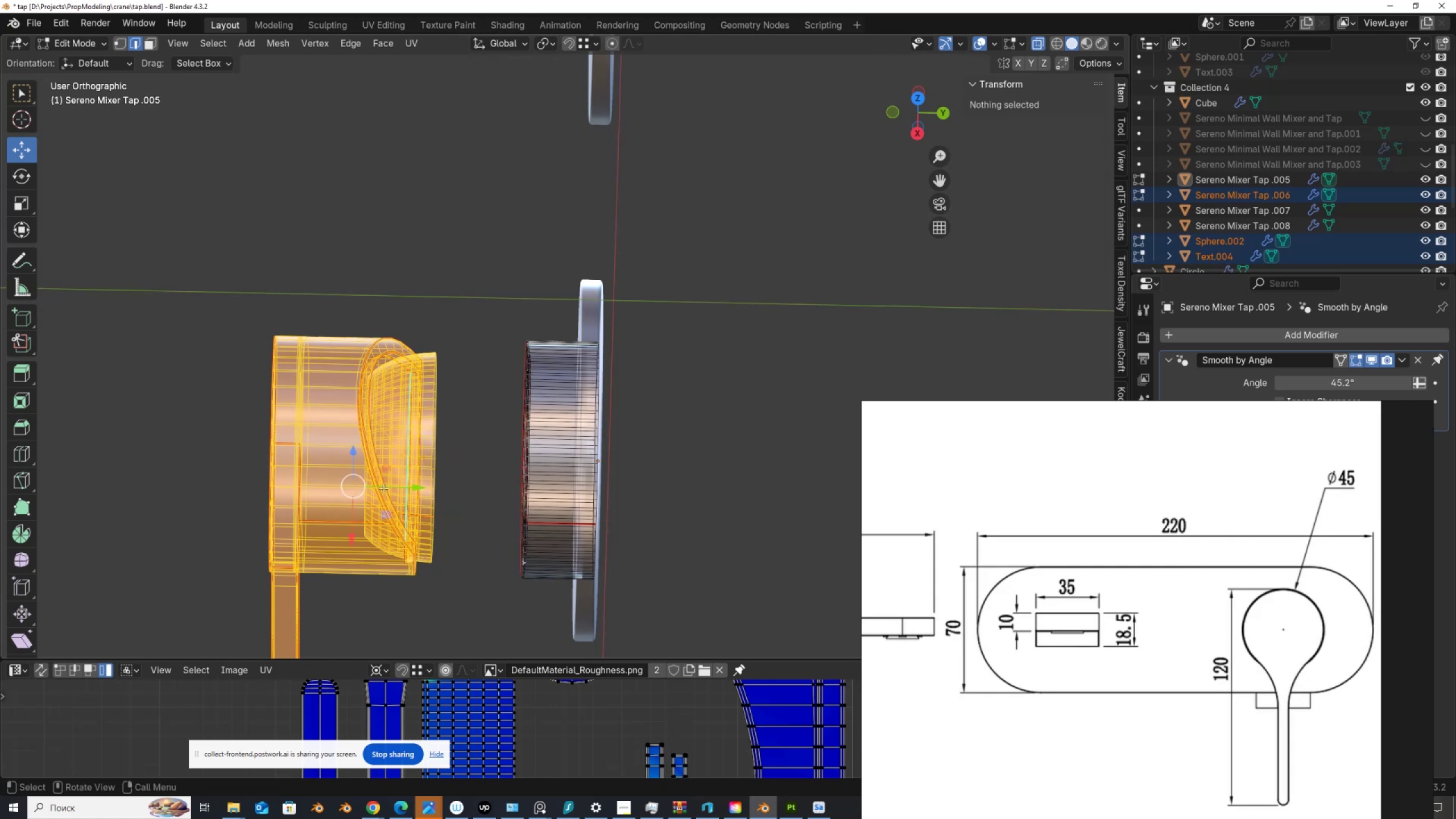 
left_click_drag(start_coordinate=[388, 488], to_coordinate=[446, 502])
 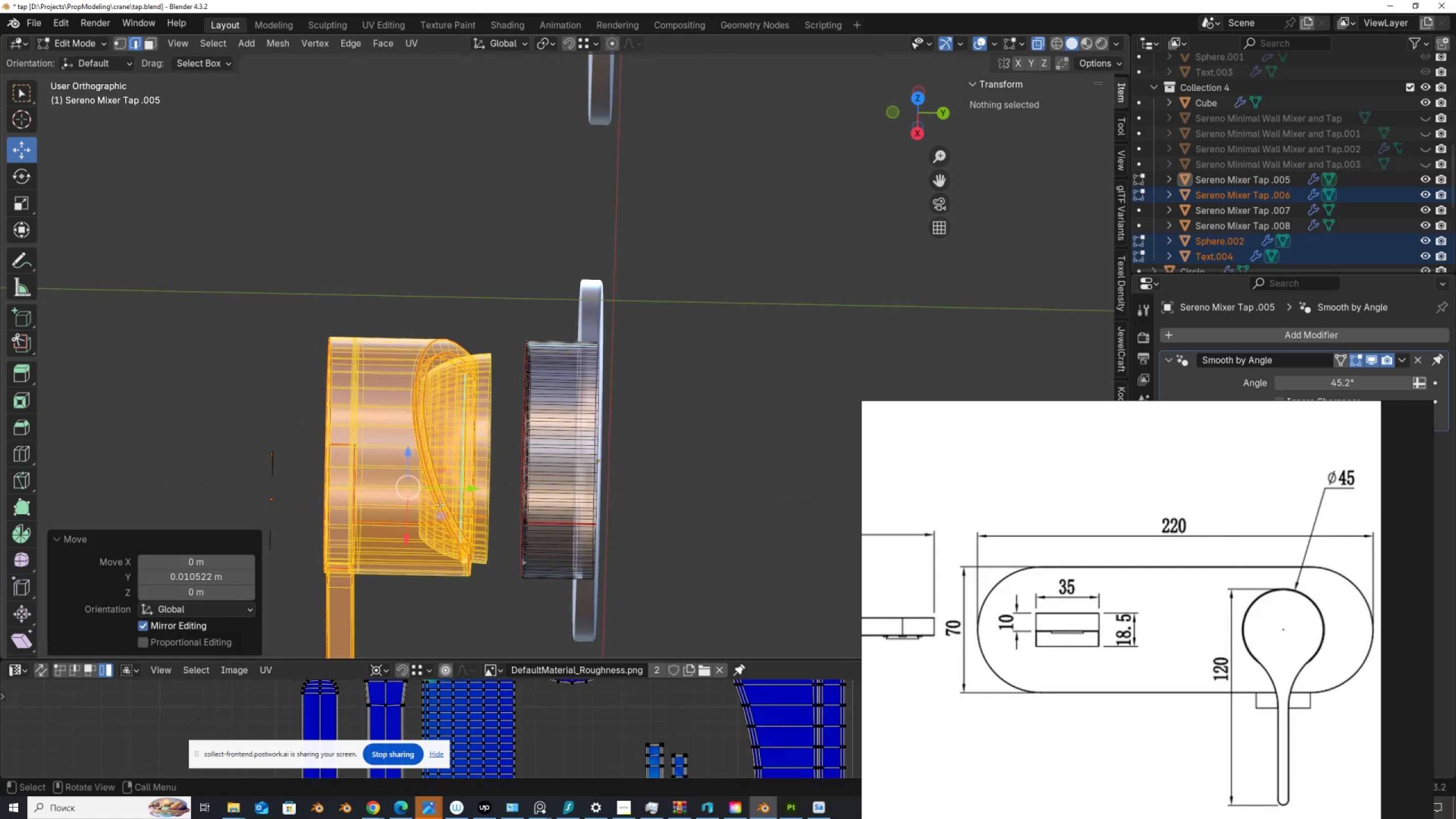 
key(Control+Z)
 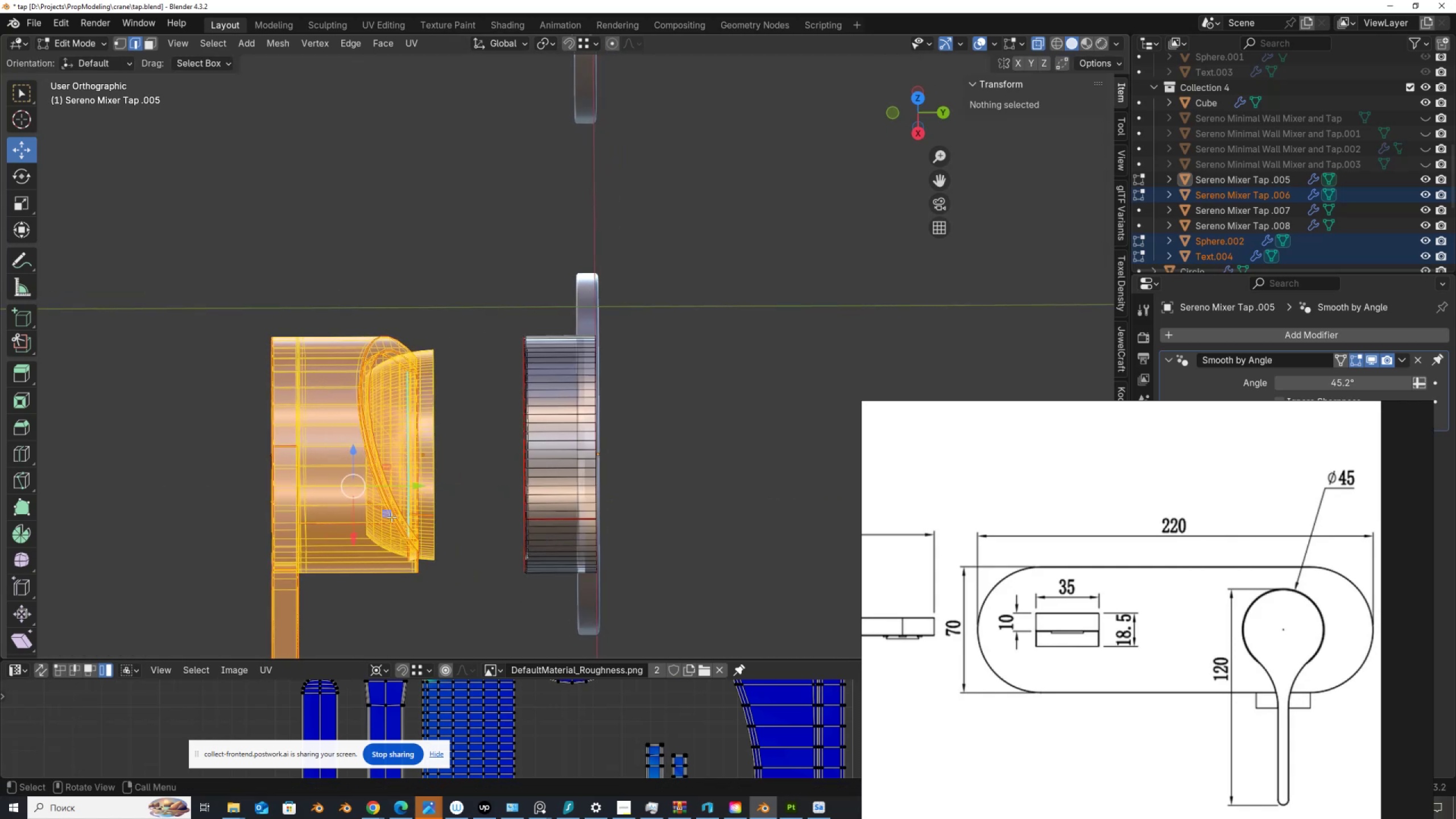 
key(A)
 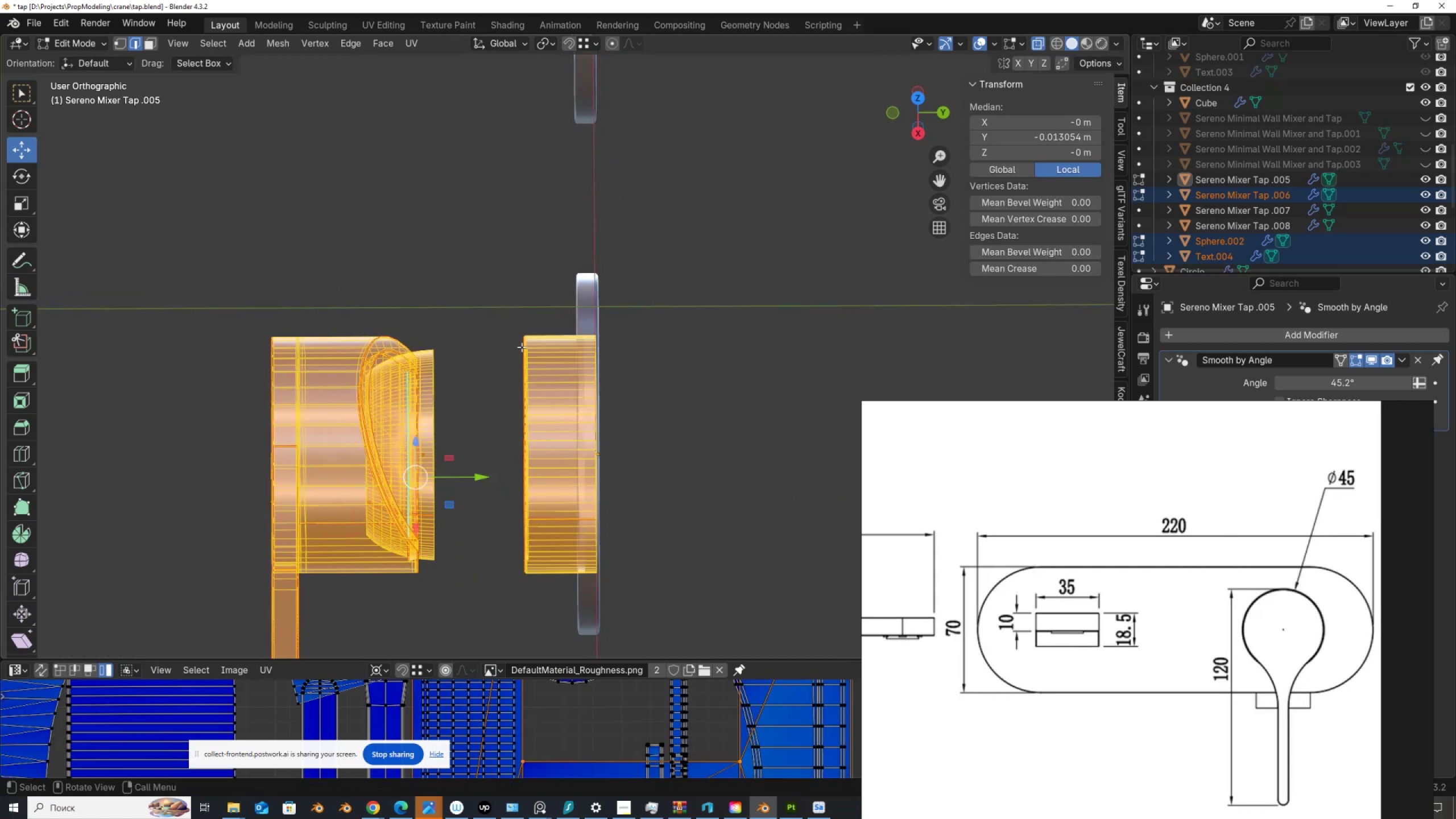 
hold_key(key=ControlLeft, duration=0.62)
left_click_drag(start_coordinate=[499, 301], to_coordinate=[652, 614])
 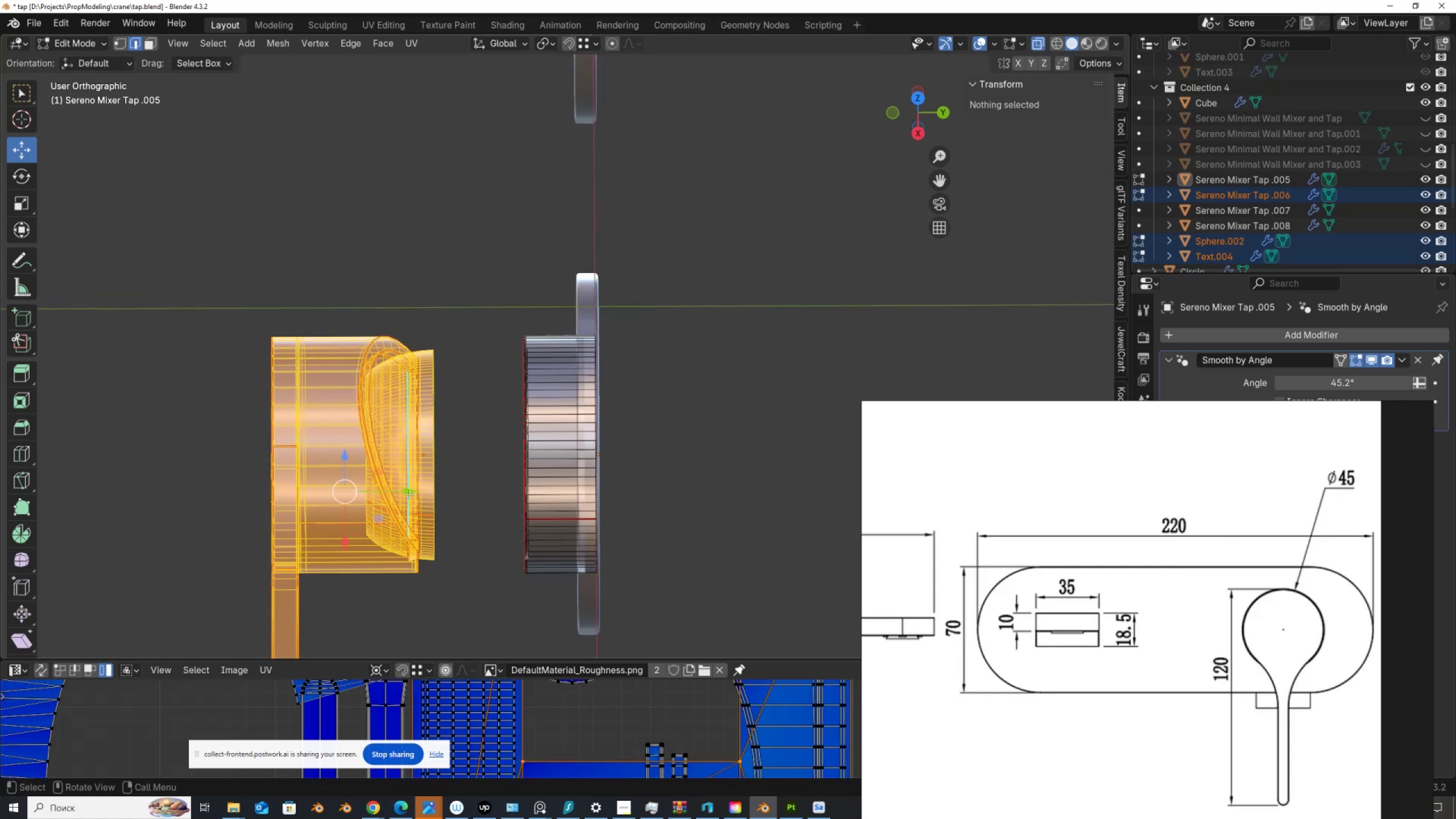 
left_click_drag(start_coordinate=[404, 492], to_coordinate=[501, 529])
 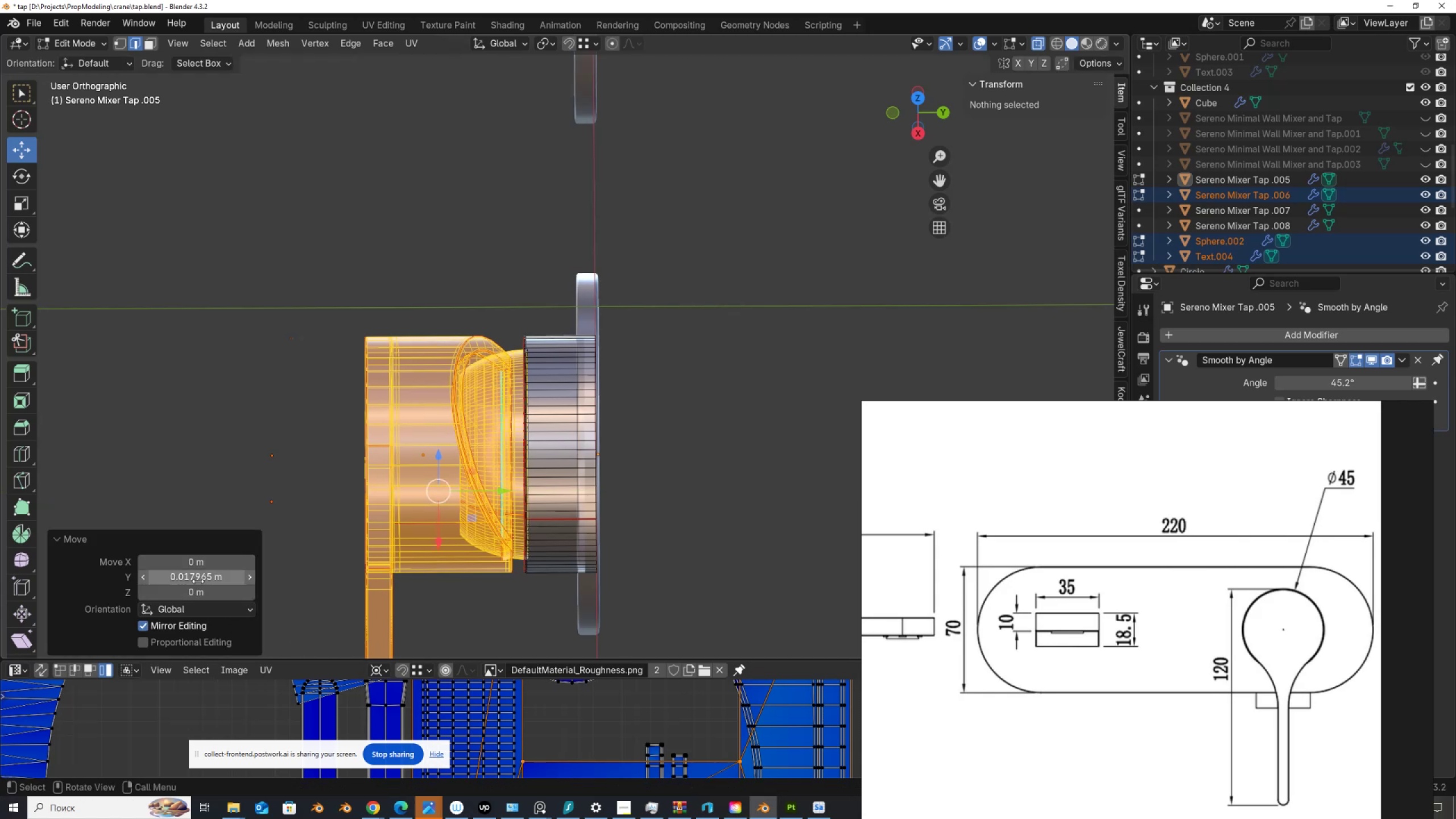 
left_click([196, 579])
 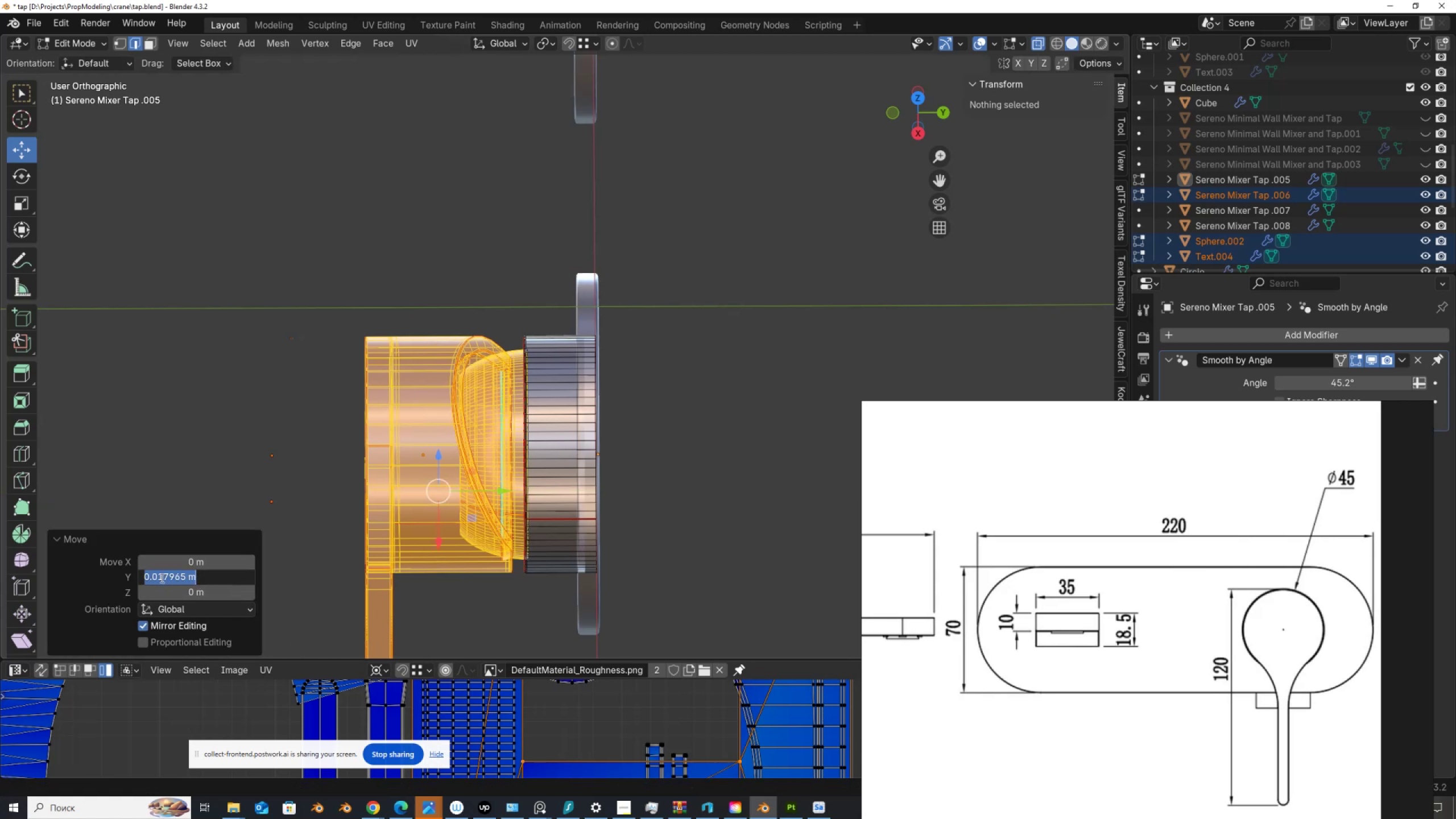 
left_click_drag(start_coordinate=[166, 577], to_coordinate=[271, 596])
 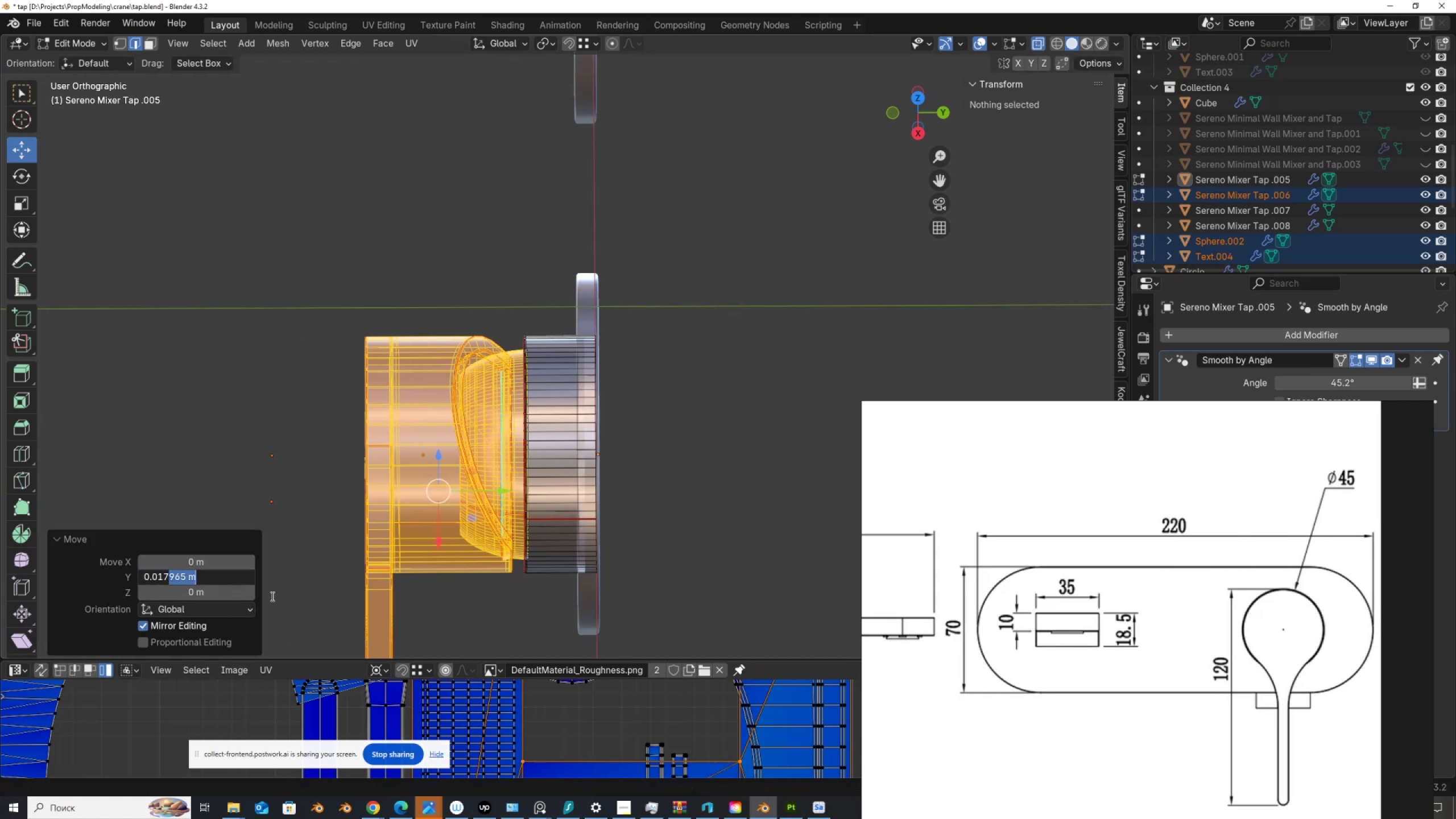 
key(Backspace)
 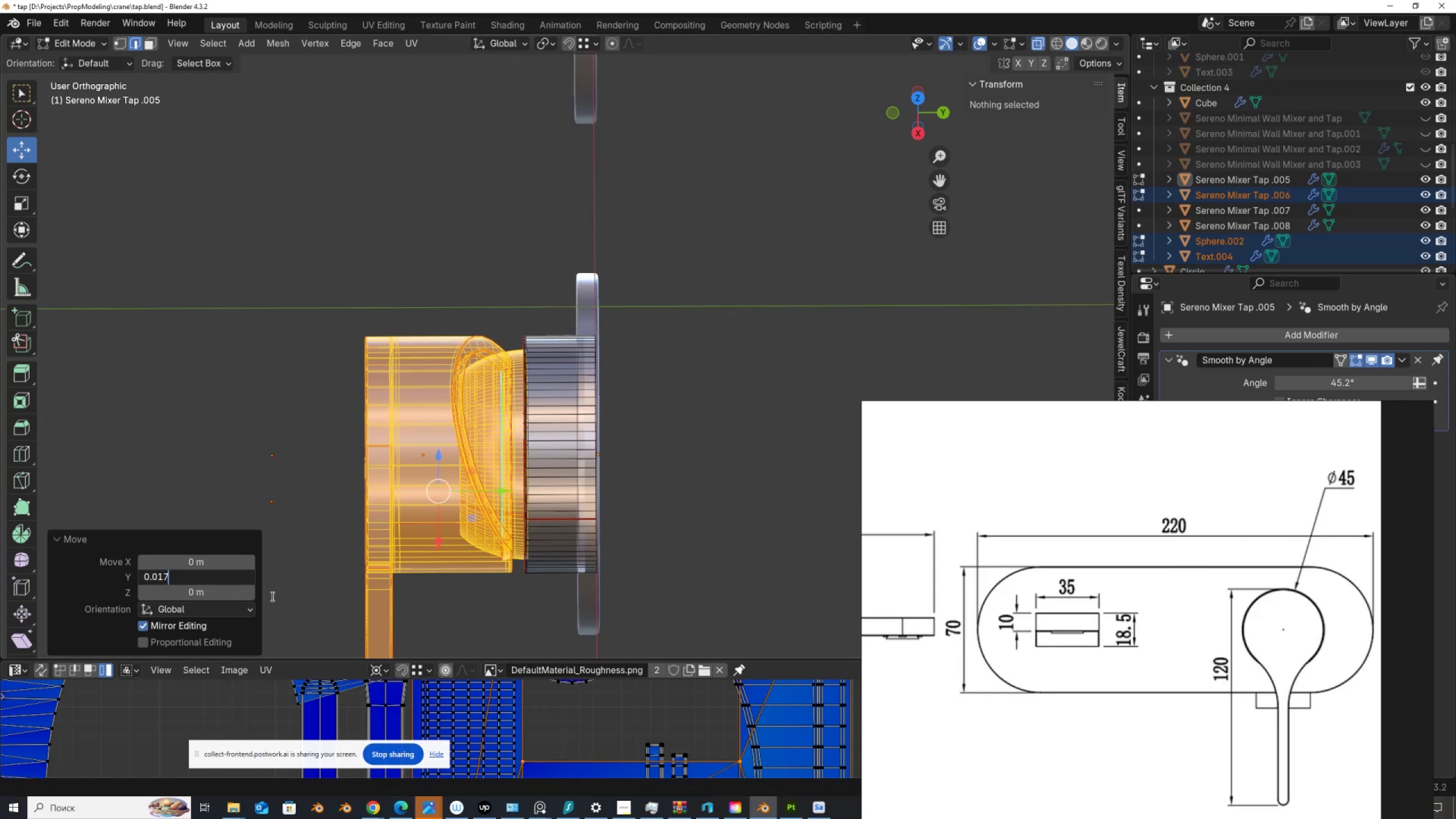 
key(Backspace)
 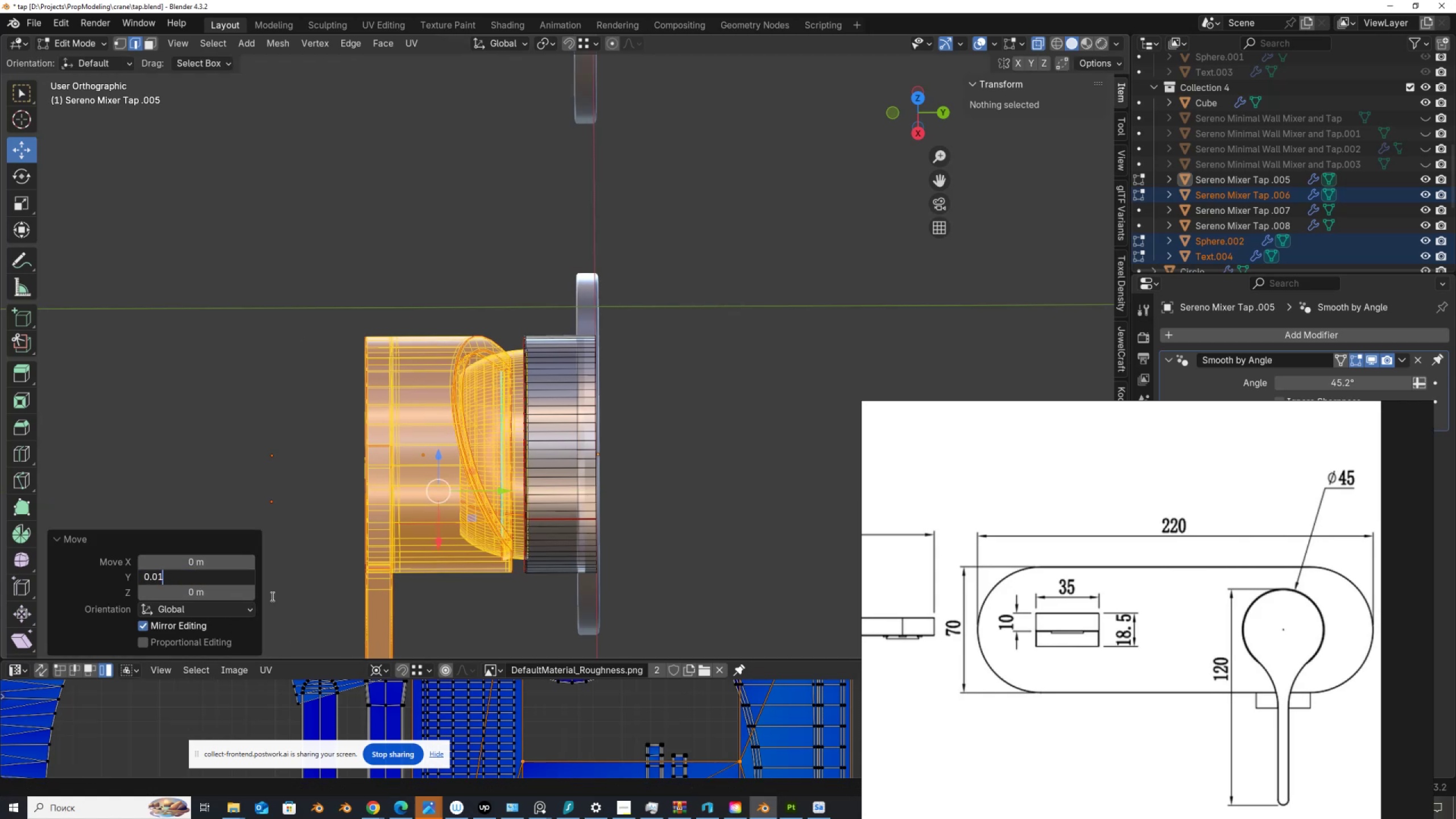 
key(Numpad8)
 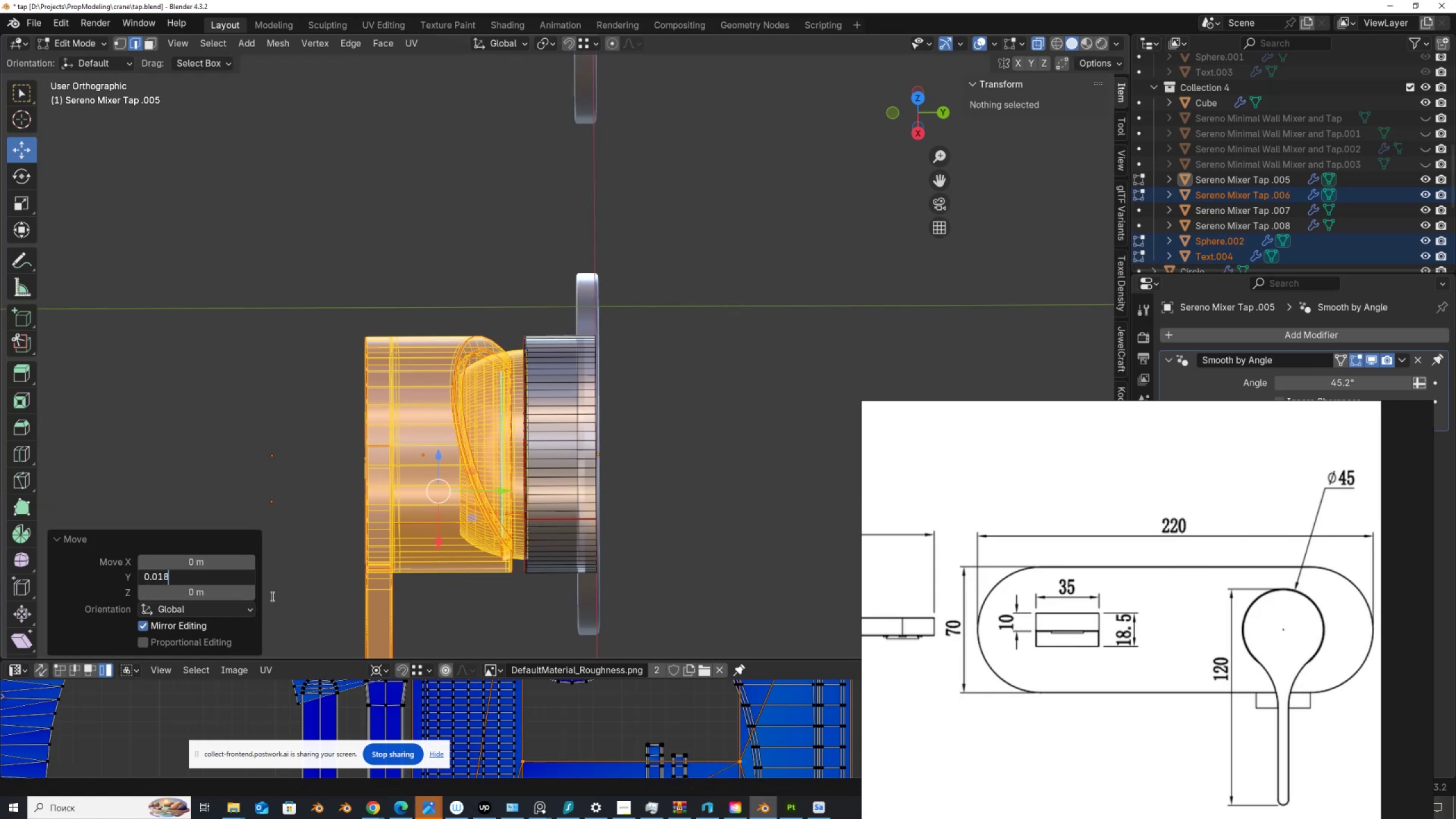 
key(NumpadEnter)
 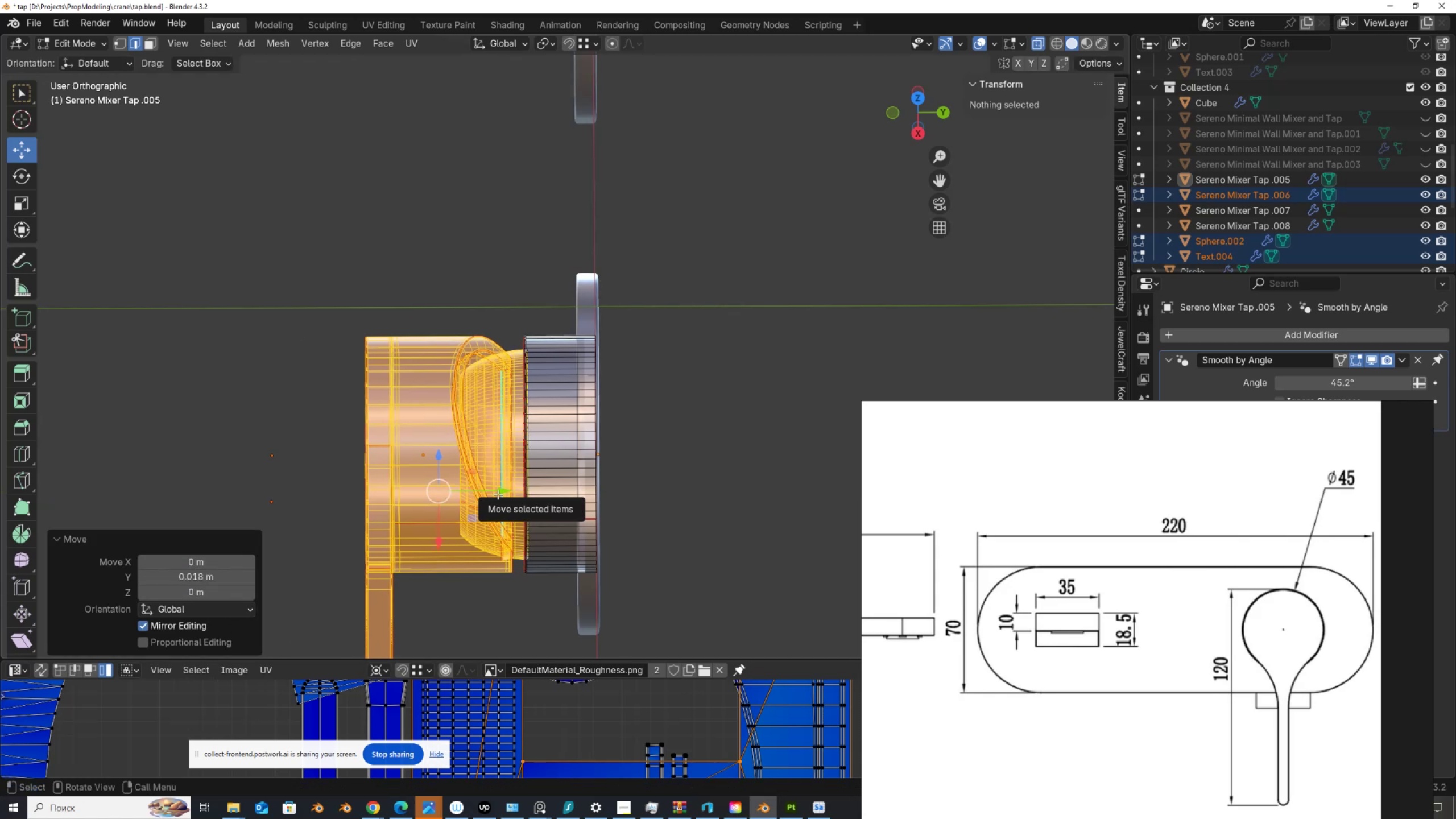 
key(Tab)
 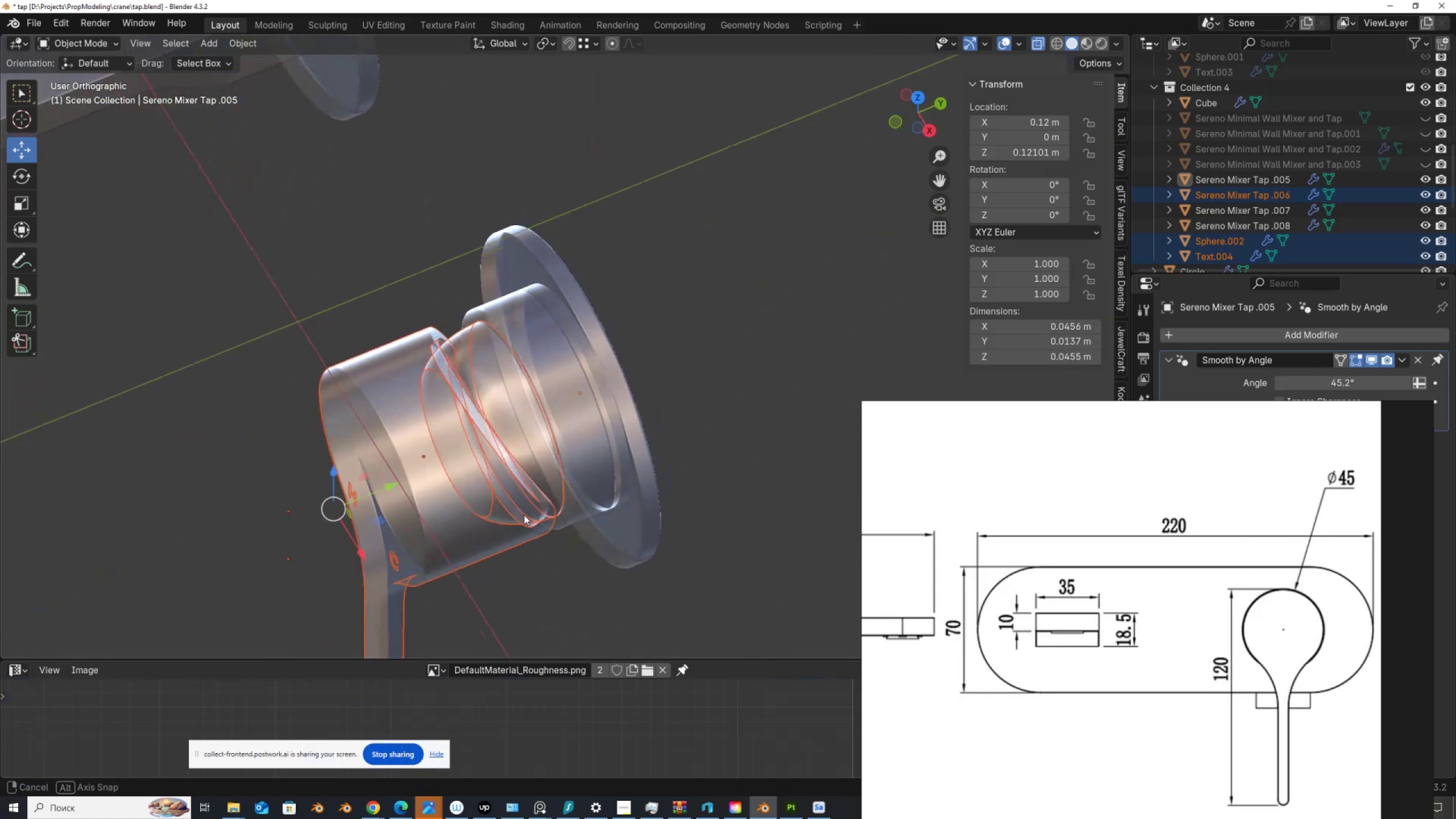 
key(Alt+AltLeft)
 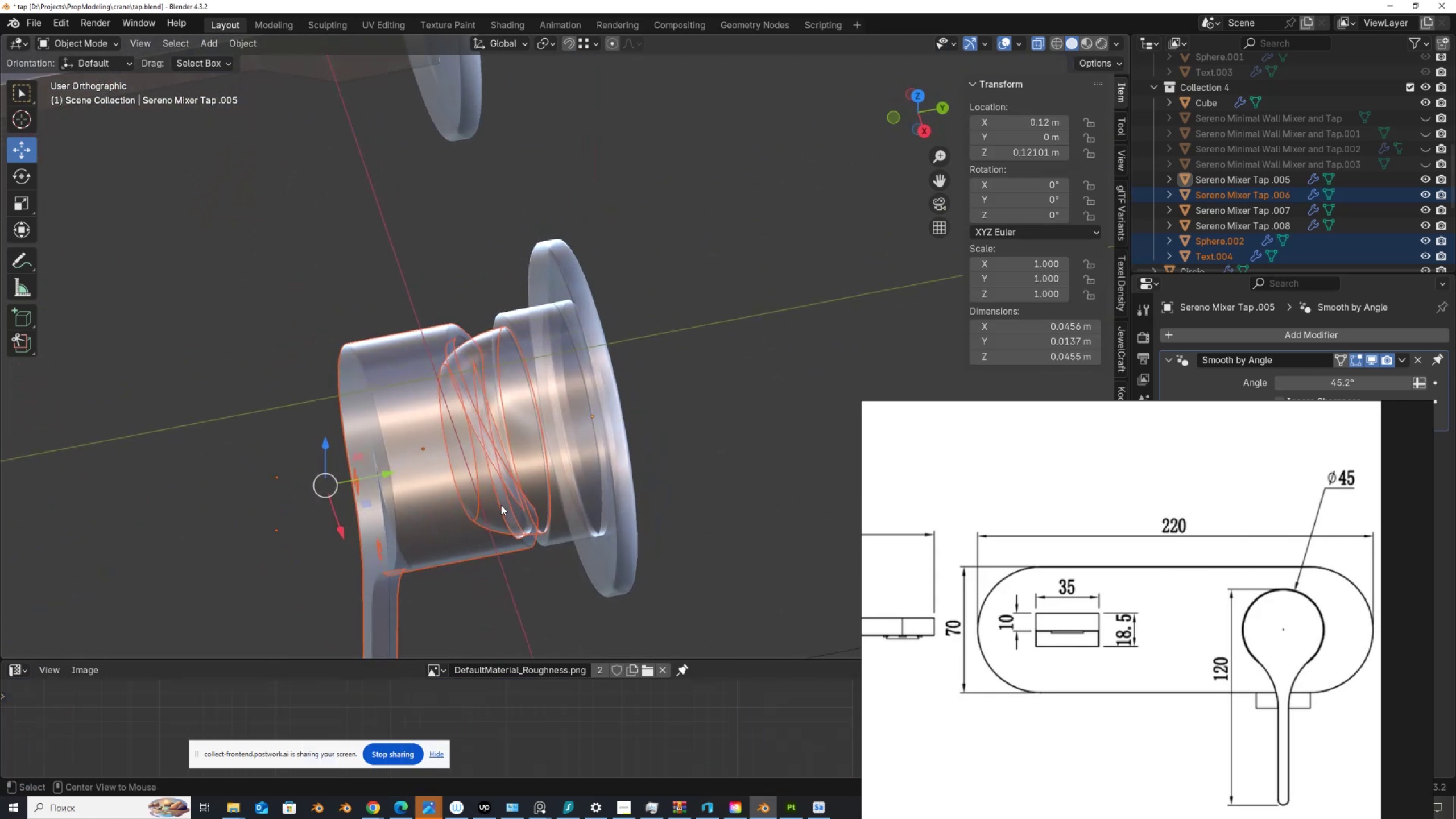 
key(Alt+Z)
 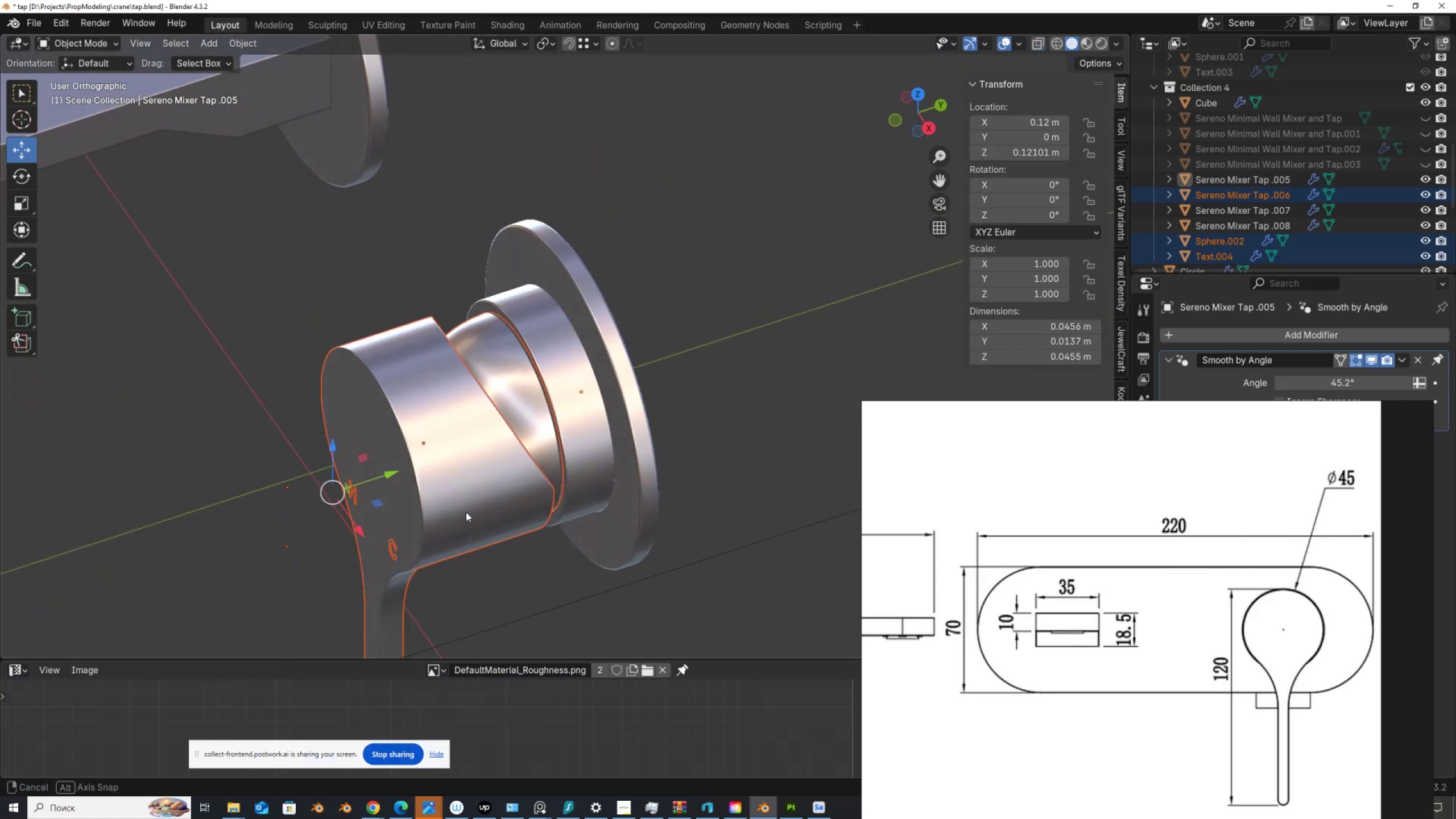 
scroll: coordinate [458, 523], scroll_direction: up, amount: 2.0
 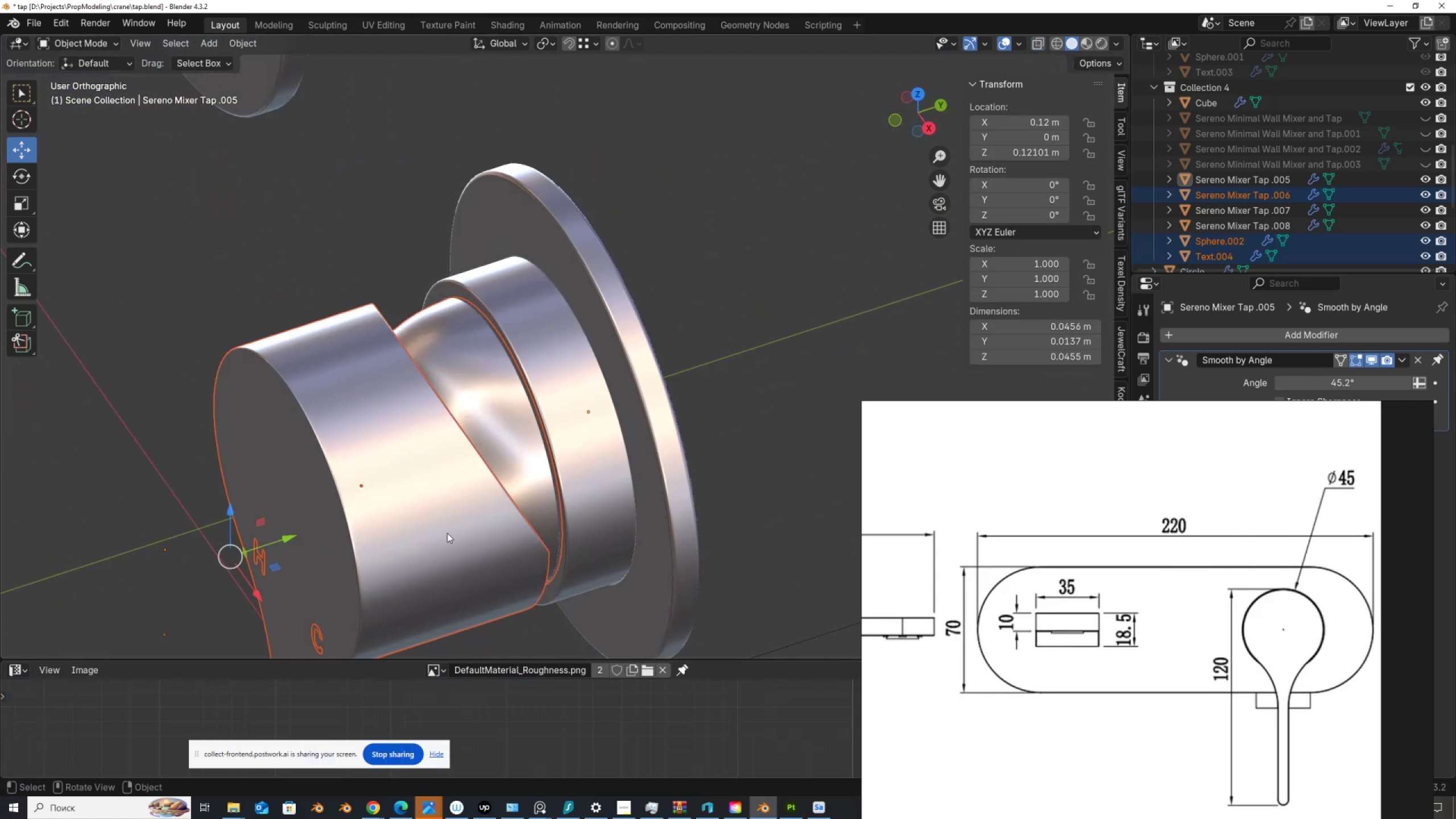 
hold_key(key=ShiftLeft, duration=0.42)
 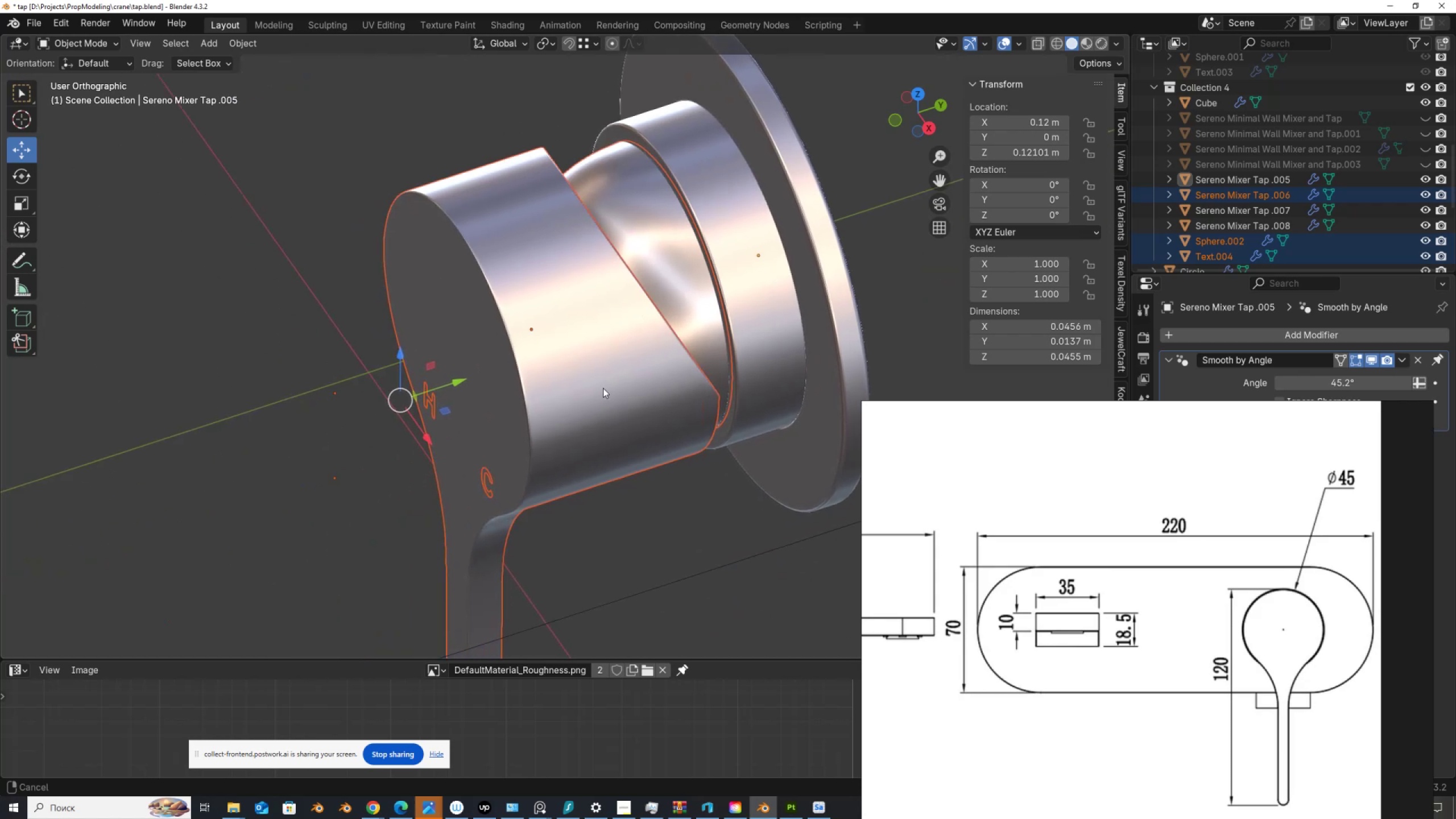 
scroll: coordinate [487, 455], scroll_direction: up, amount: 3.0
 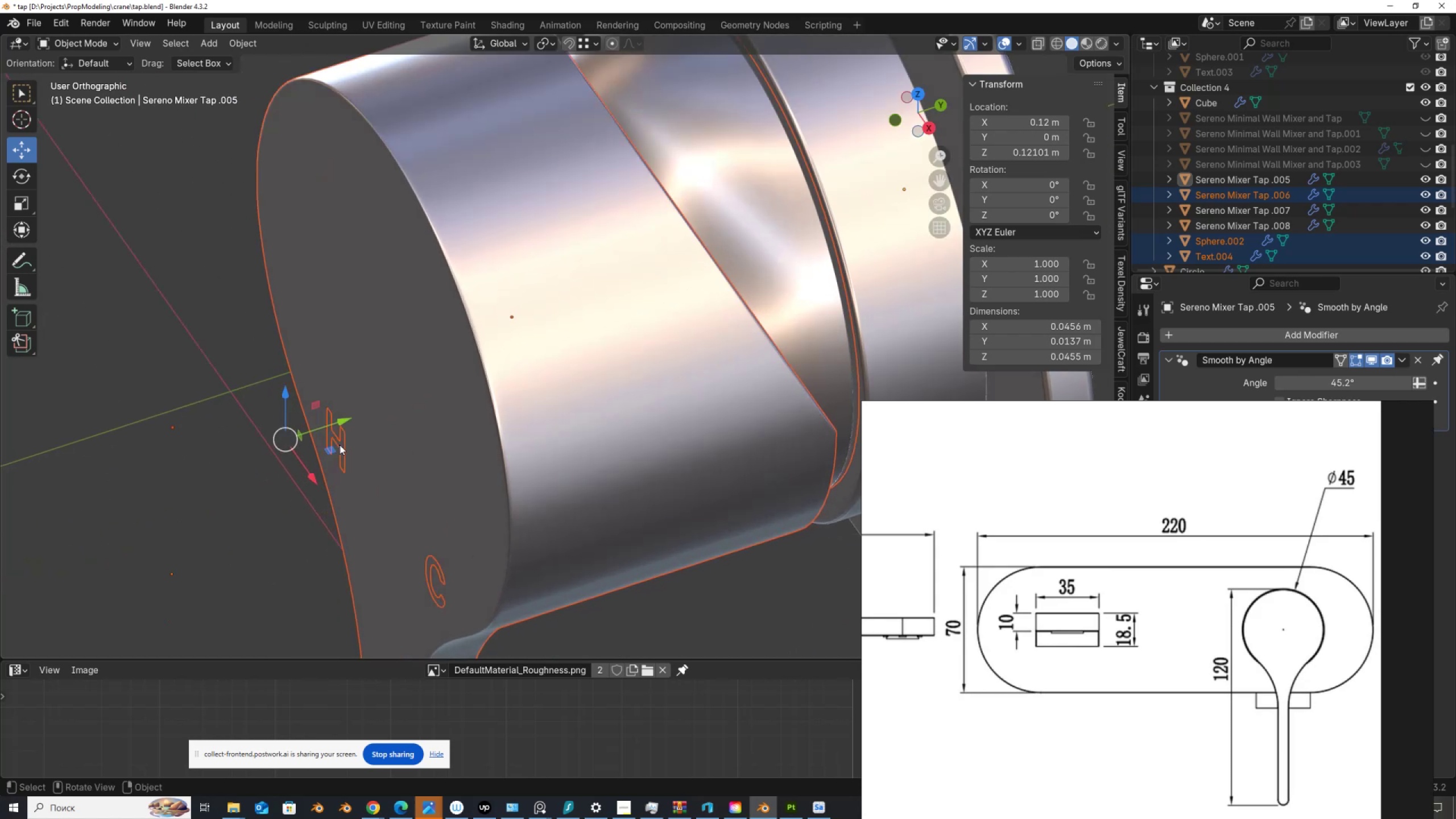 
left_click([343, 445])
 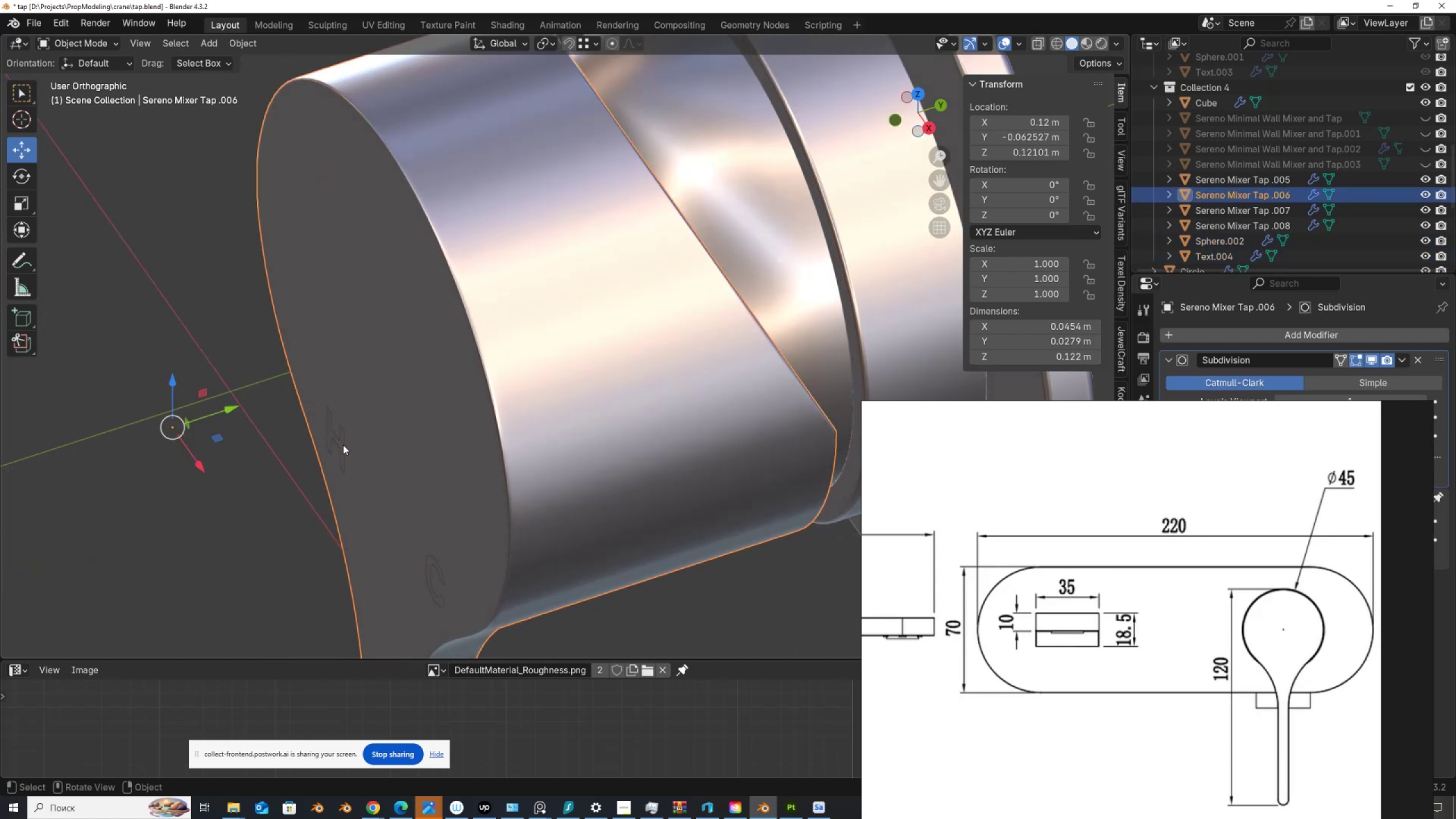 
left_click([343, 445])
 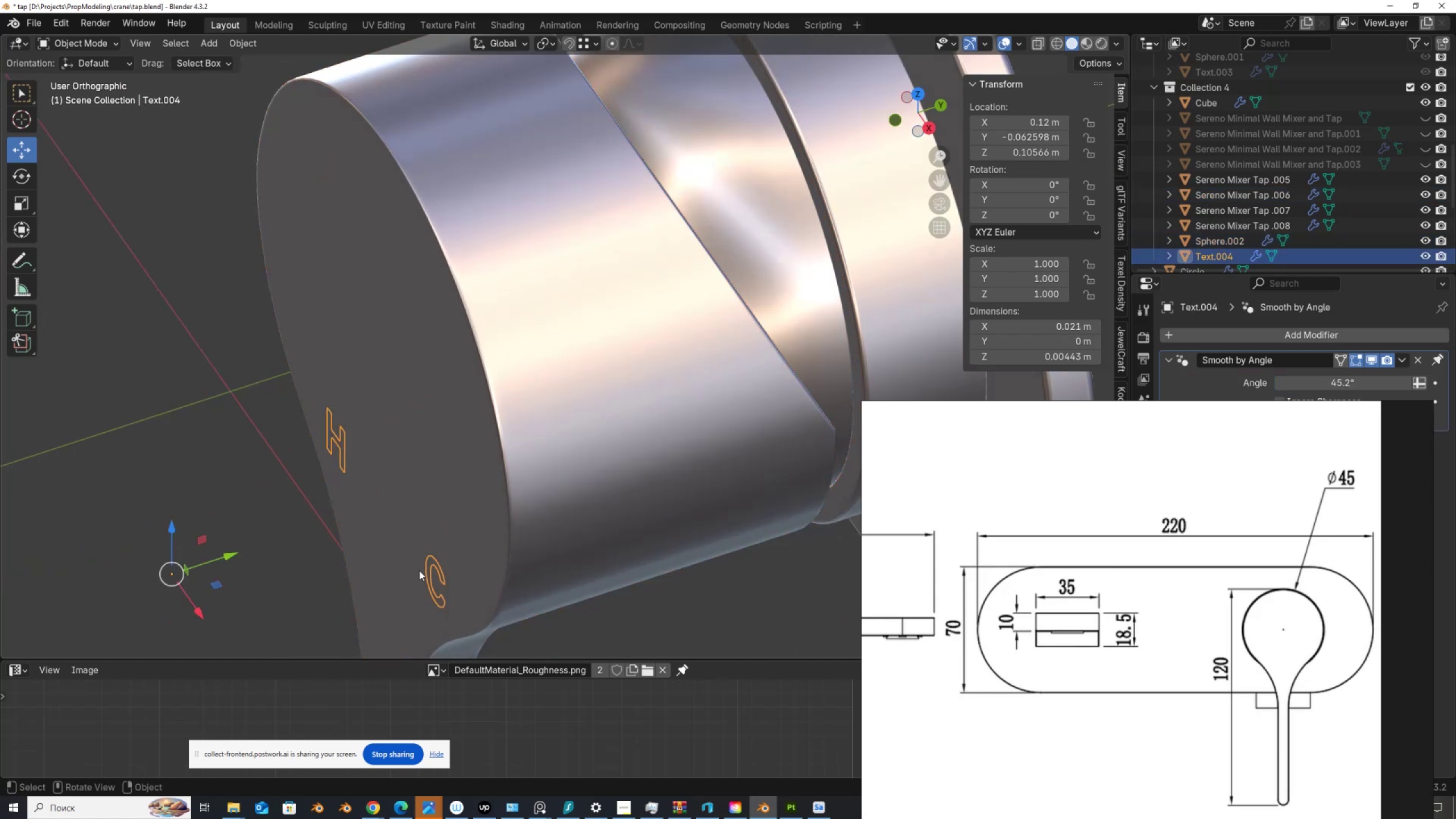 
scroll: coordinate [421, 566], scroll_direction: down, amount: 2.0
 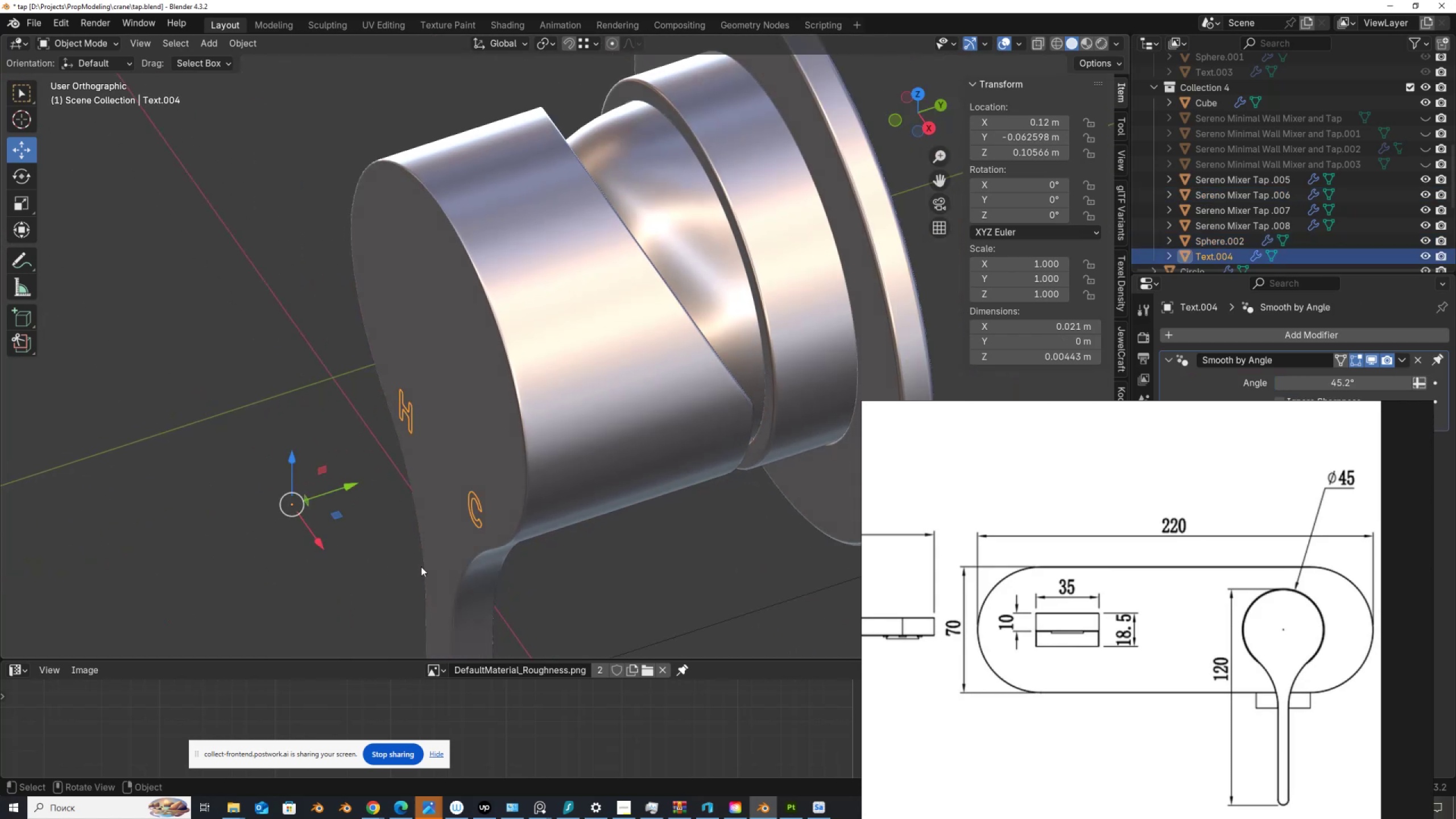 
key(Q)
 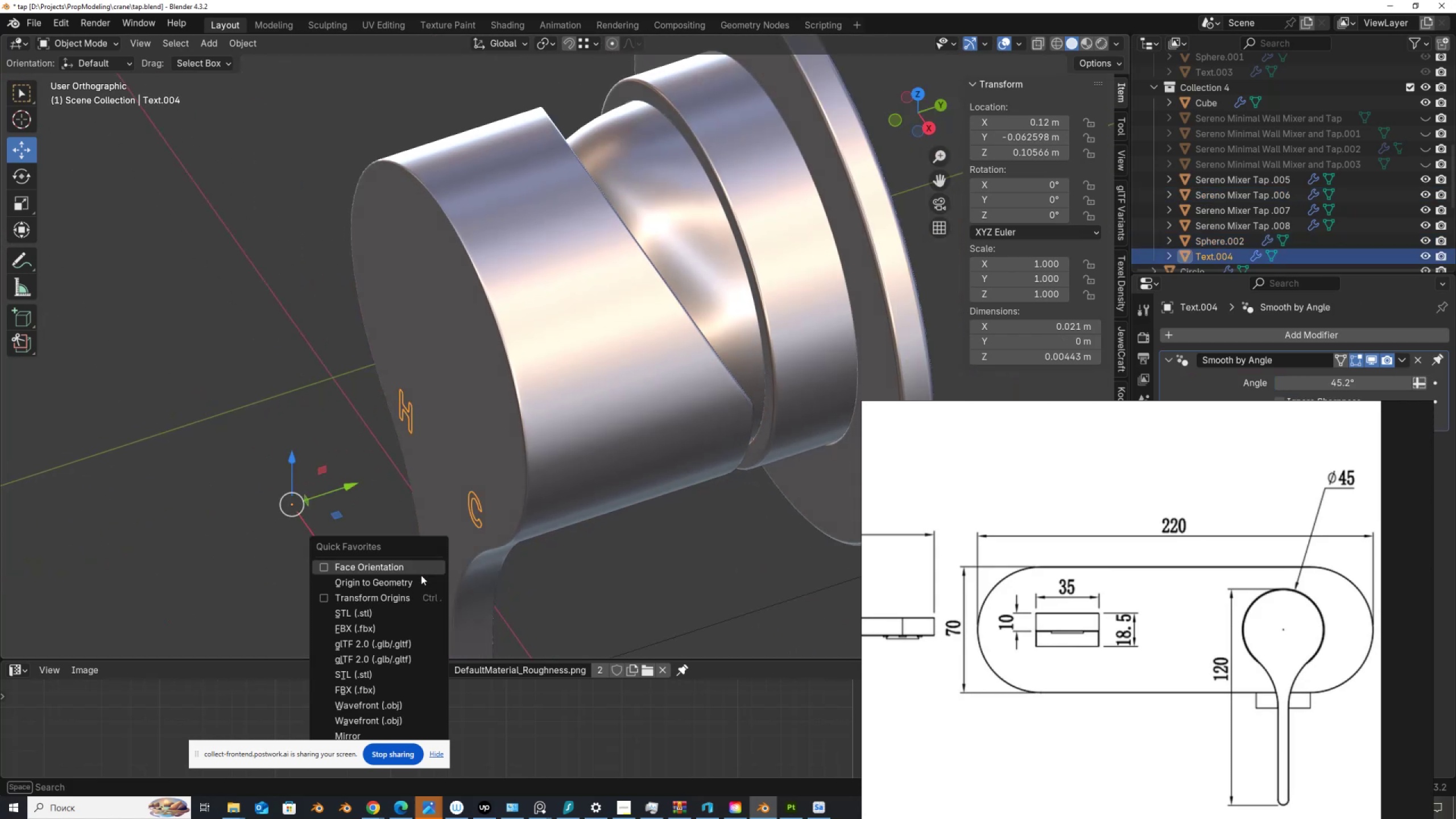 
left_click([420, 580])
 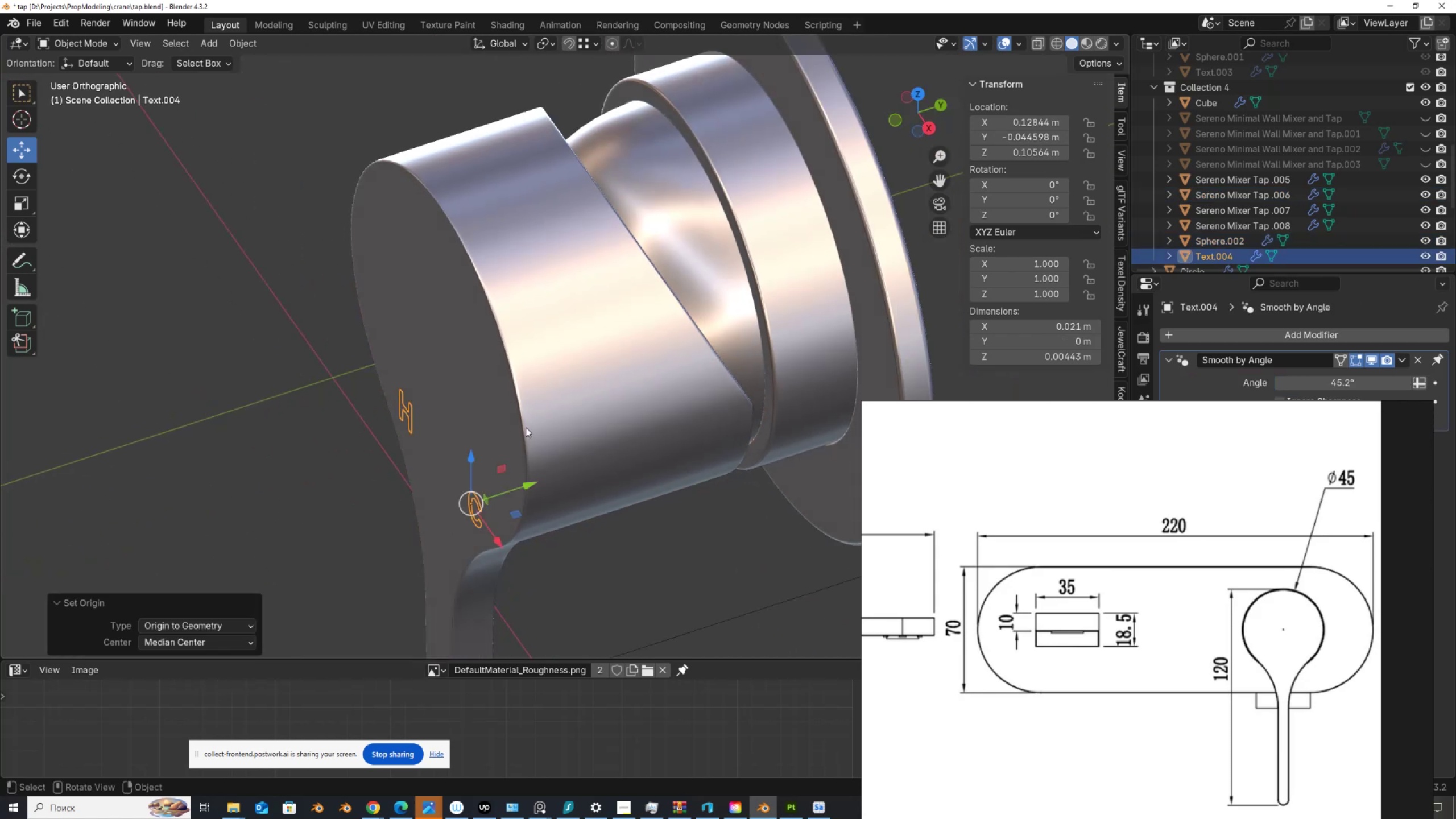 
left_click([526, 427])
 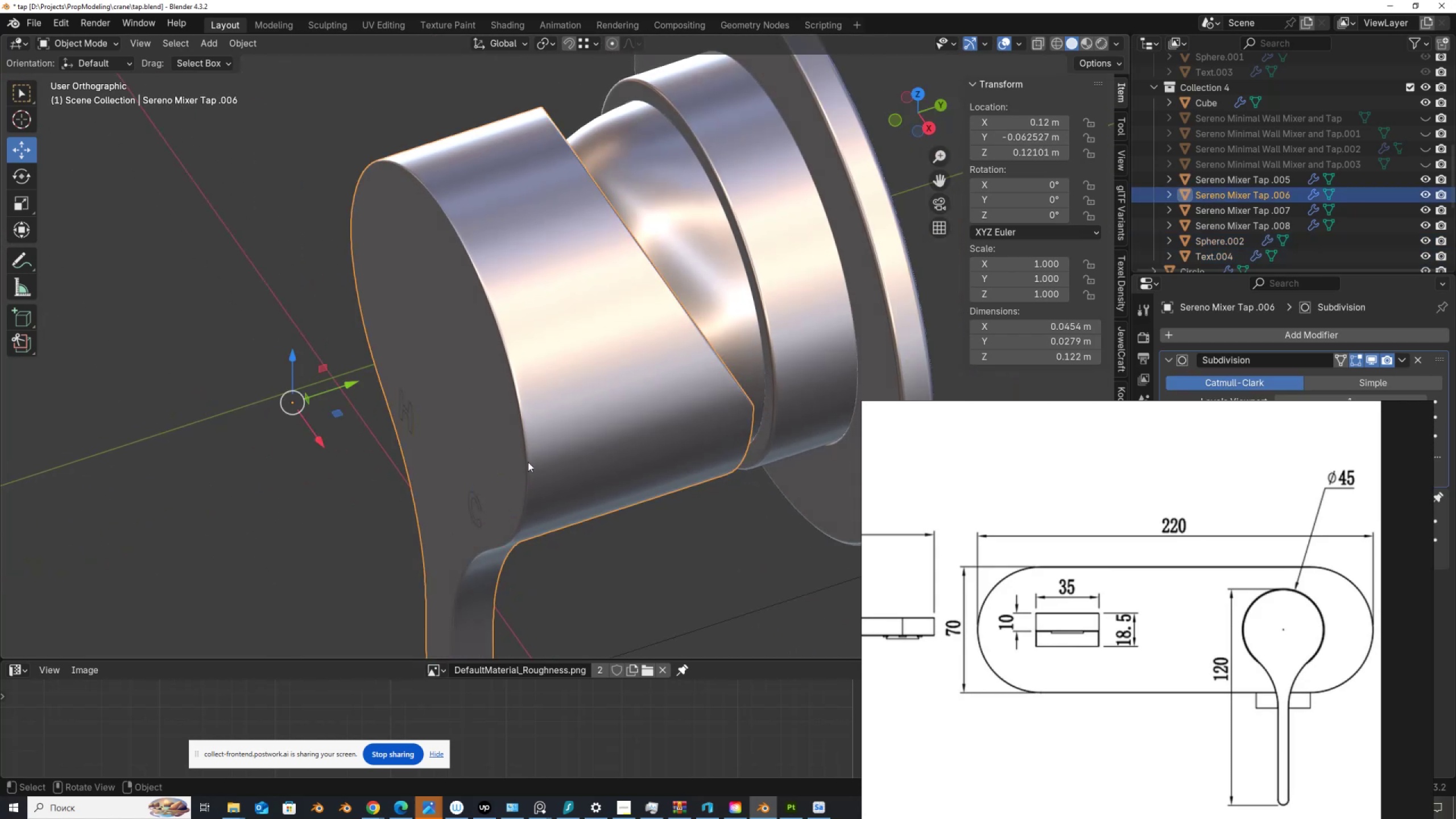 
scroll: coordinate [528, 462], scroll_direction: down, amount: 3.0
 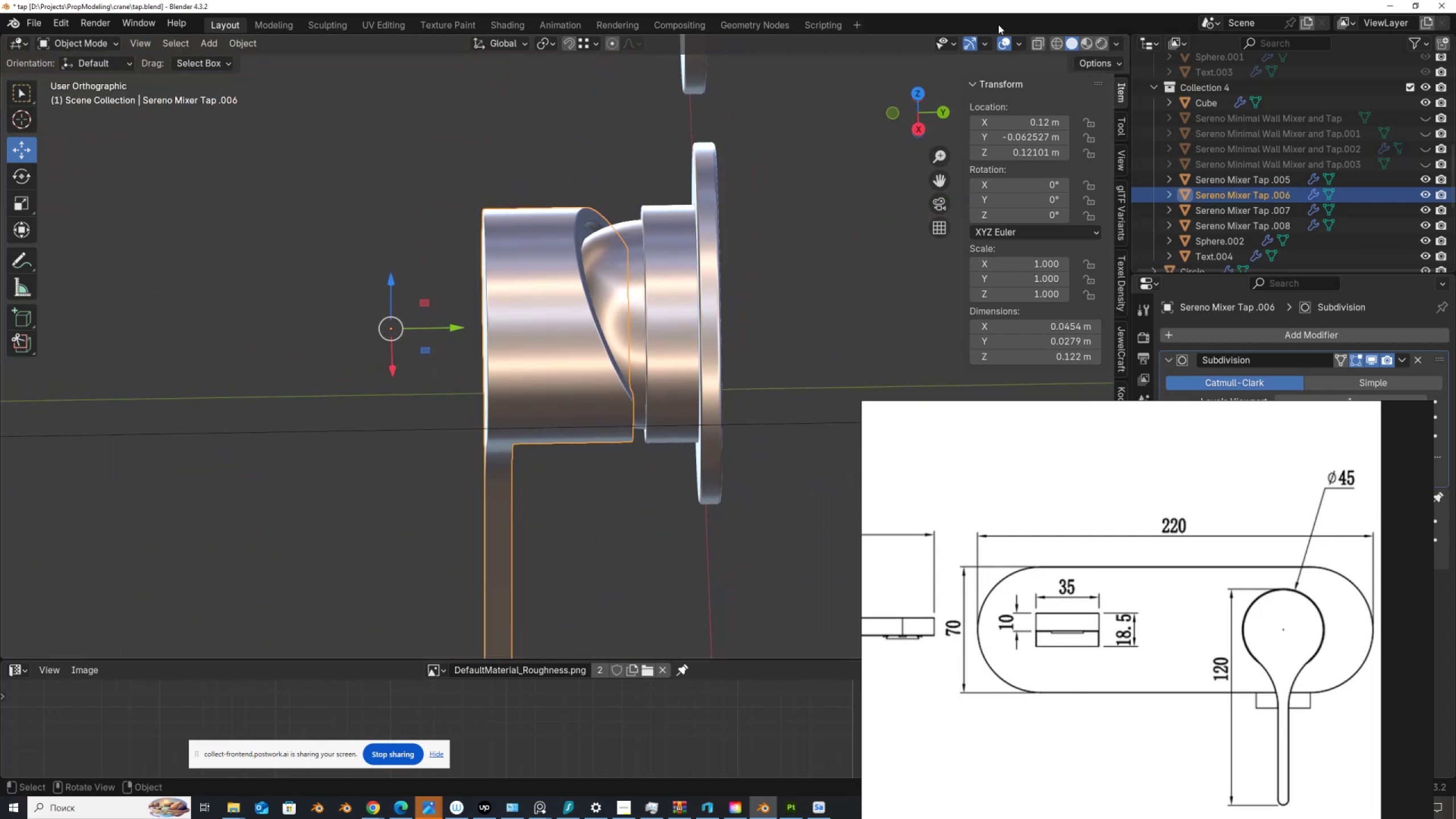 
key(Q)
 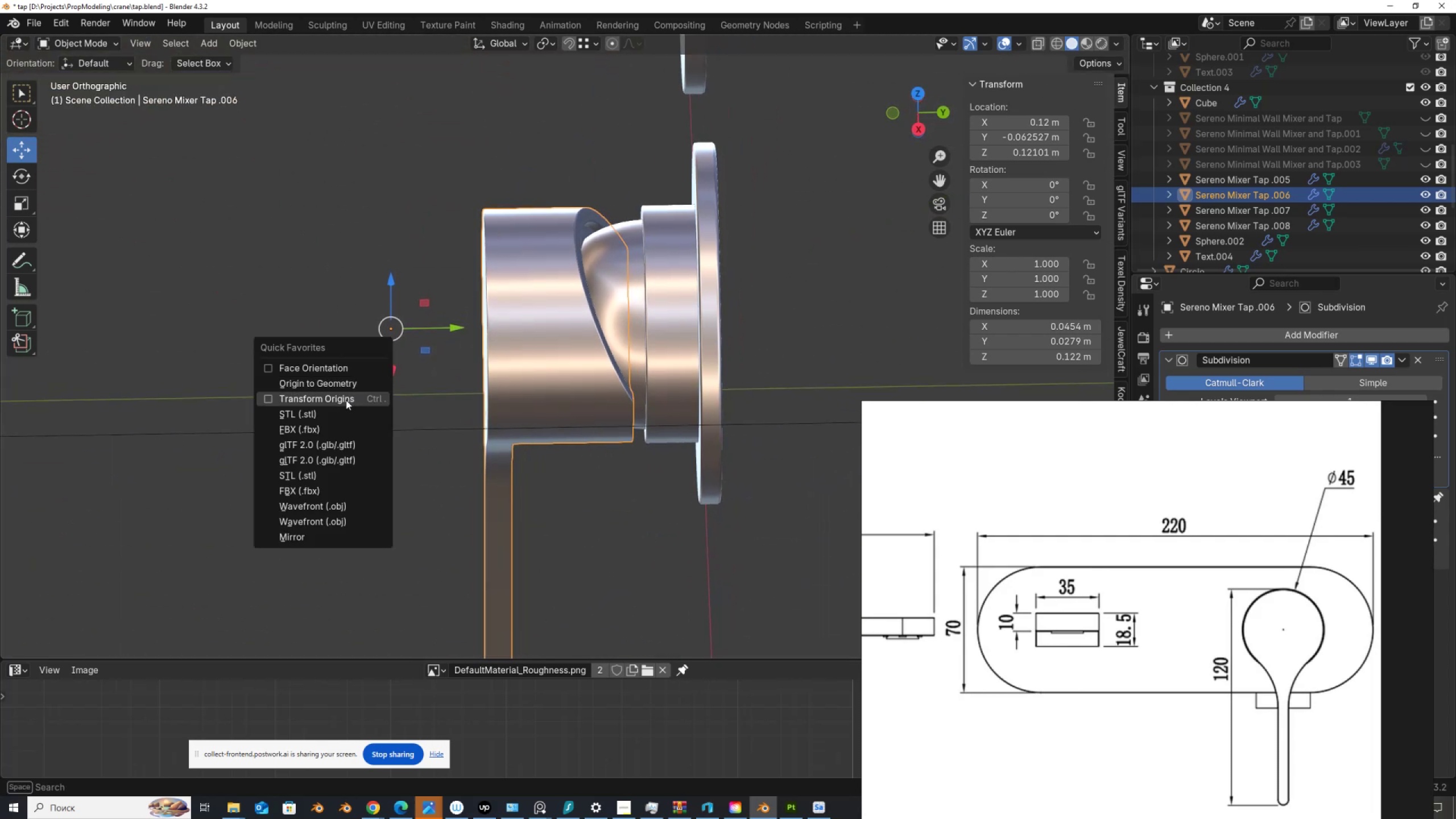 
left_click([346, 400])
 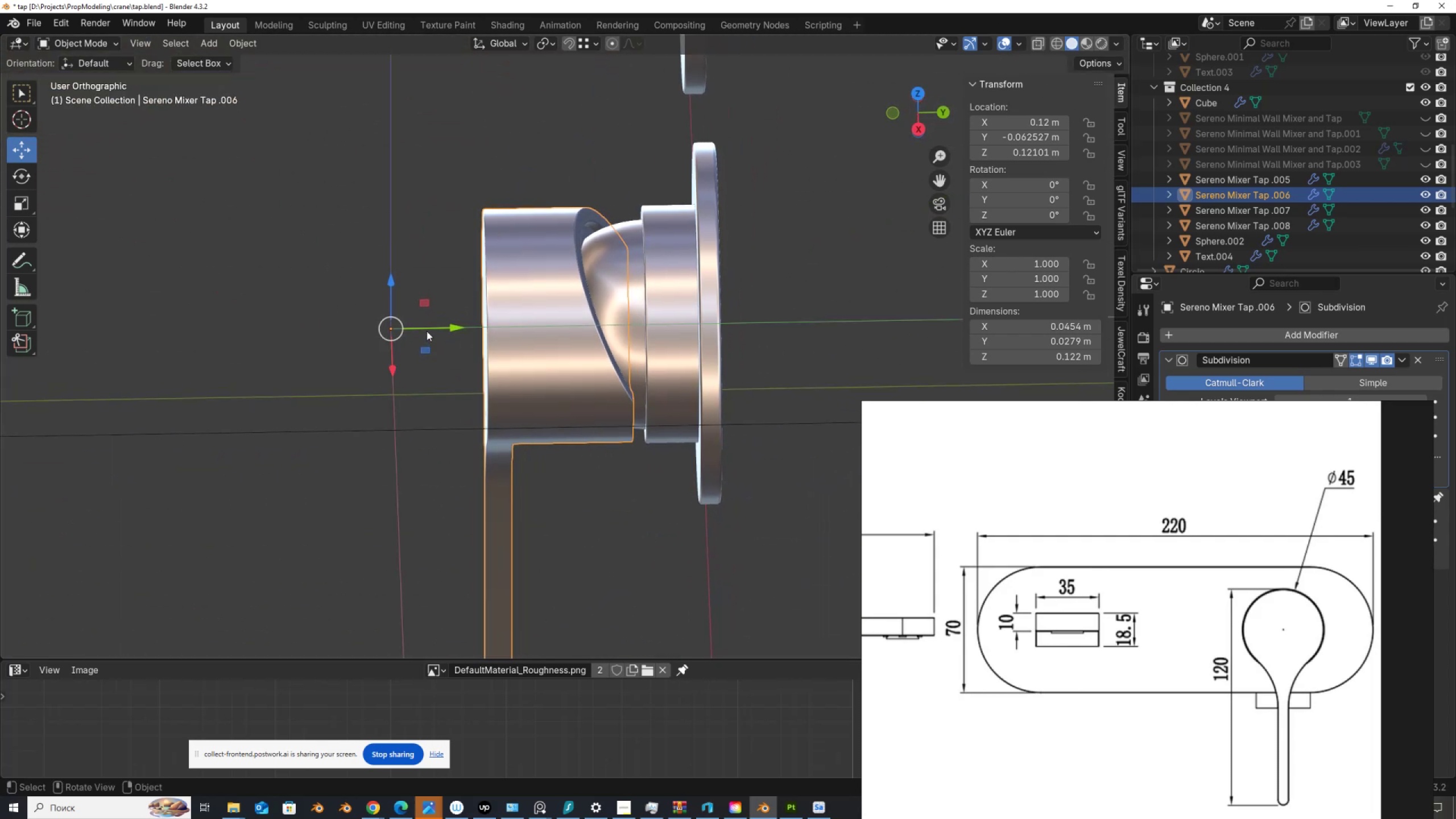 
left_click_drag(start_coordinate=[428, 329], to_coordinate=[472, 313])
 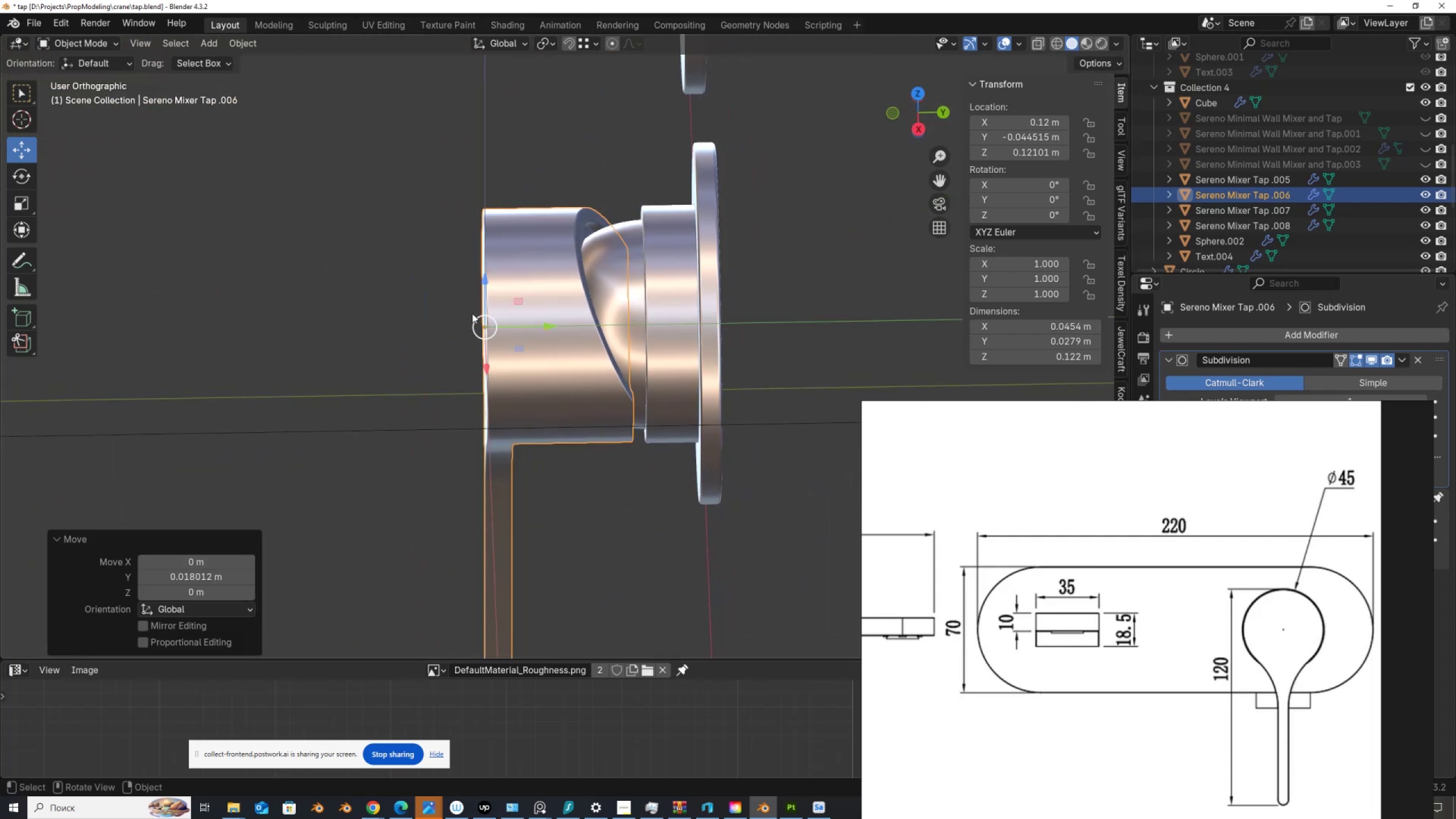 
hold_key(key=ControlLeft, duration=0.95)
 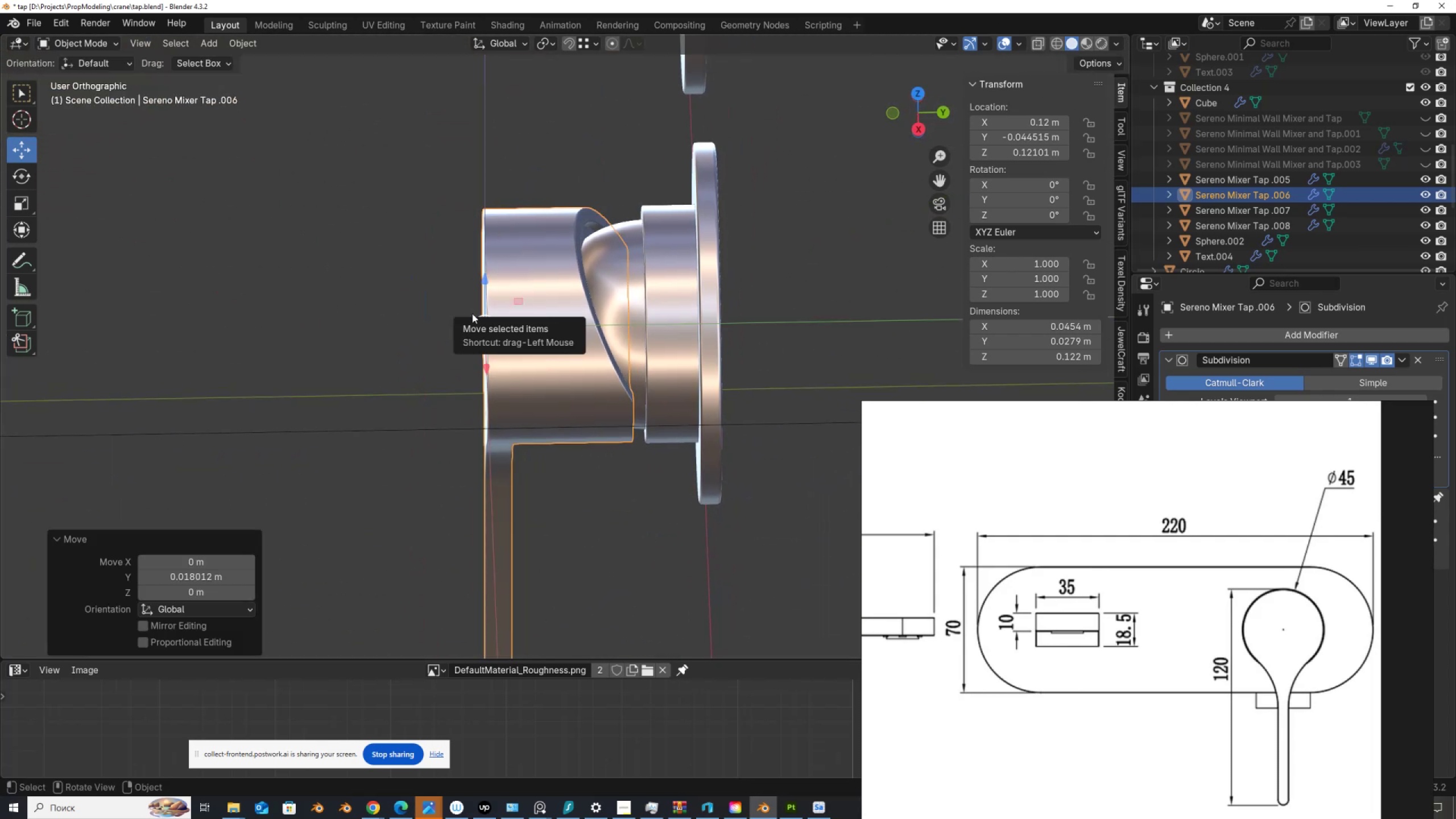 
key(Q)
 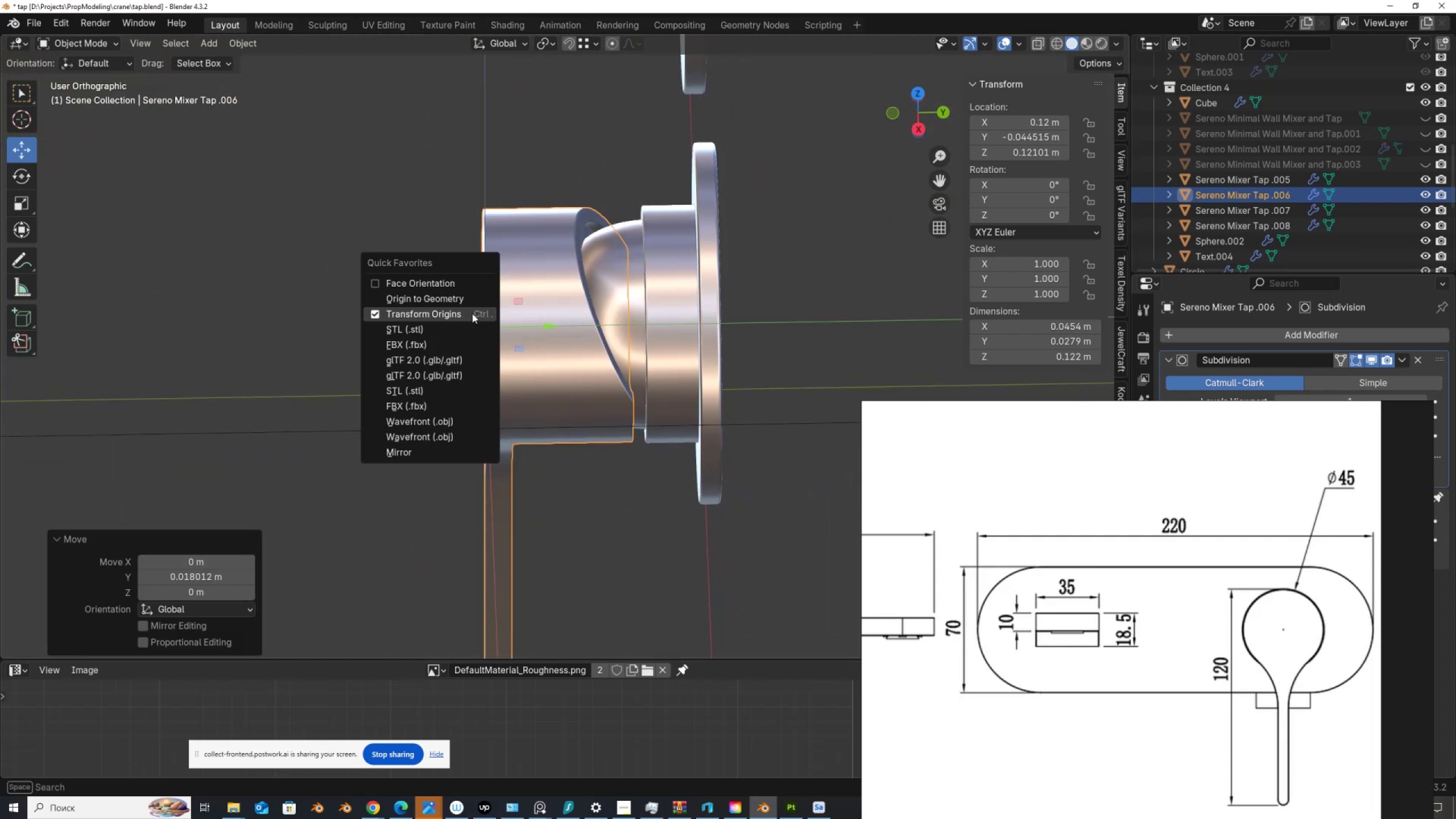 
left_click([472, 313])
 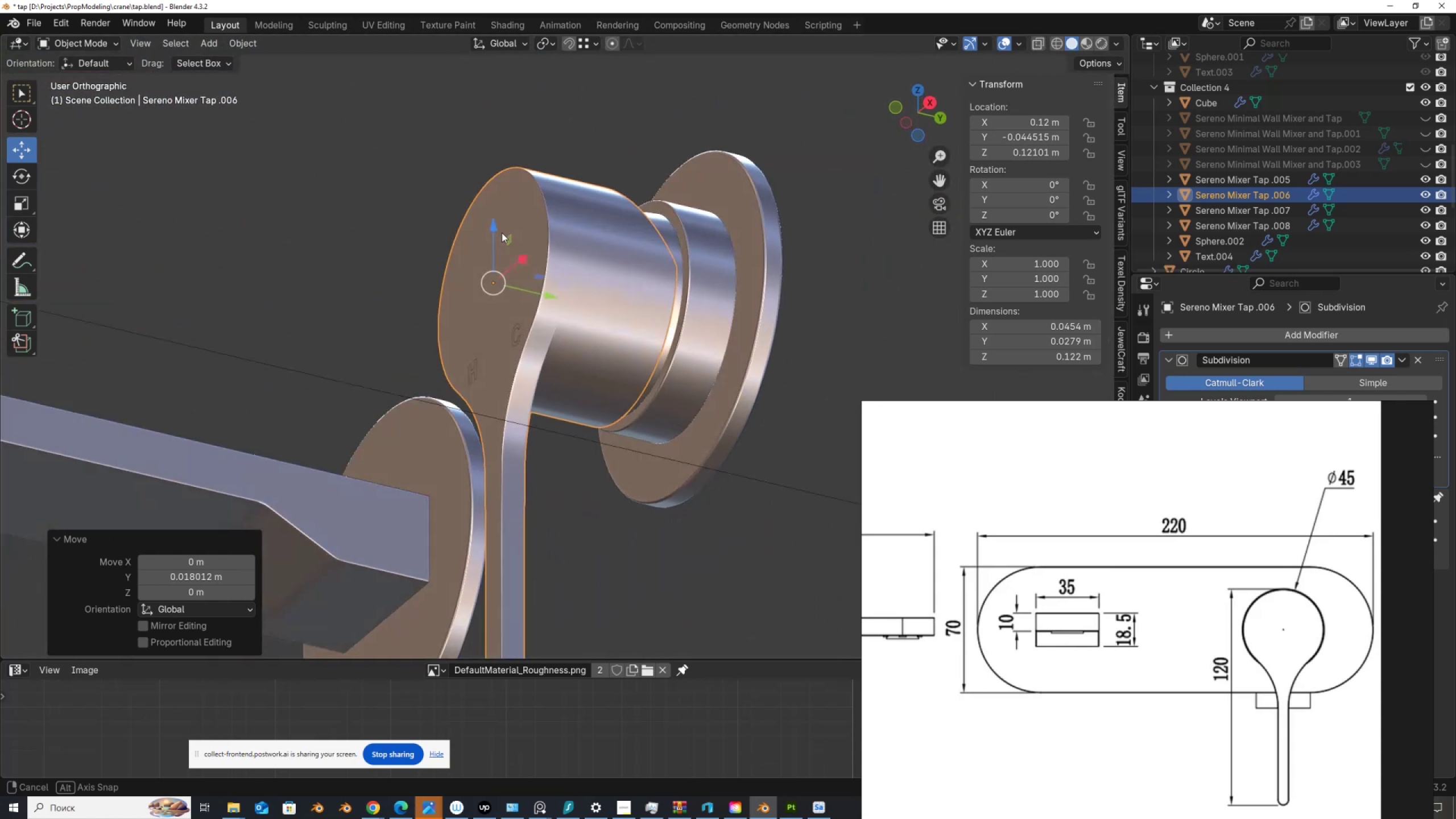 
scroll: coordinate [506, 327], scroll_direction: down, amount: 5.0
 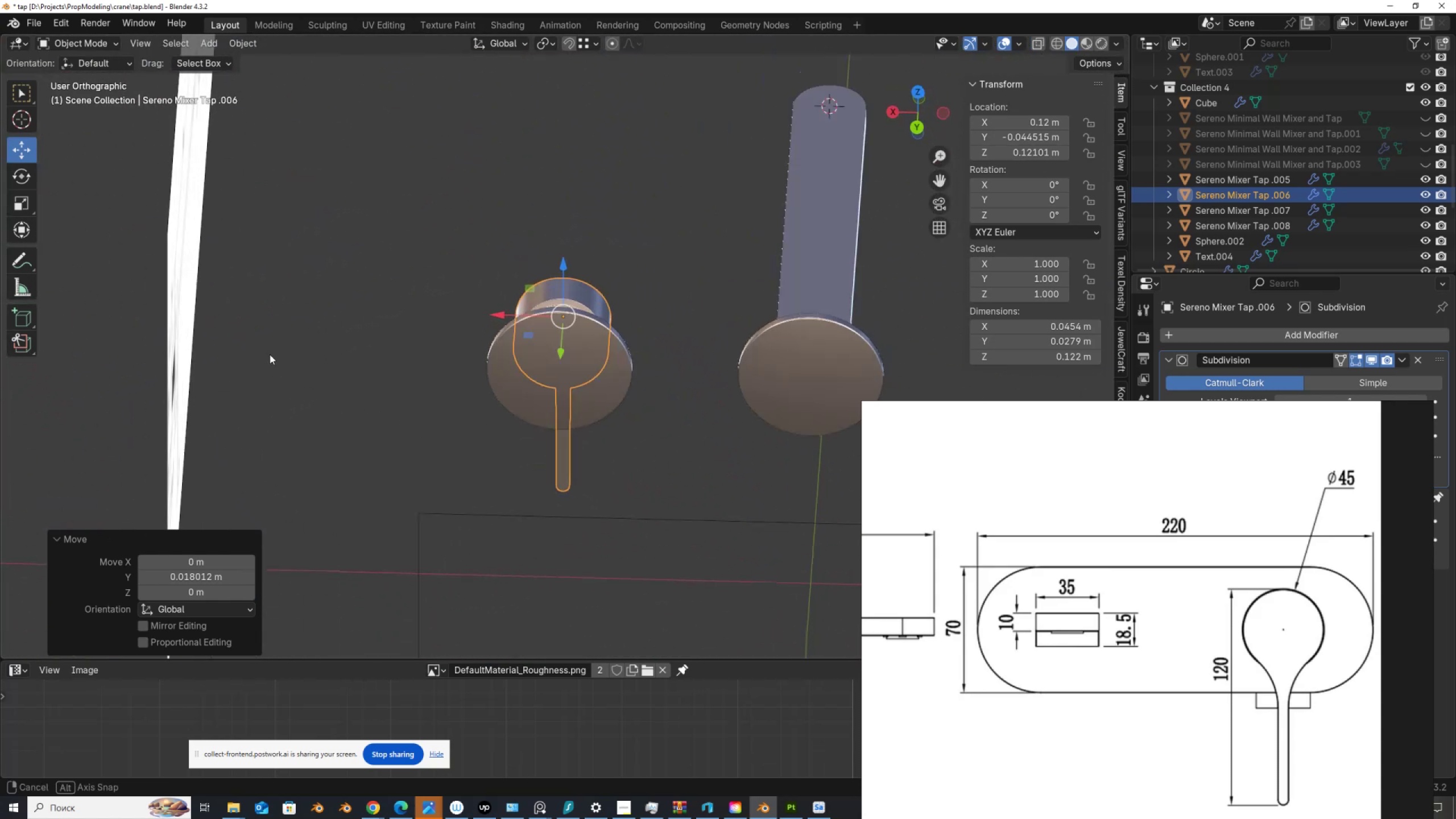 
wait(7.56)
 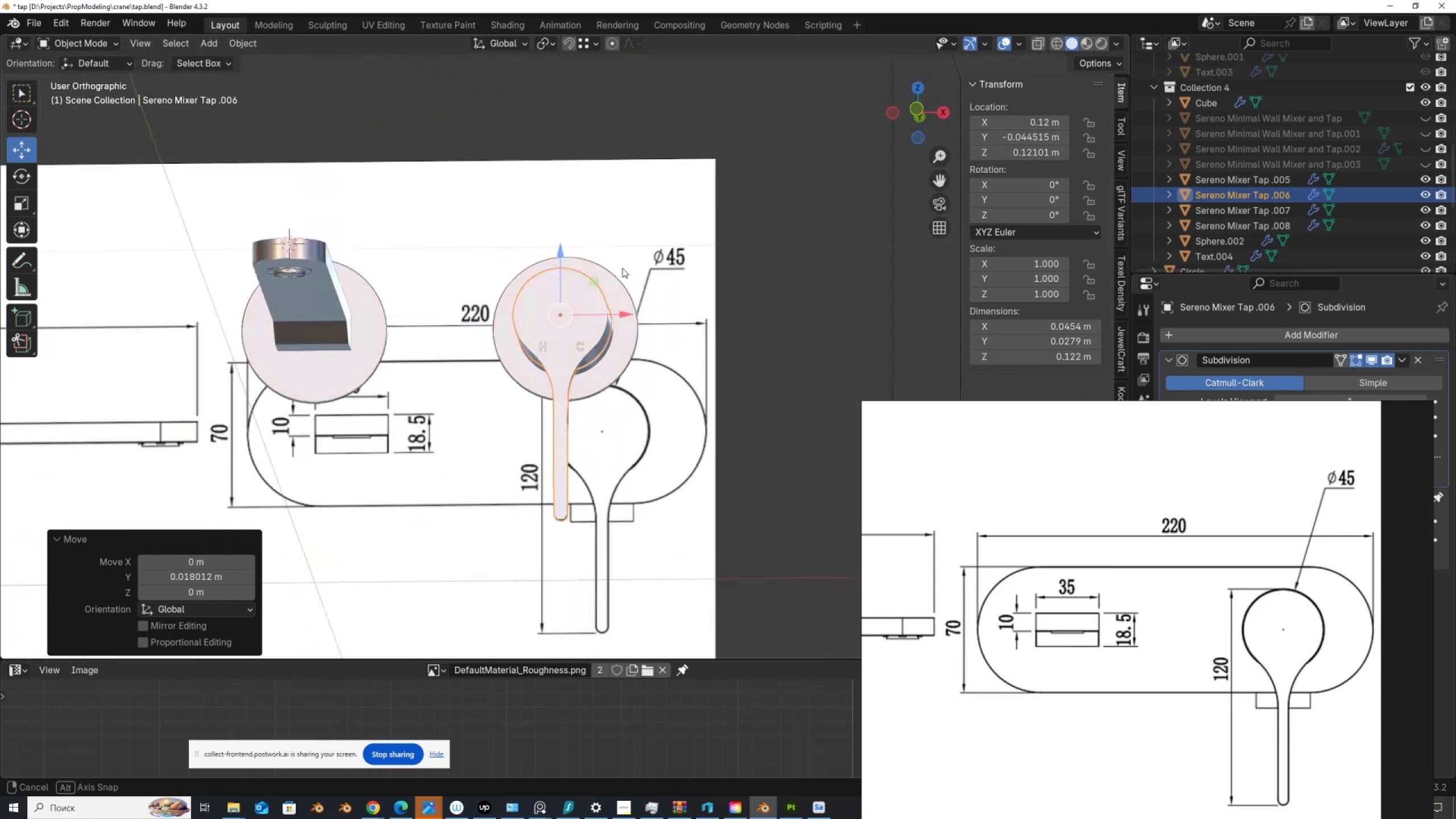 
hold_key(key=ShiftLeft, duration=0.4)
 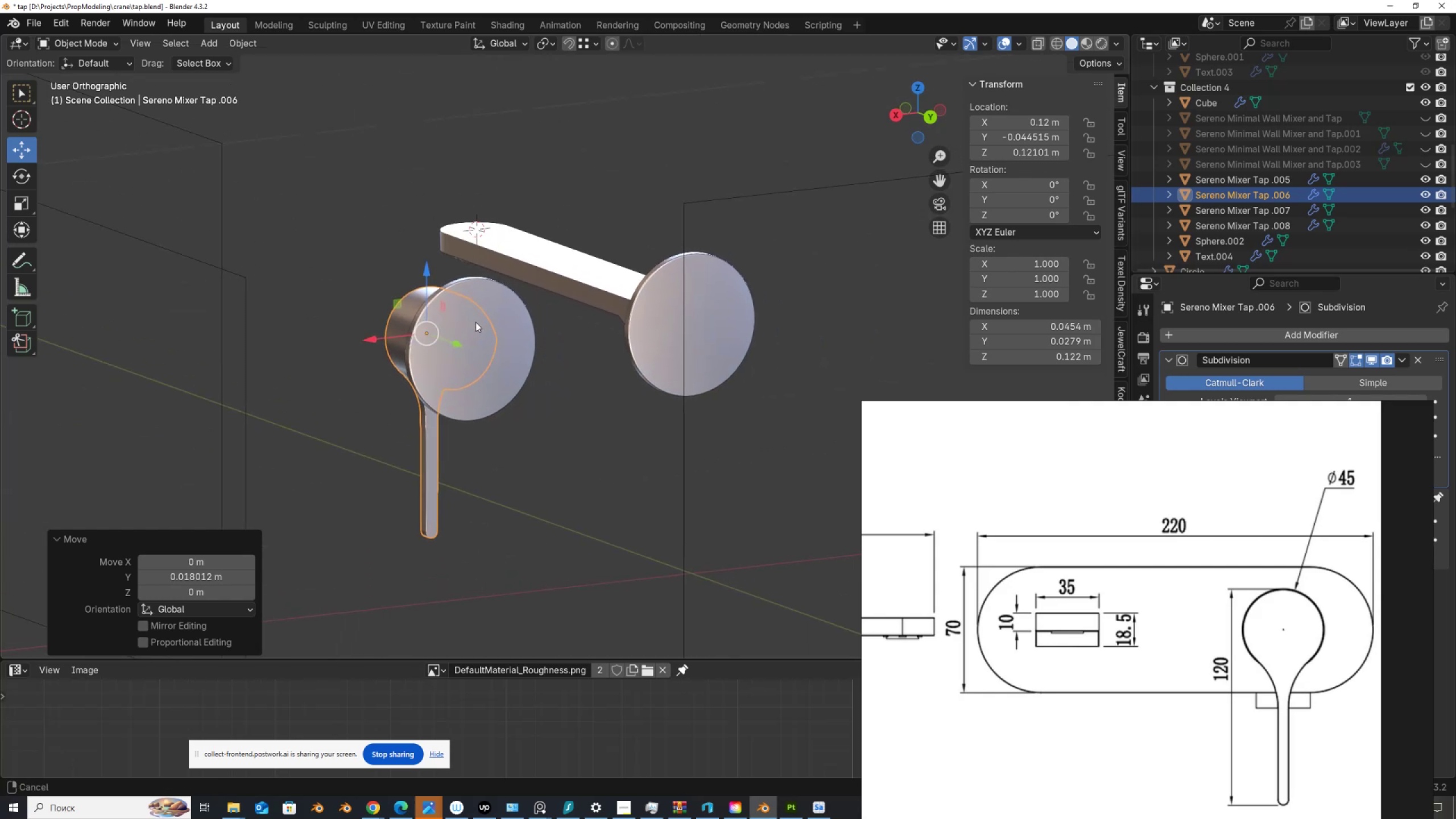 
scroll: coordinate [475, 322], scroll_direction: up, amount: 3.0
 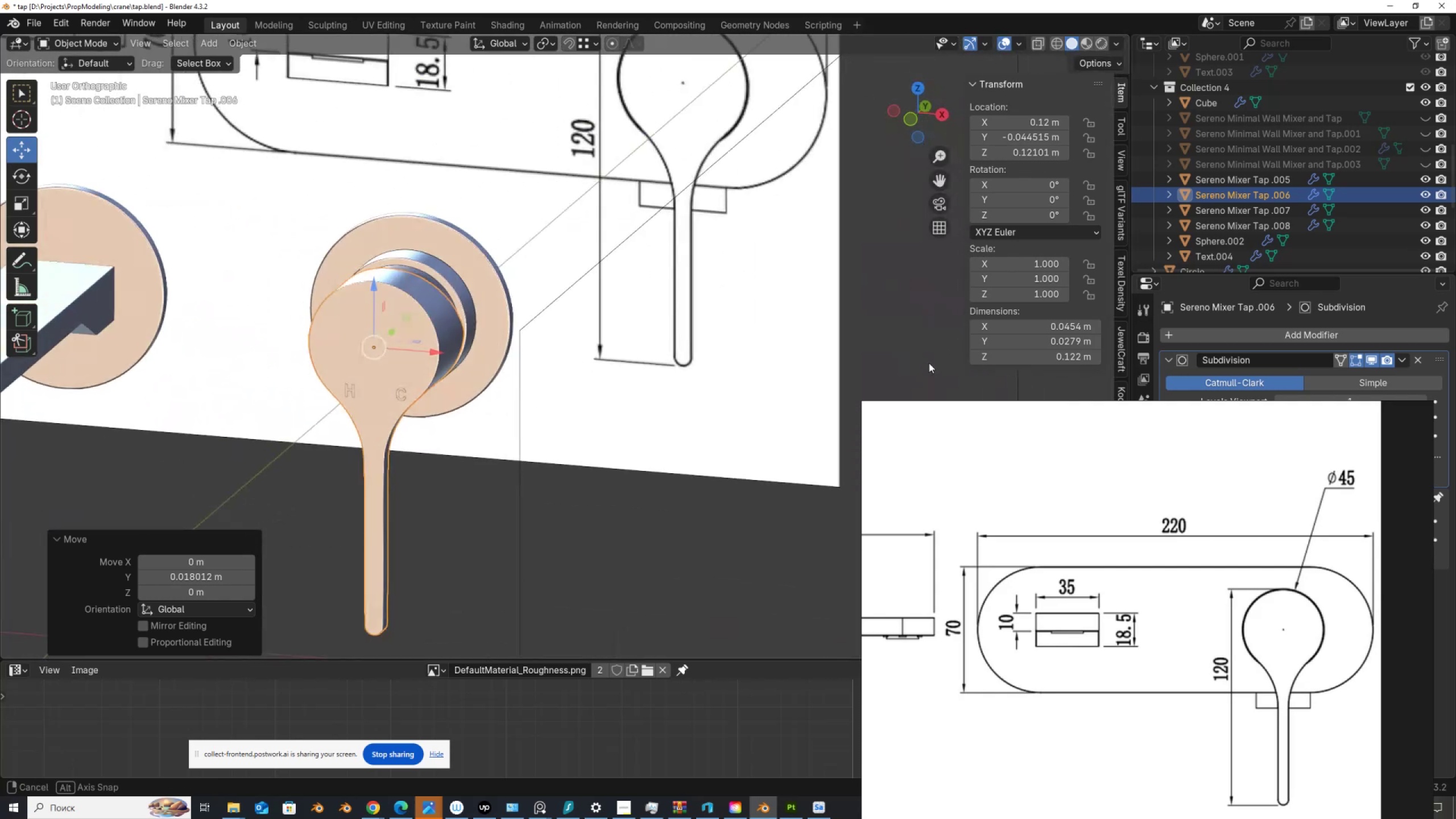 
hold_key(key=ShiftLeft, duration=1.41)
 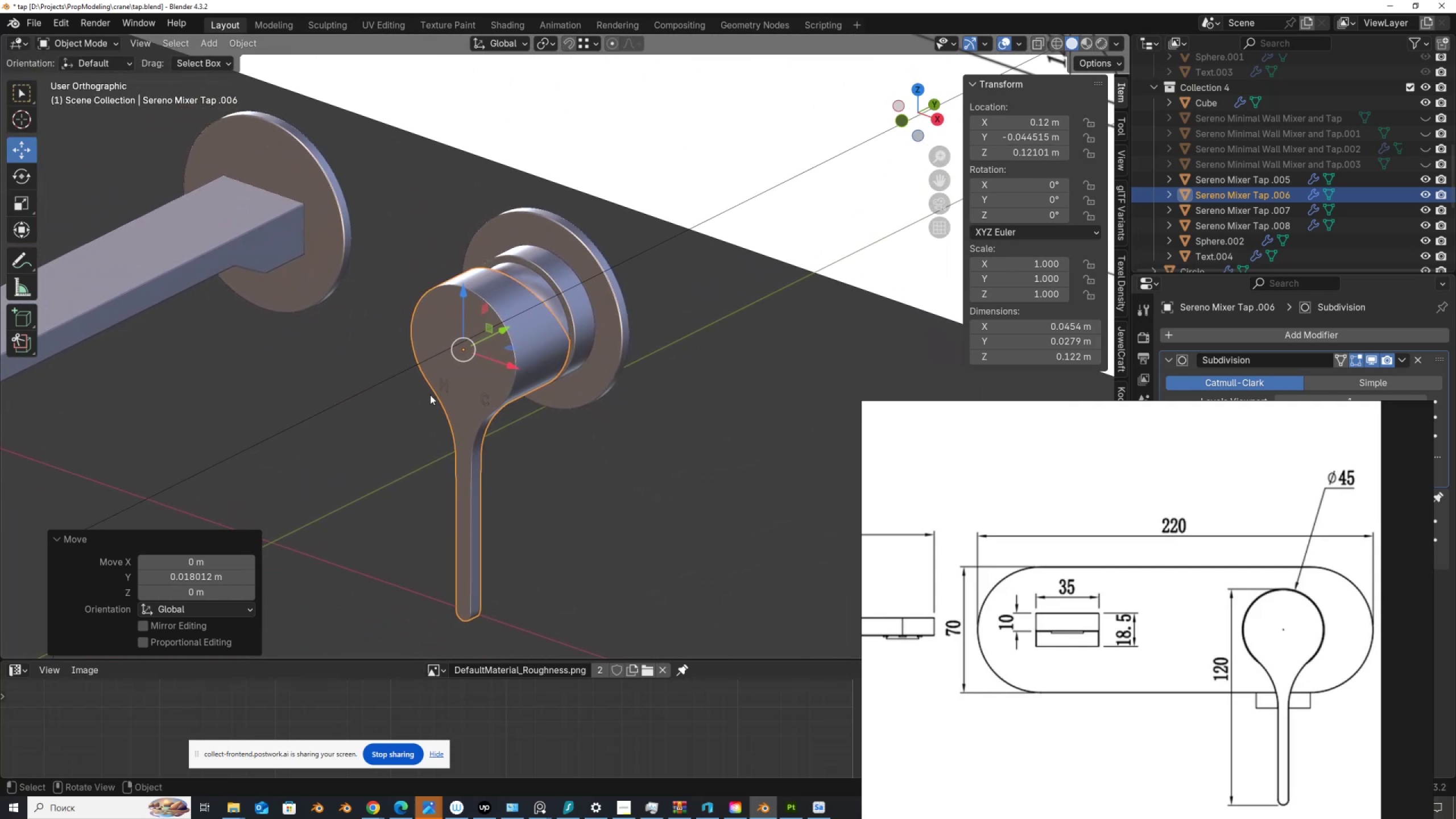 
scroll: coordinate [404, 416], scroll_direction: up, amount: 4.0
 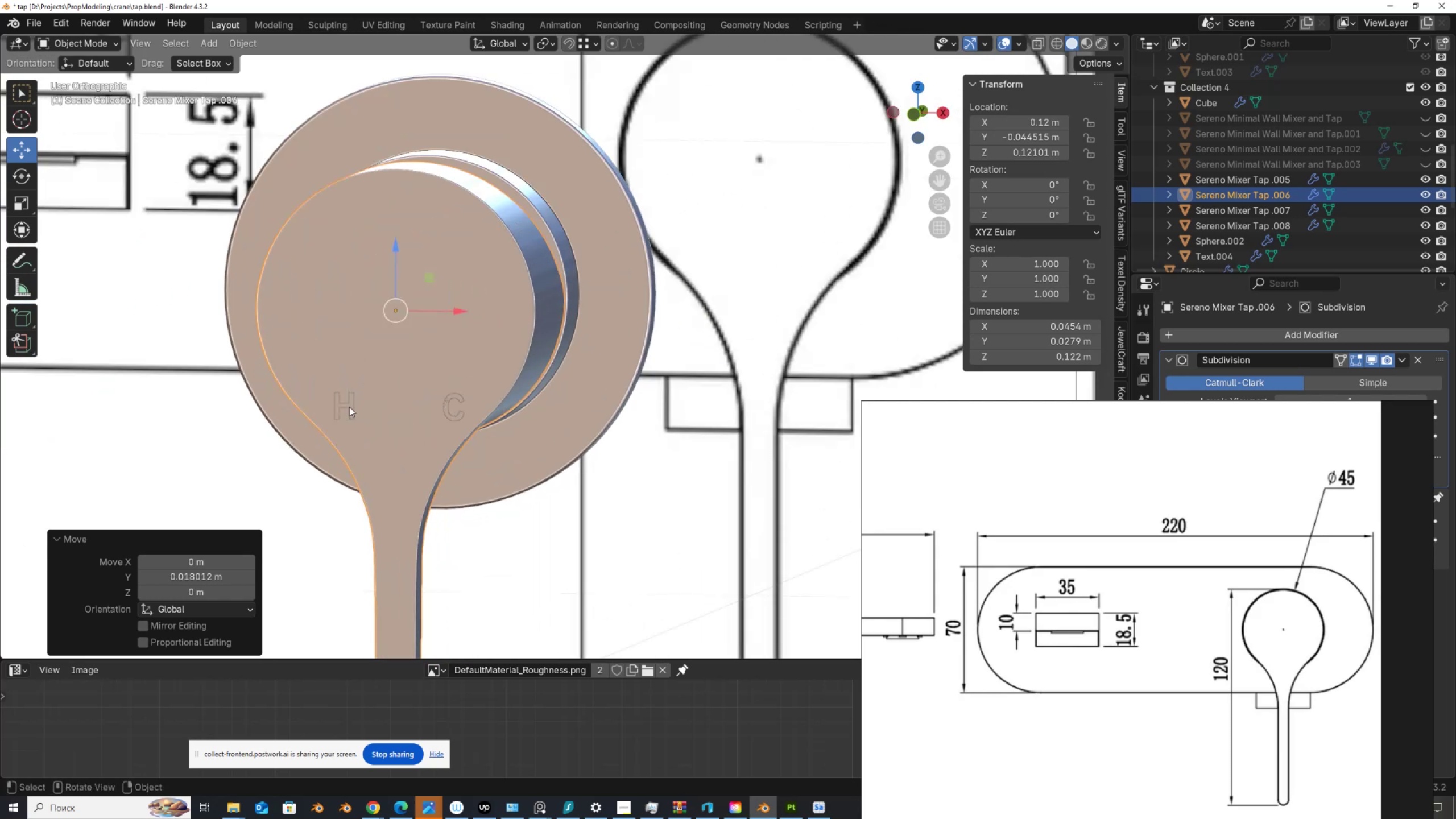 
left_click([350, 406])
 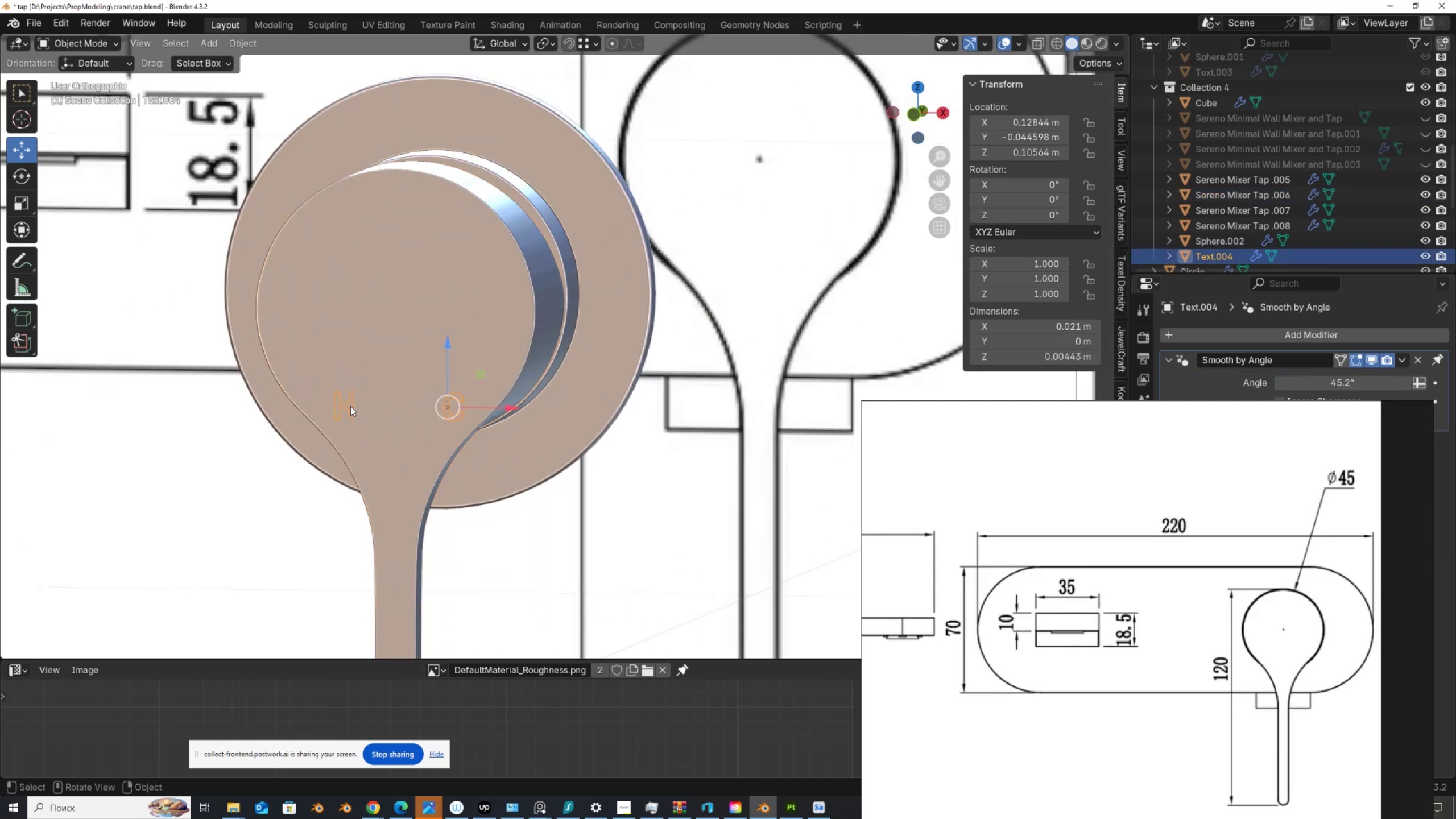 
scroll: coordinate [502, 385], scroll_direction: down, amount: 4.0
 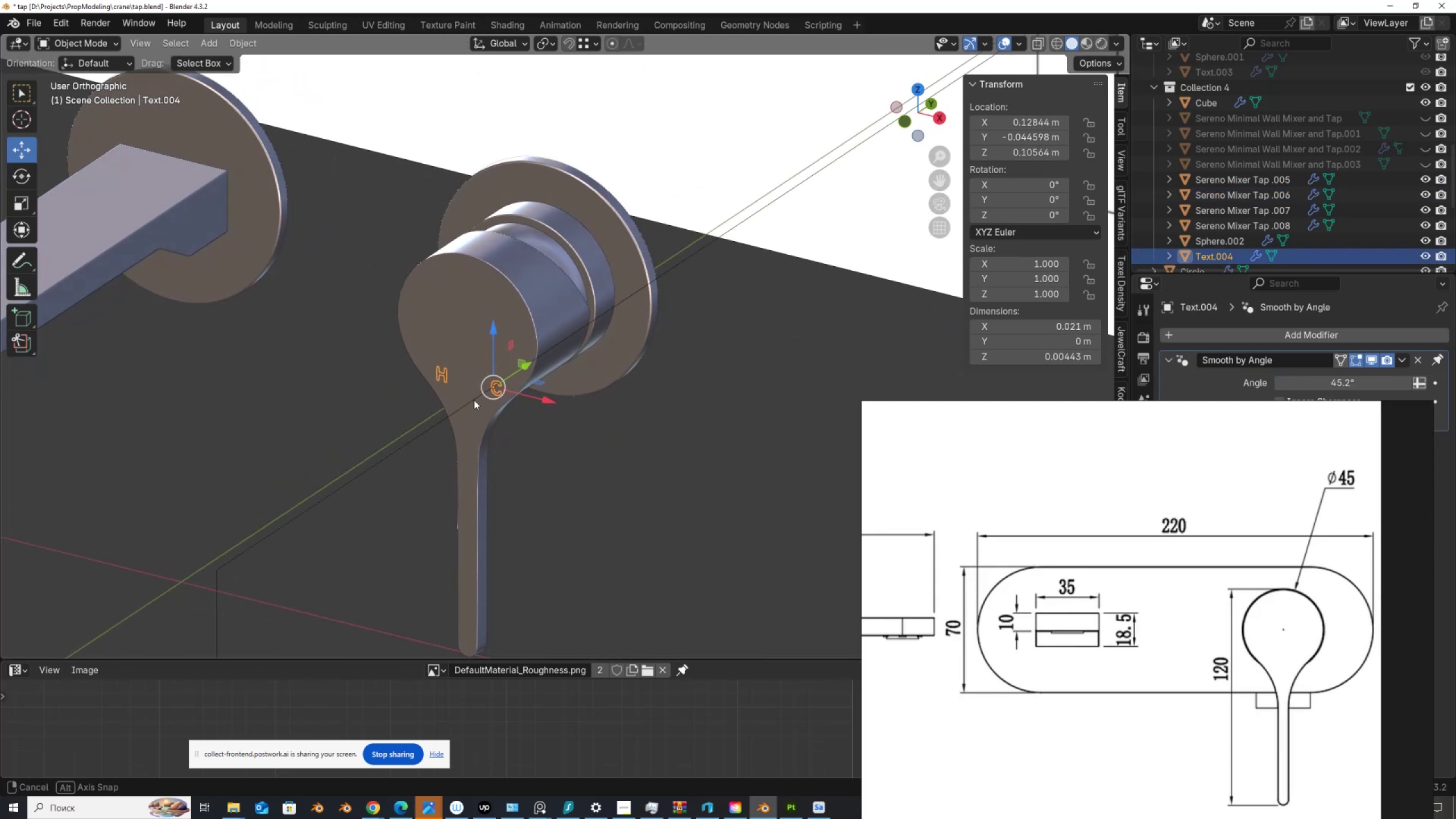 
key(Control+S)
 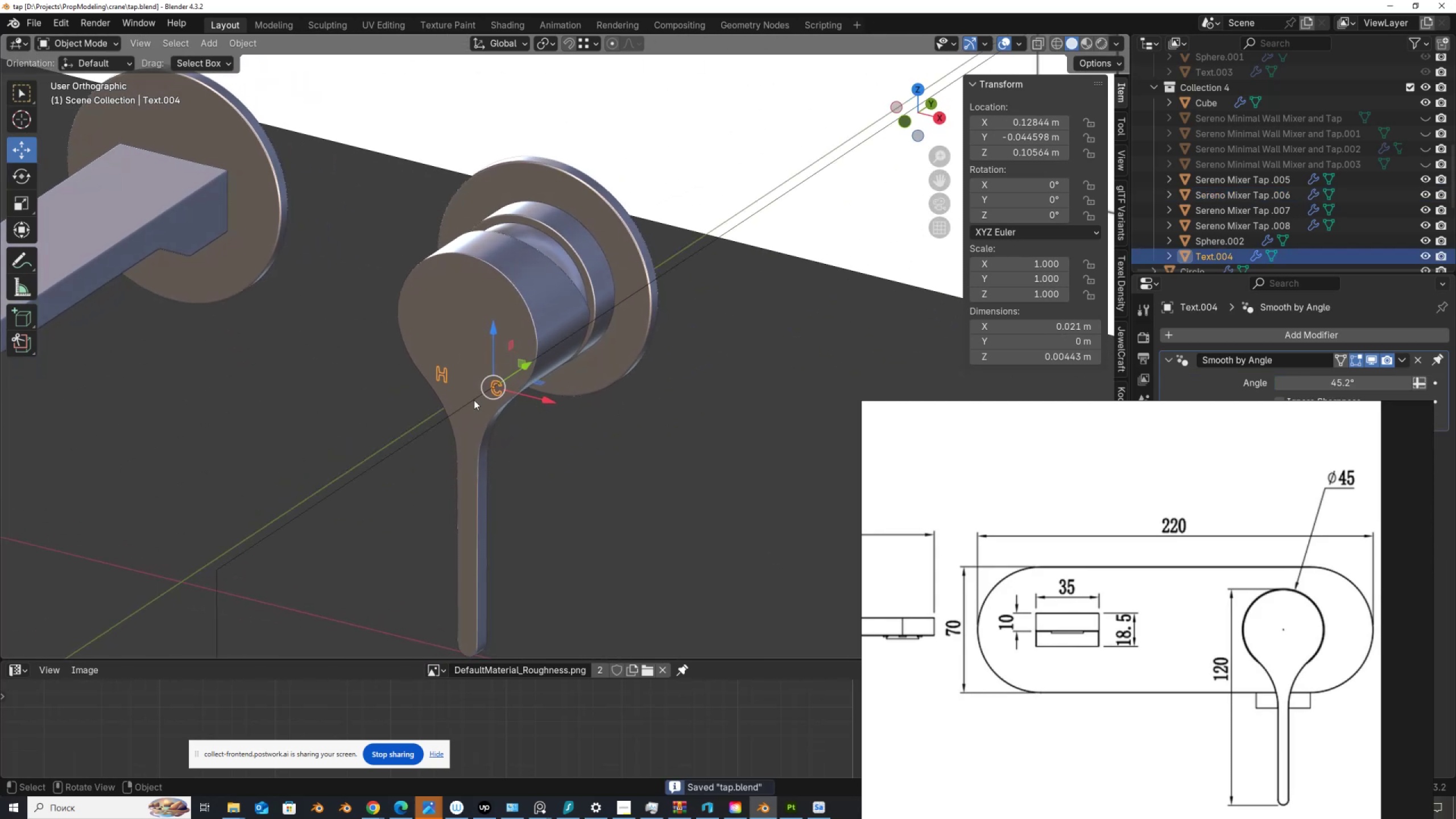 
scroll: coordinate [474, 400], scroll_direction: down, amount: 5.0
 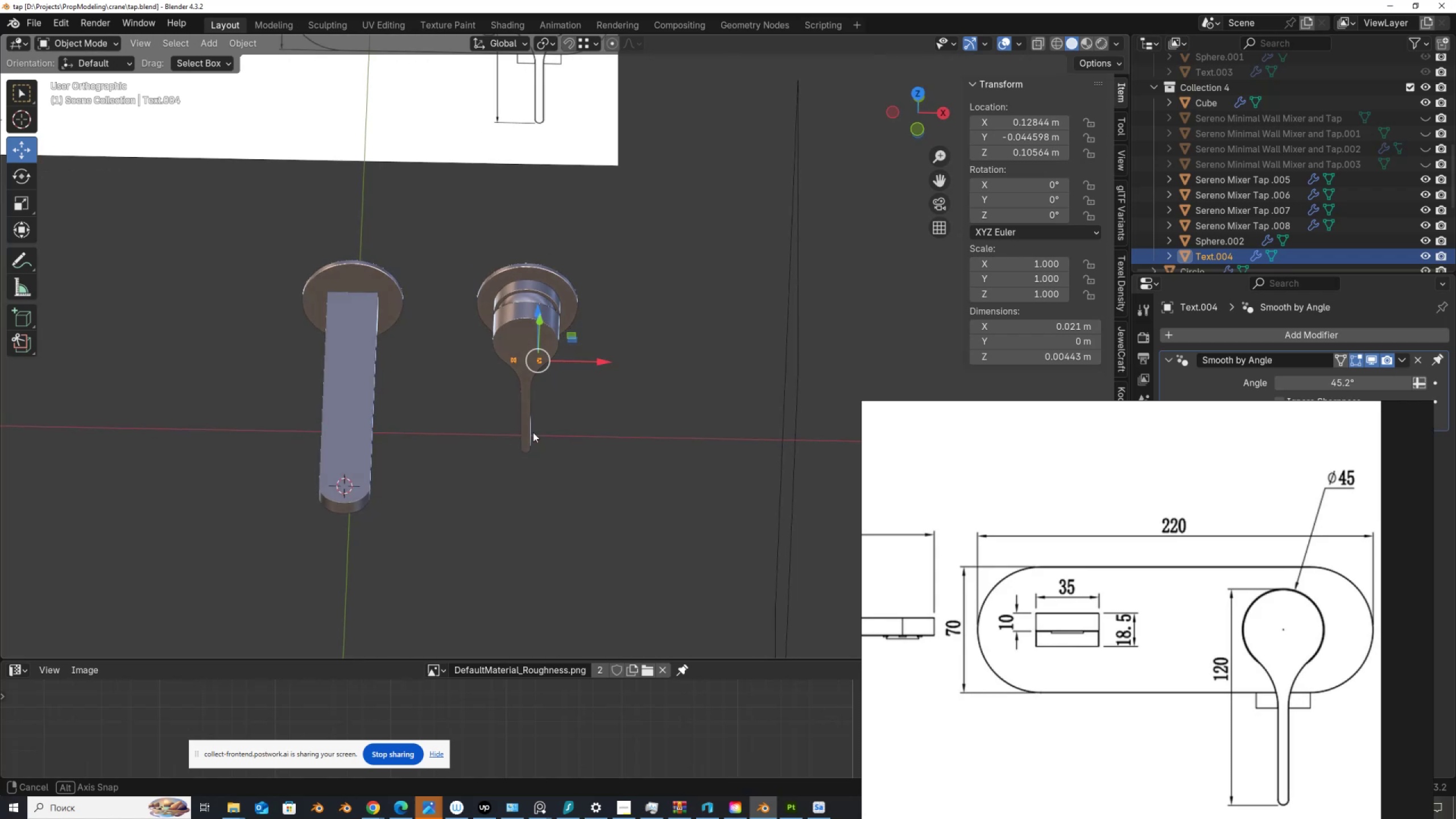 
wait(7.52)
 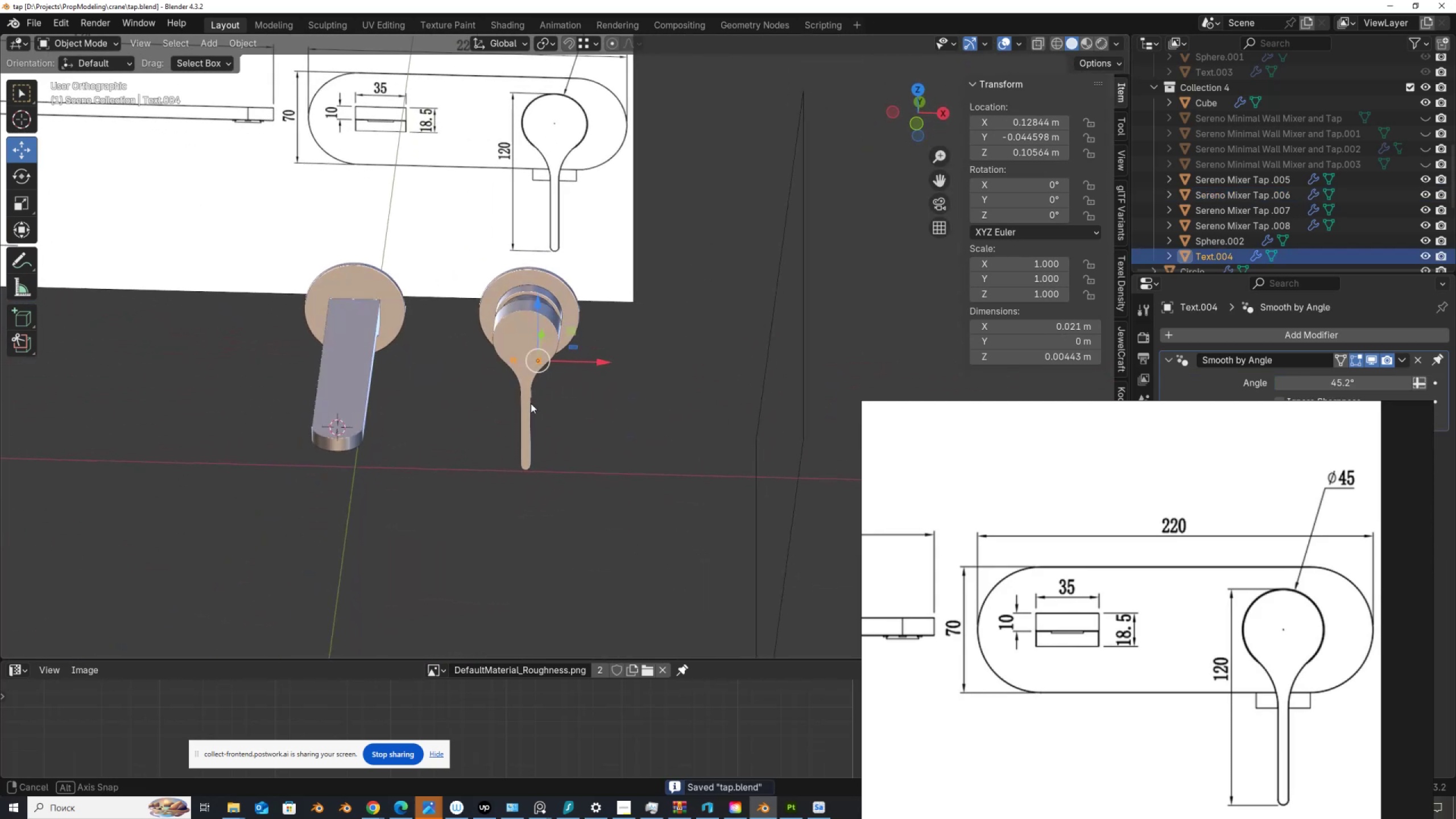 
key(Control+ControlLeft)
 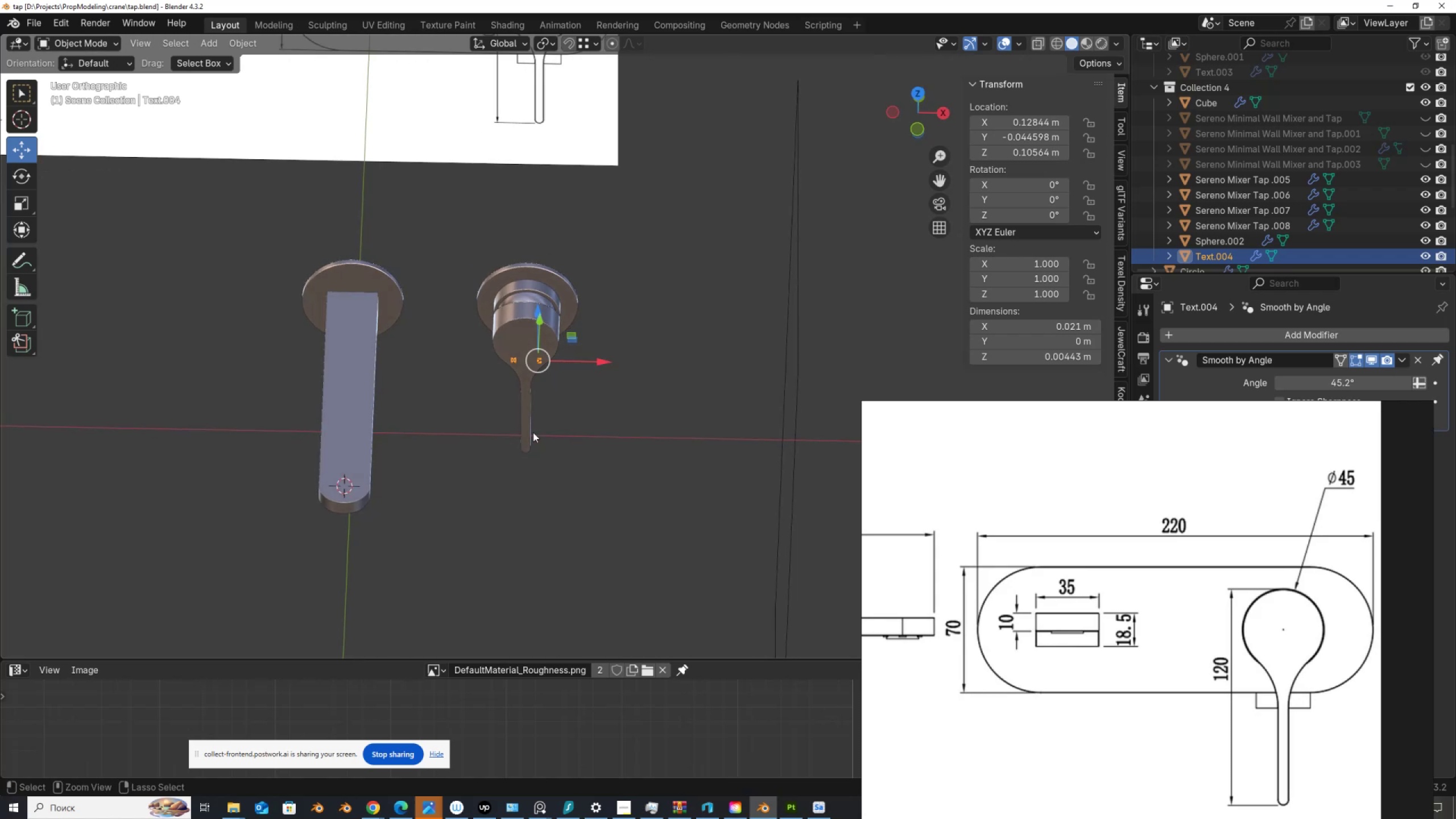 
key(Control+S)
 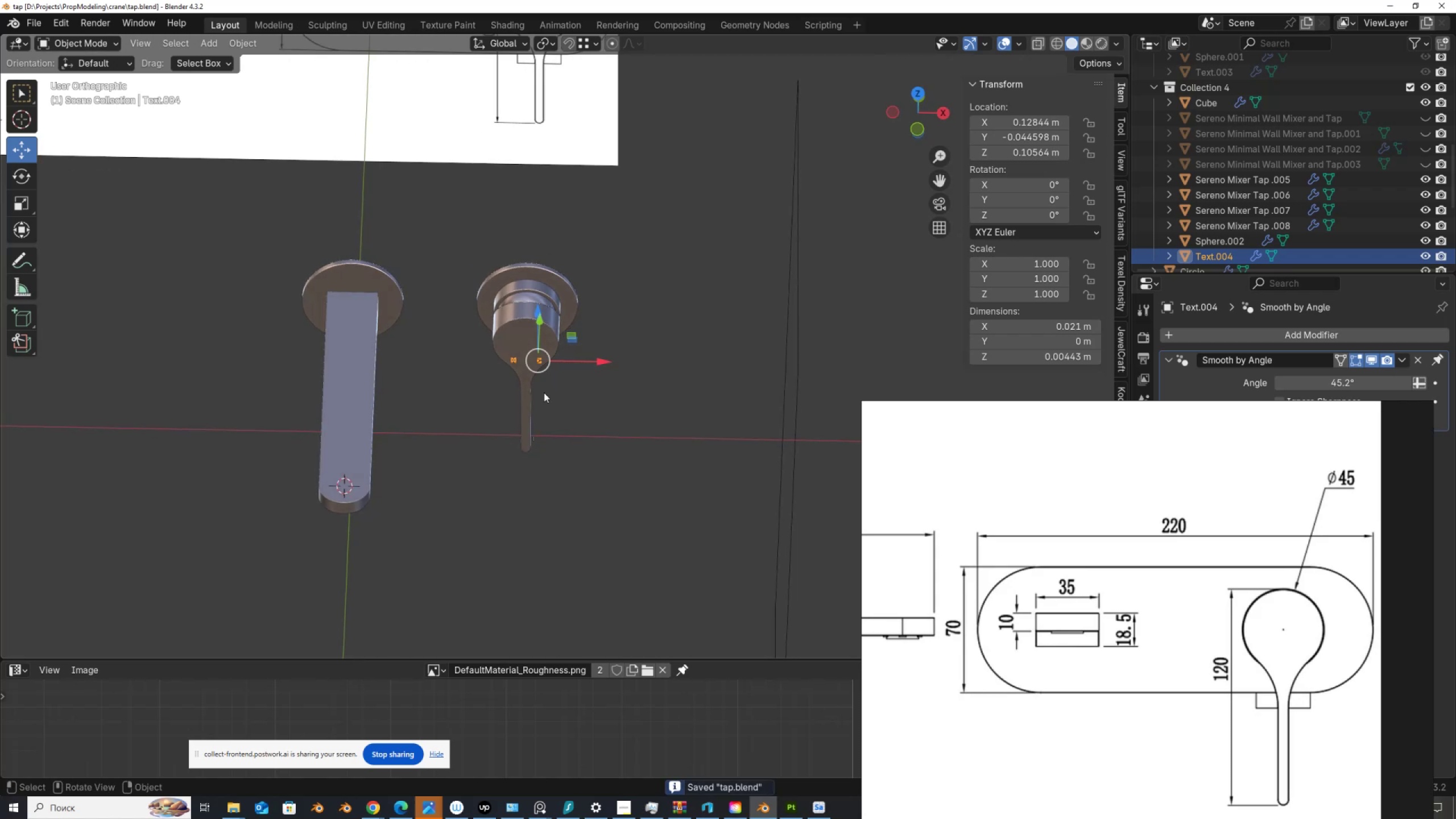 
left_click([549, 326])
 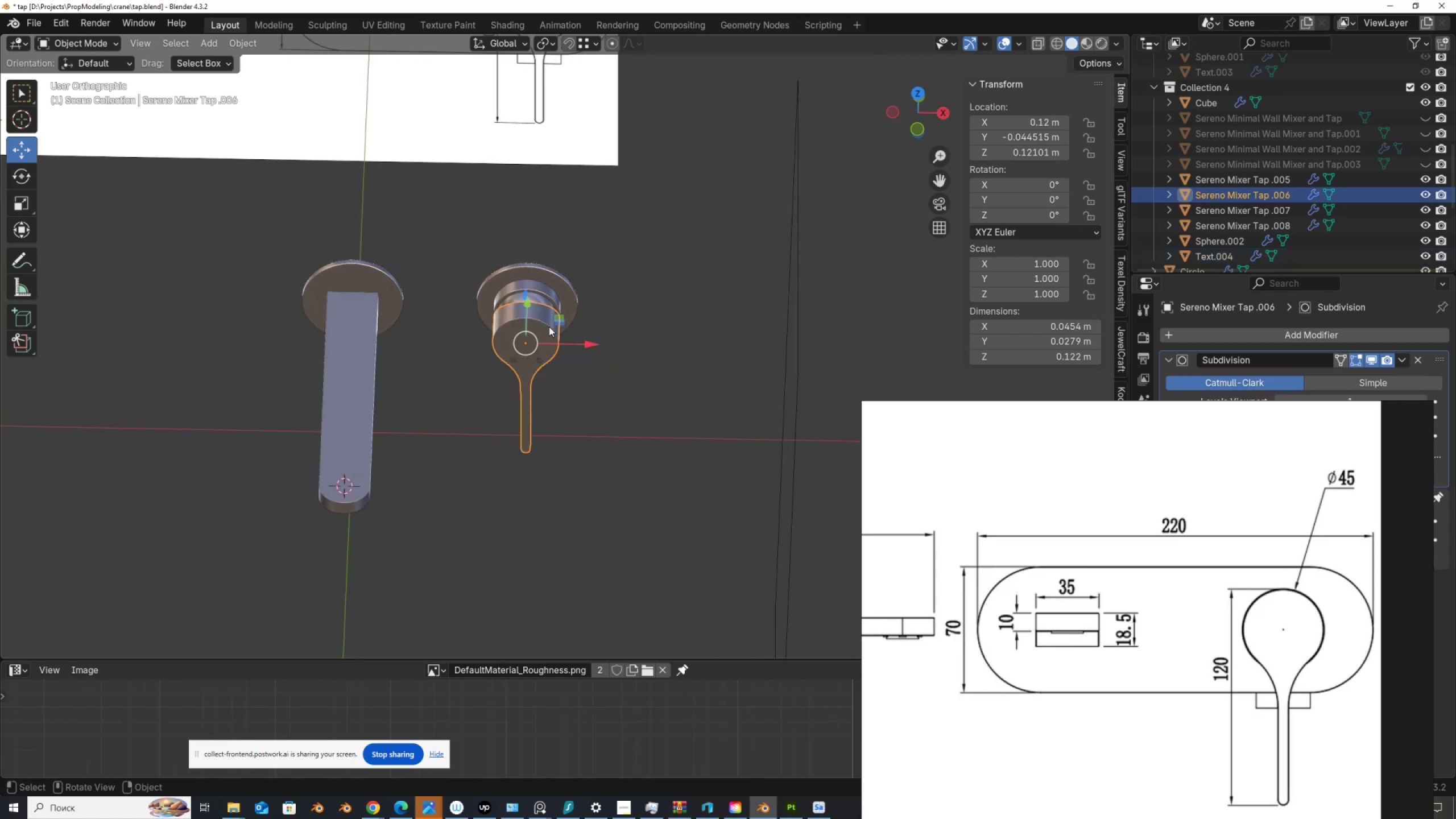 
left_click([360, 319])
 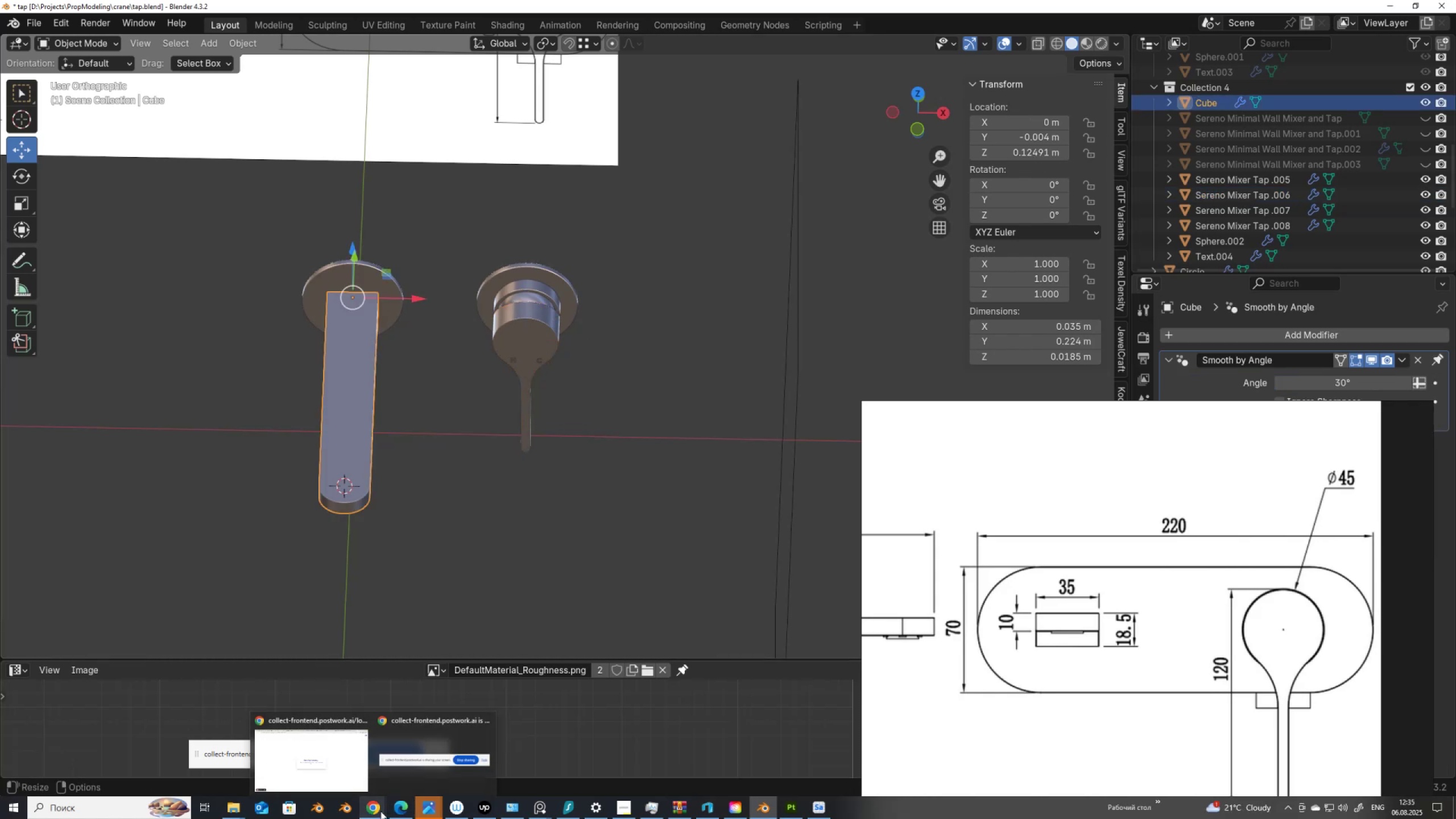 
left_click([378, 808])
 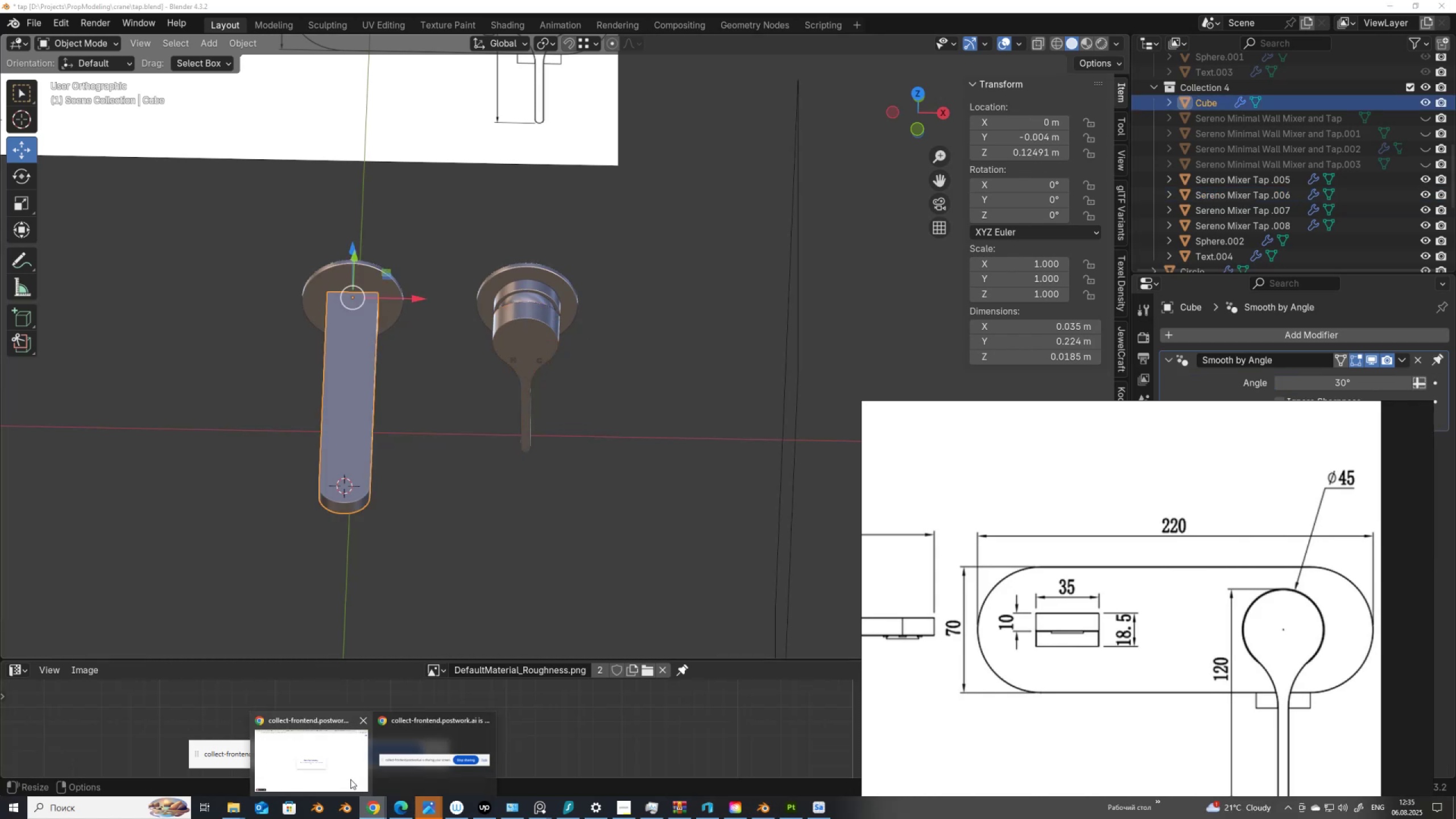 
left_click([348, 776])
 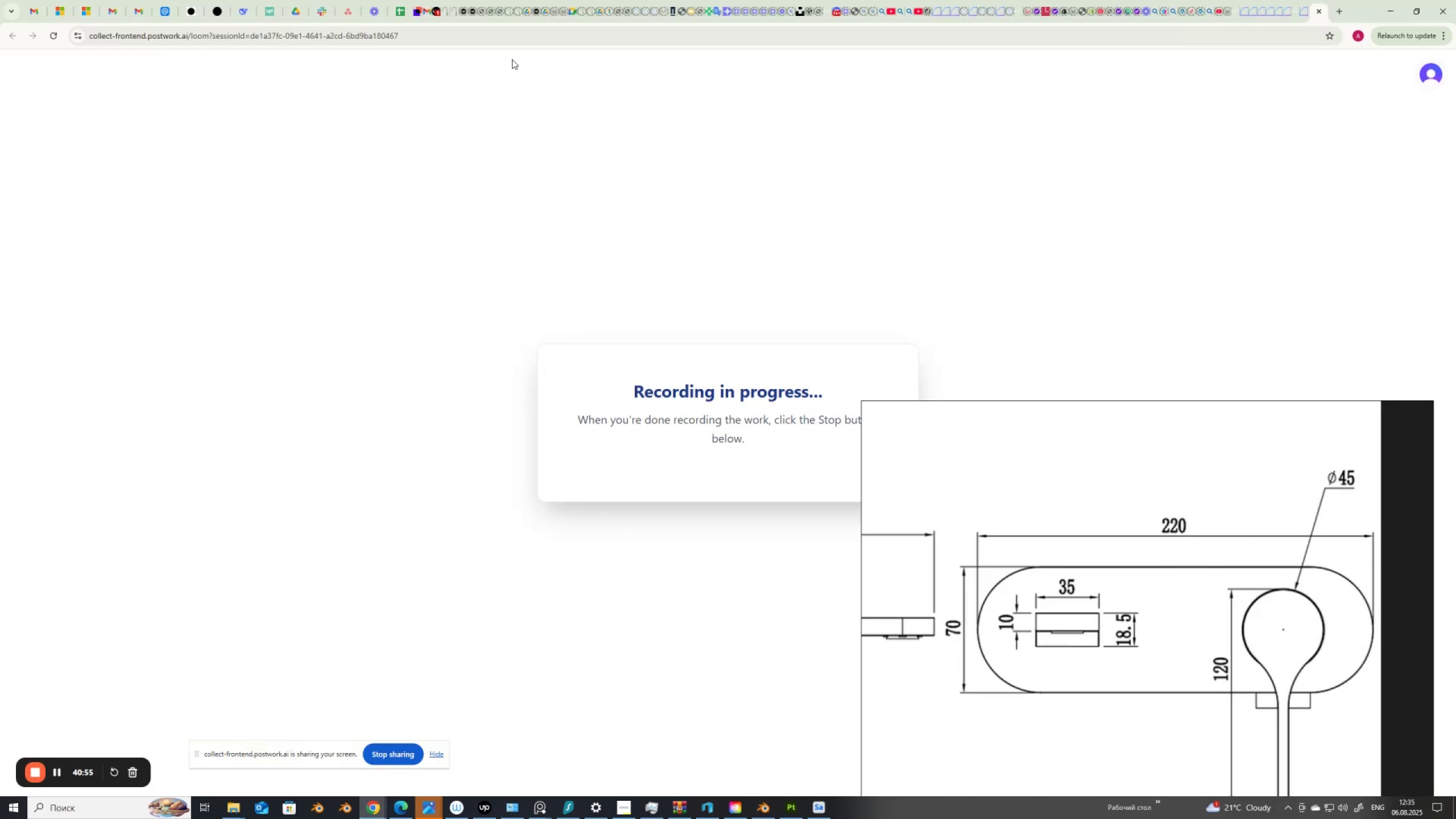 
mouse_move([456, 11])
 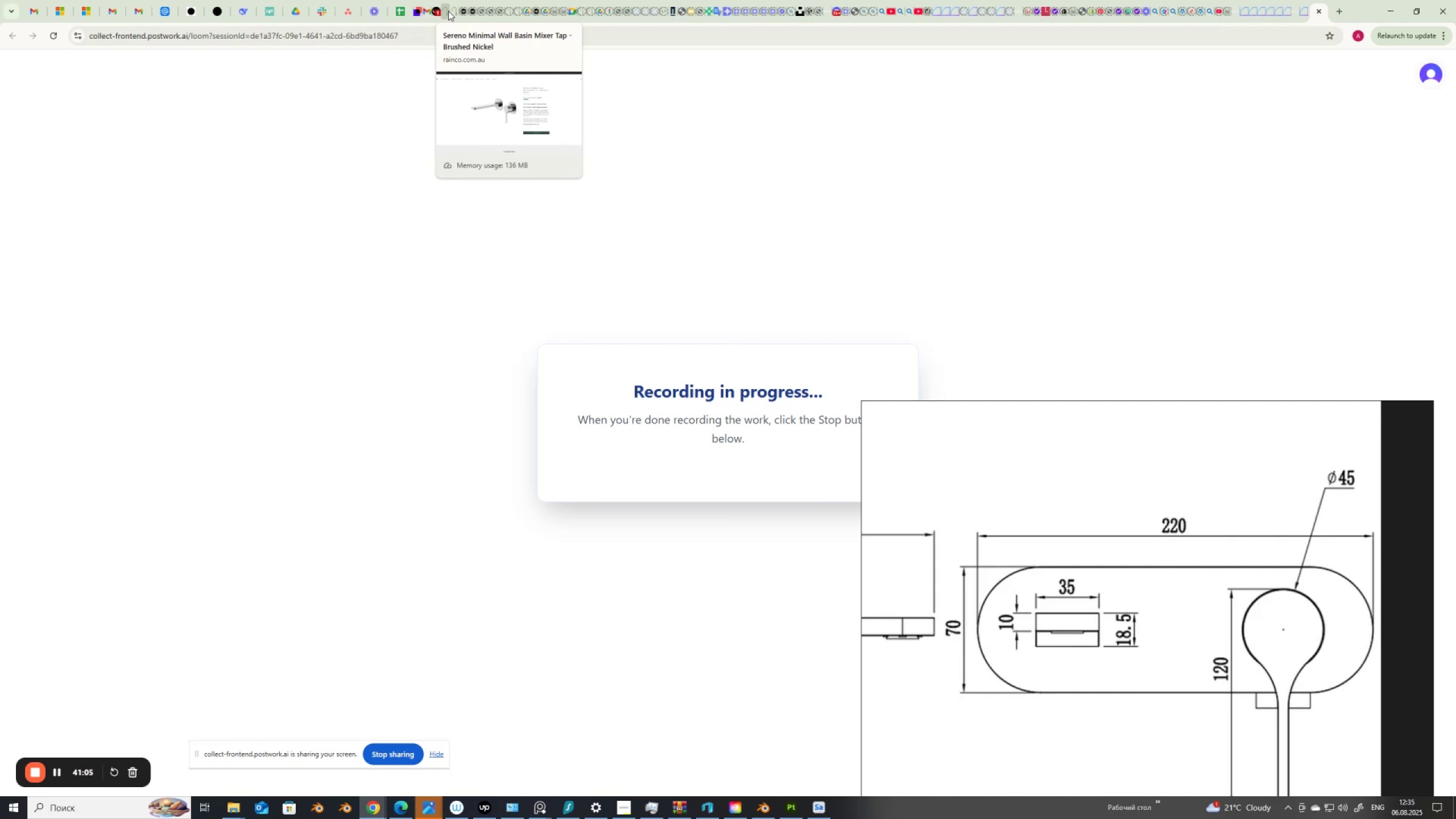 
wait(10.92)
 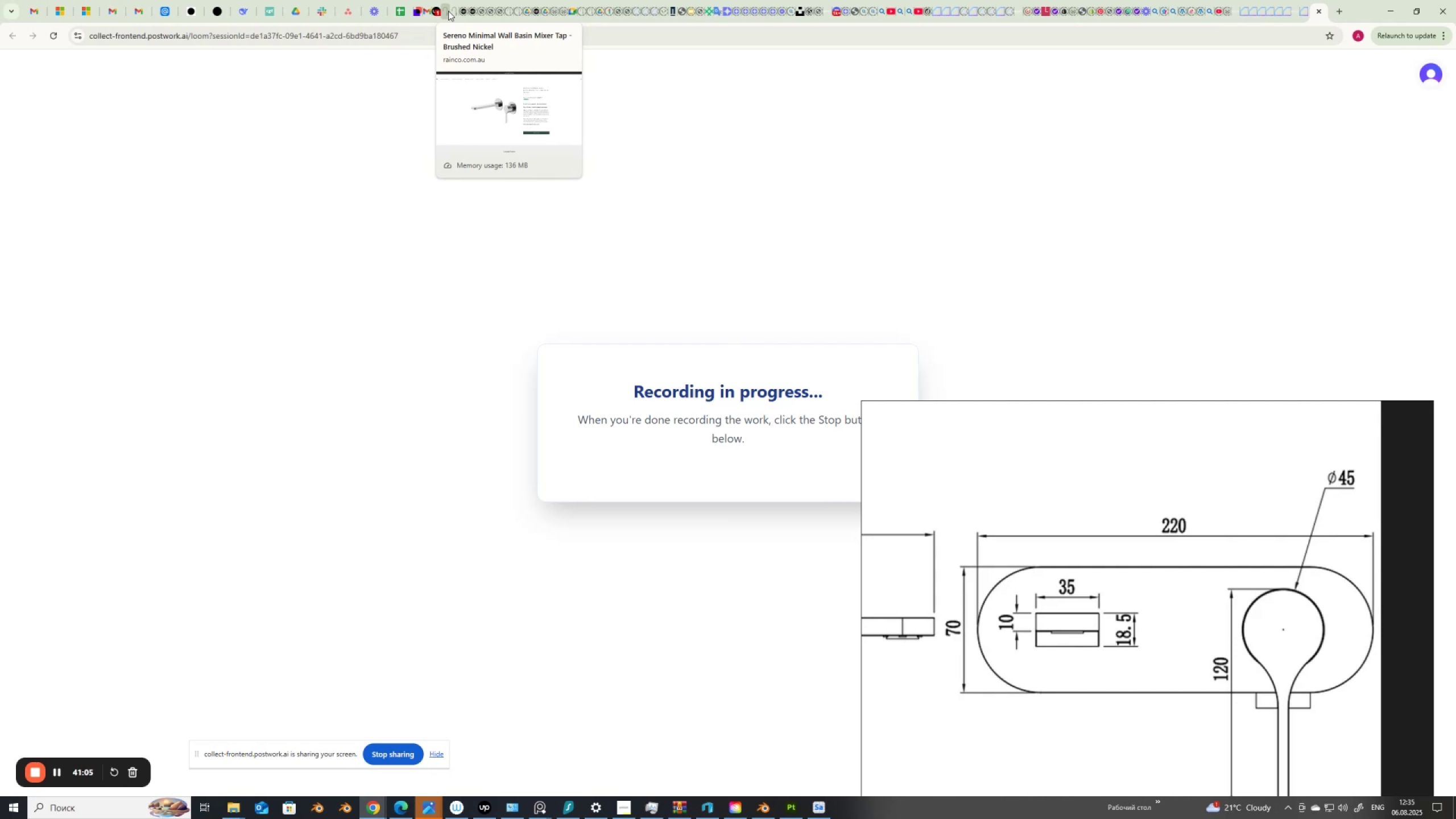 
left_click([446, 10])
 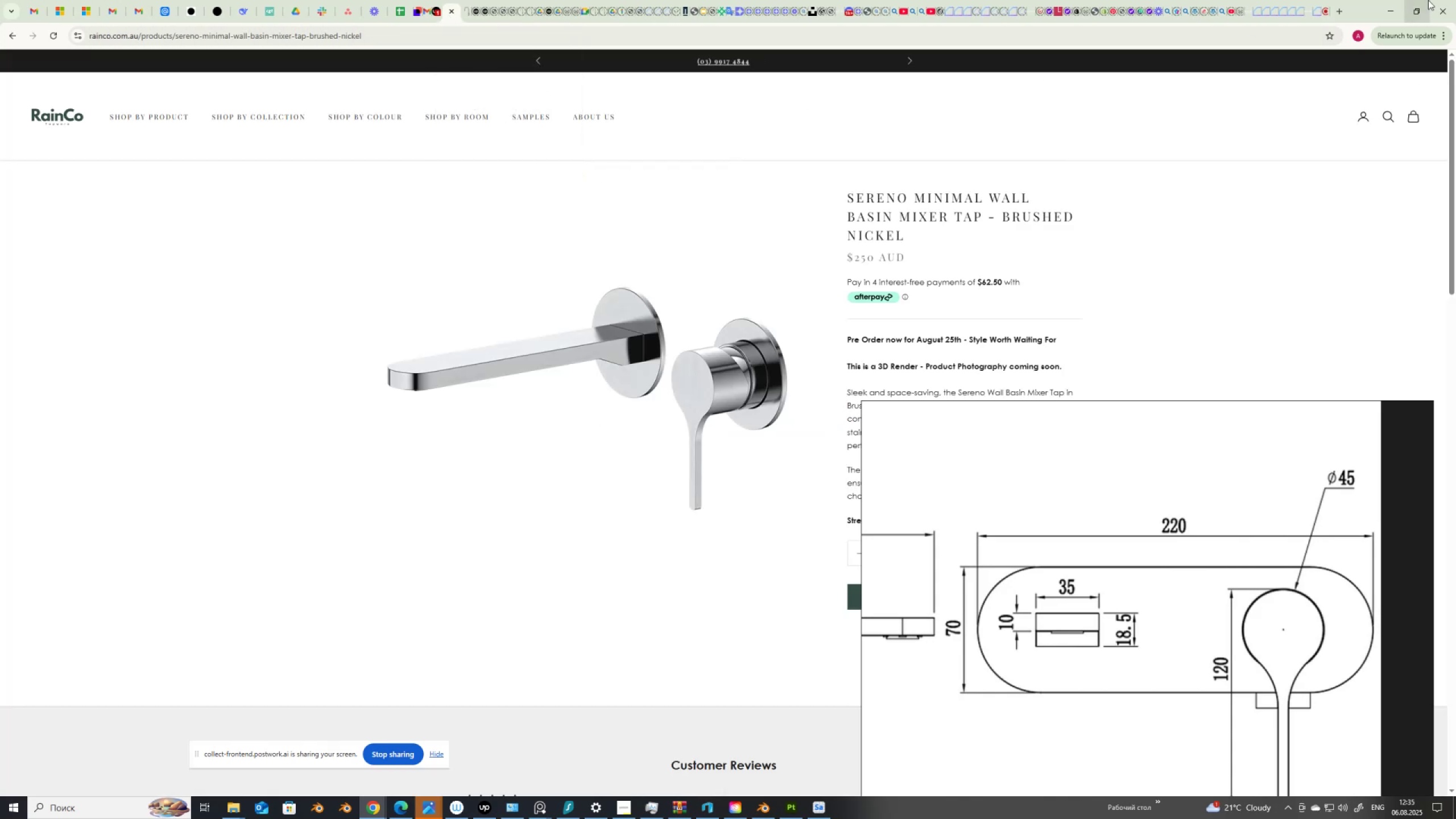 
wait(5.61)
 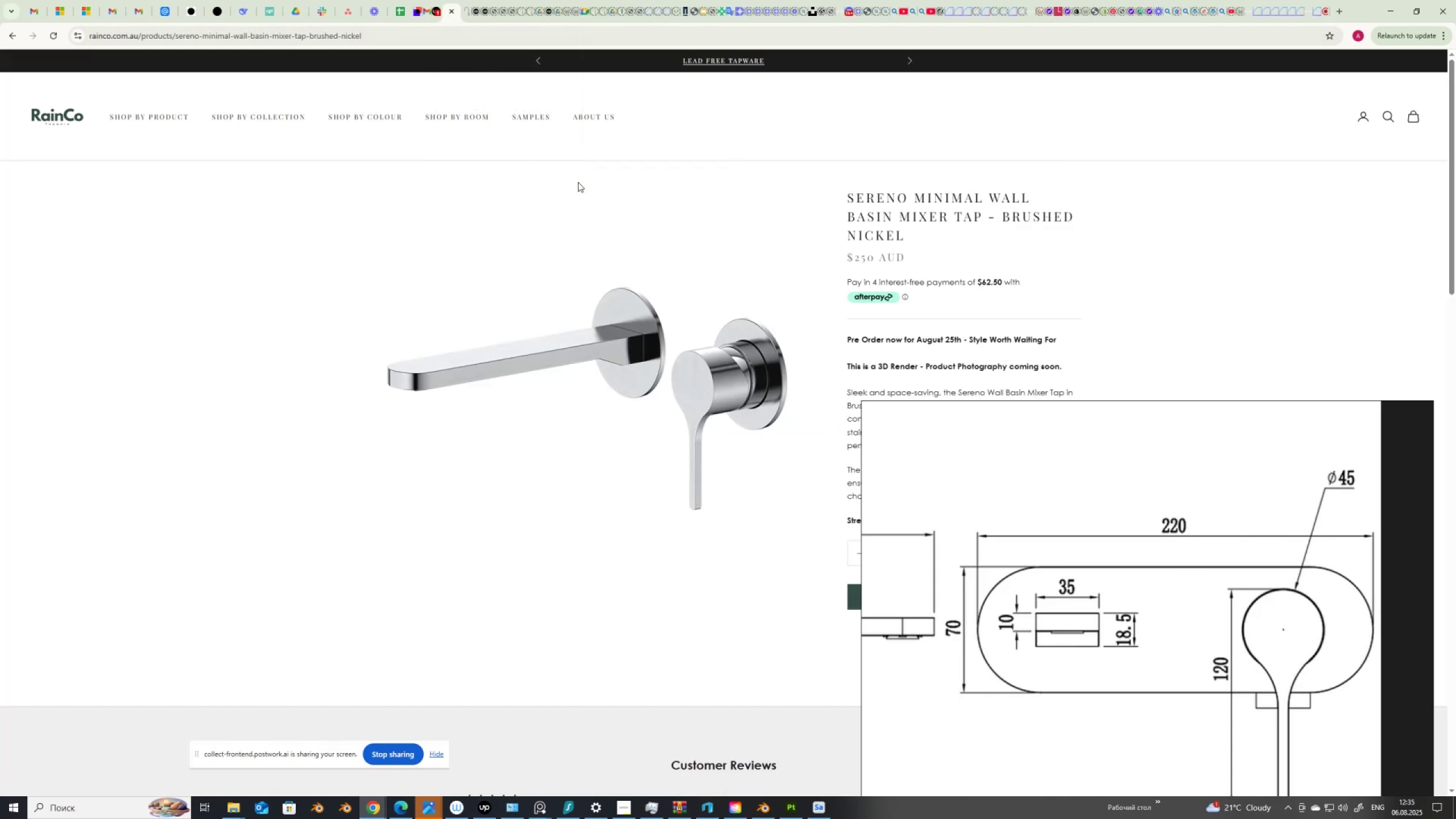 
left_click([1392, 11])
 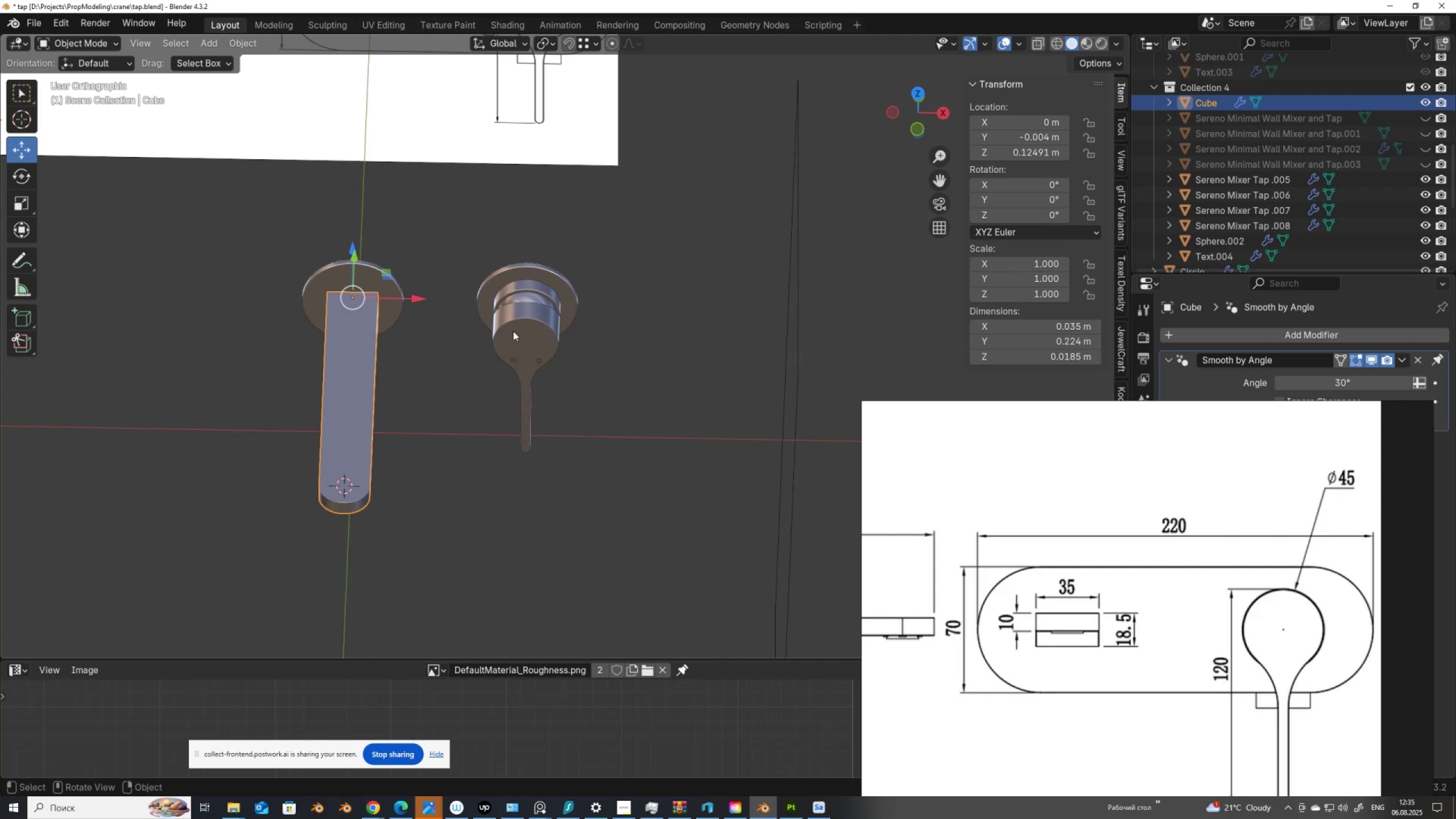 
wait(10.01)
 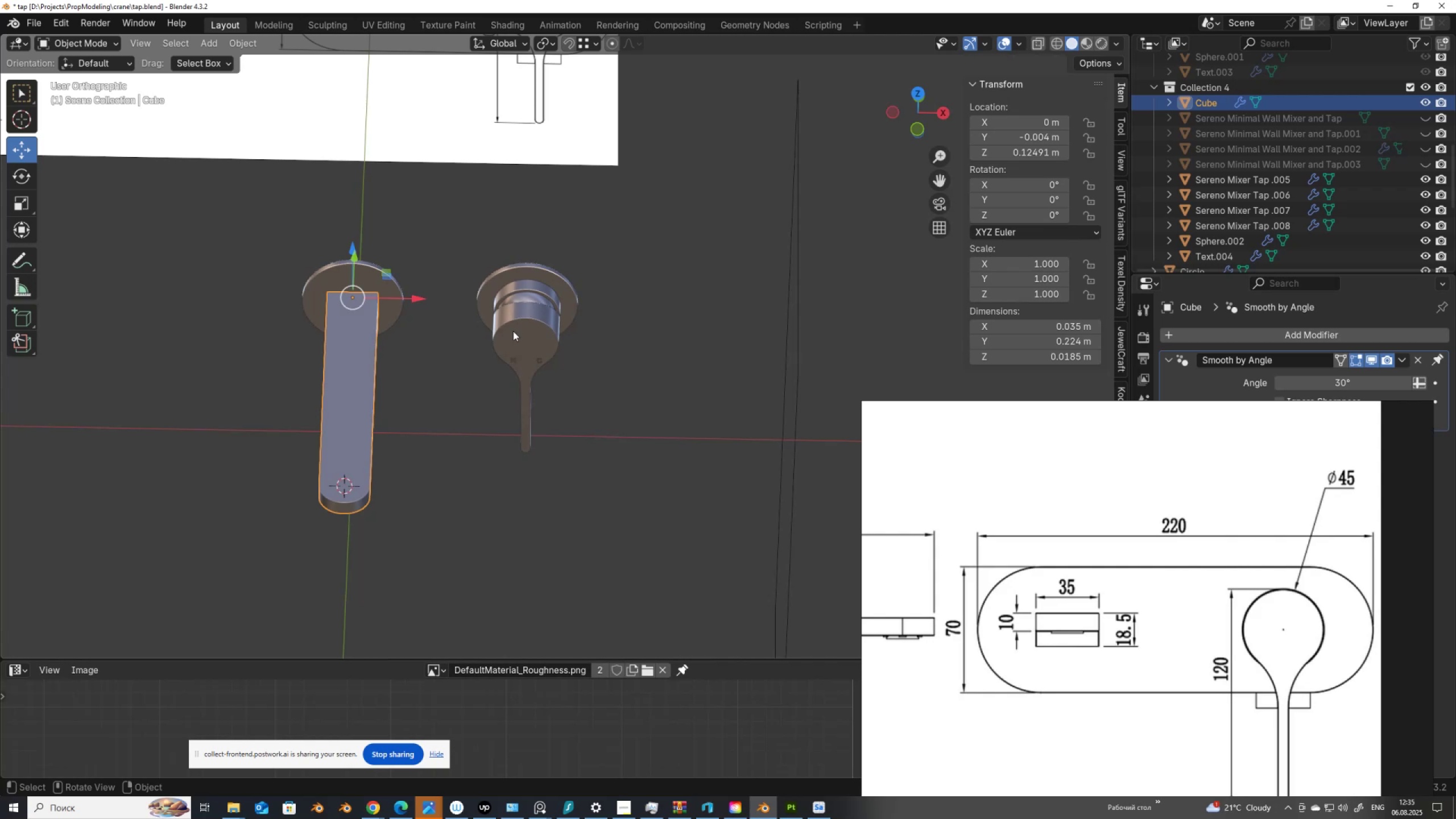 
double_click([1212, 106])
 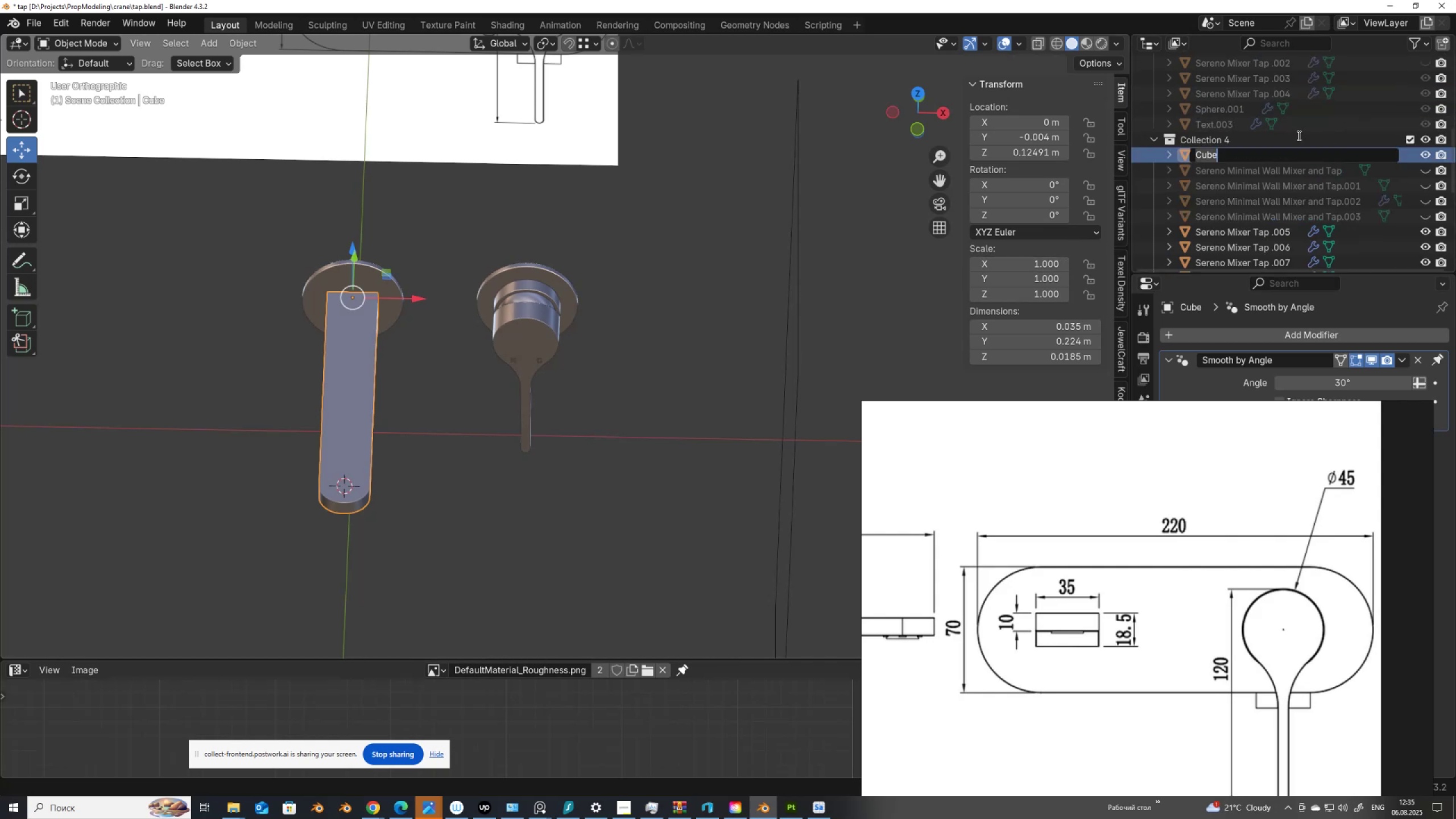 
type(basin)
key(Backspace)
key(Backspace)
key(Backspace)
key(Backspace)
key(Backspace)
type(BASIN_MIXER_TAP)
key(NumpadEnter)
 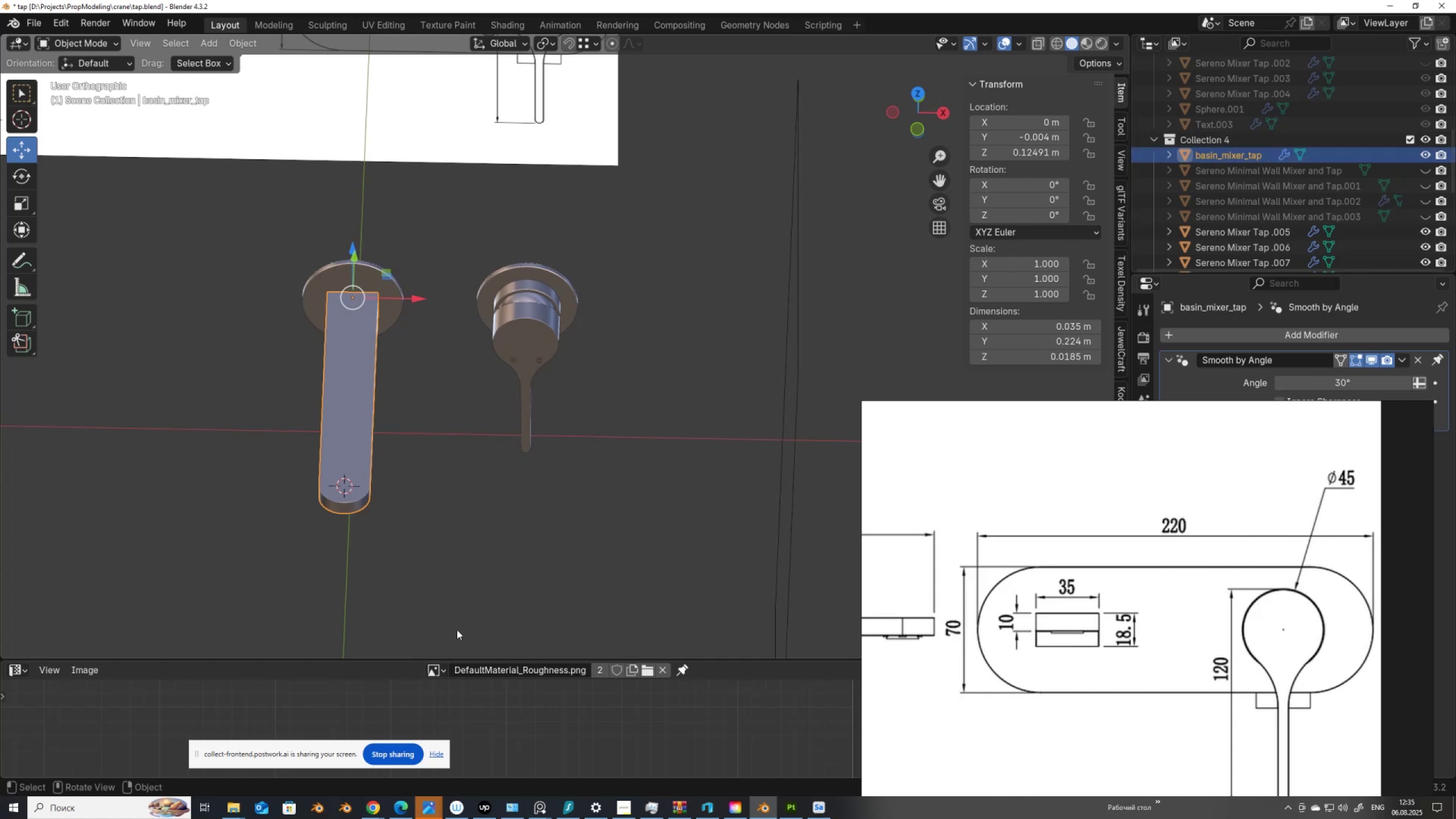 
scroll: coordinate [444, 471], scroll_direction: up, amount: 2.0
 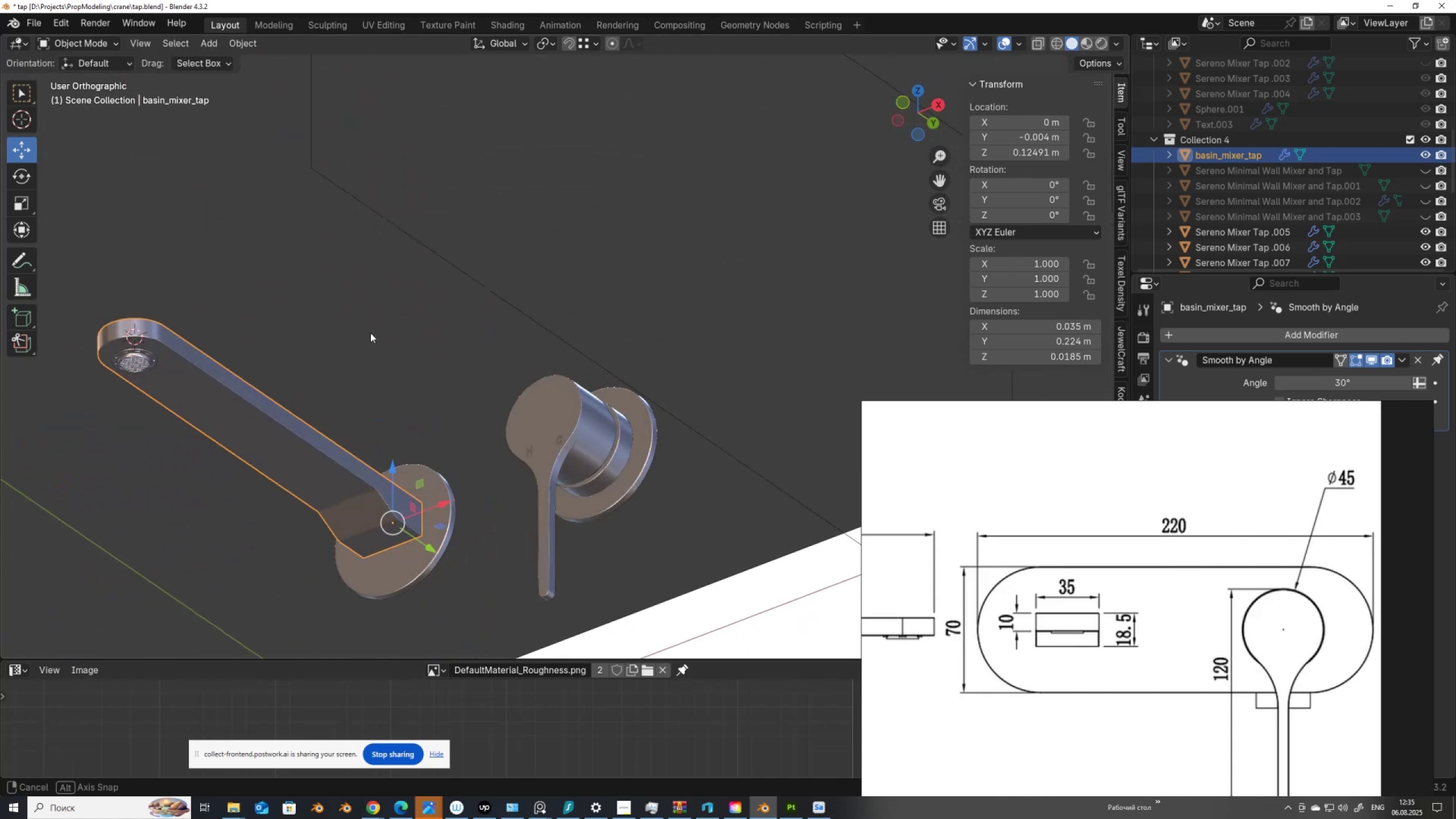 
wait(10.3)
 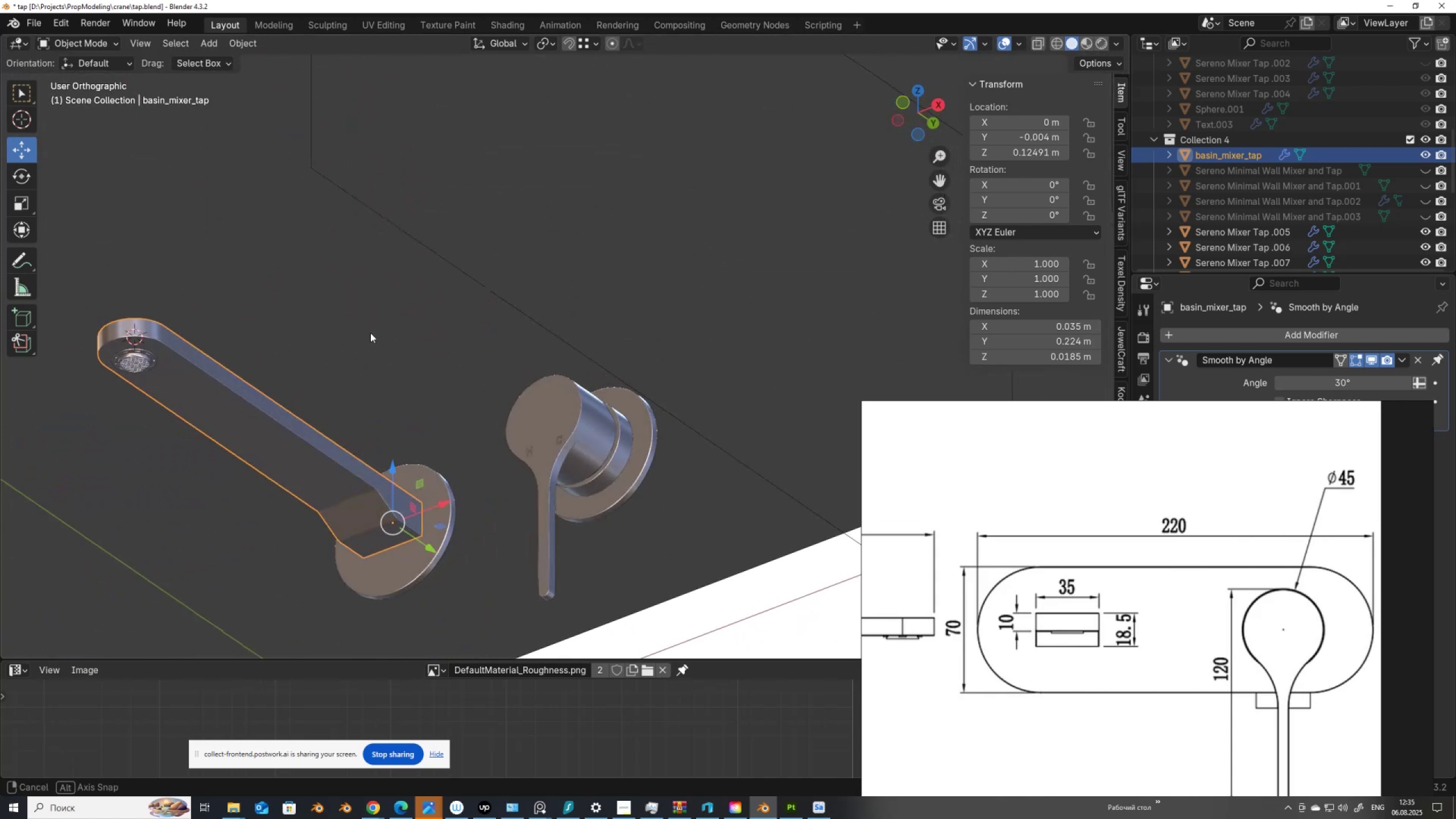 
scroll: coordinate [439, 417], scroll_direction: up, amount: 7.0
 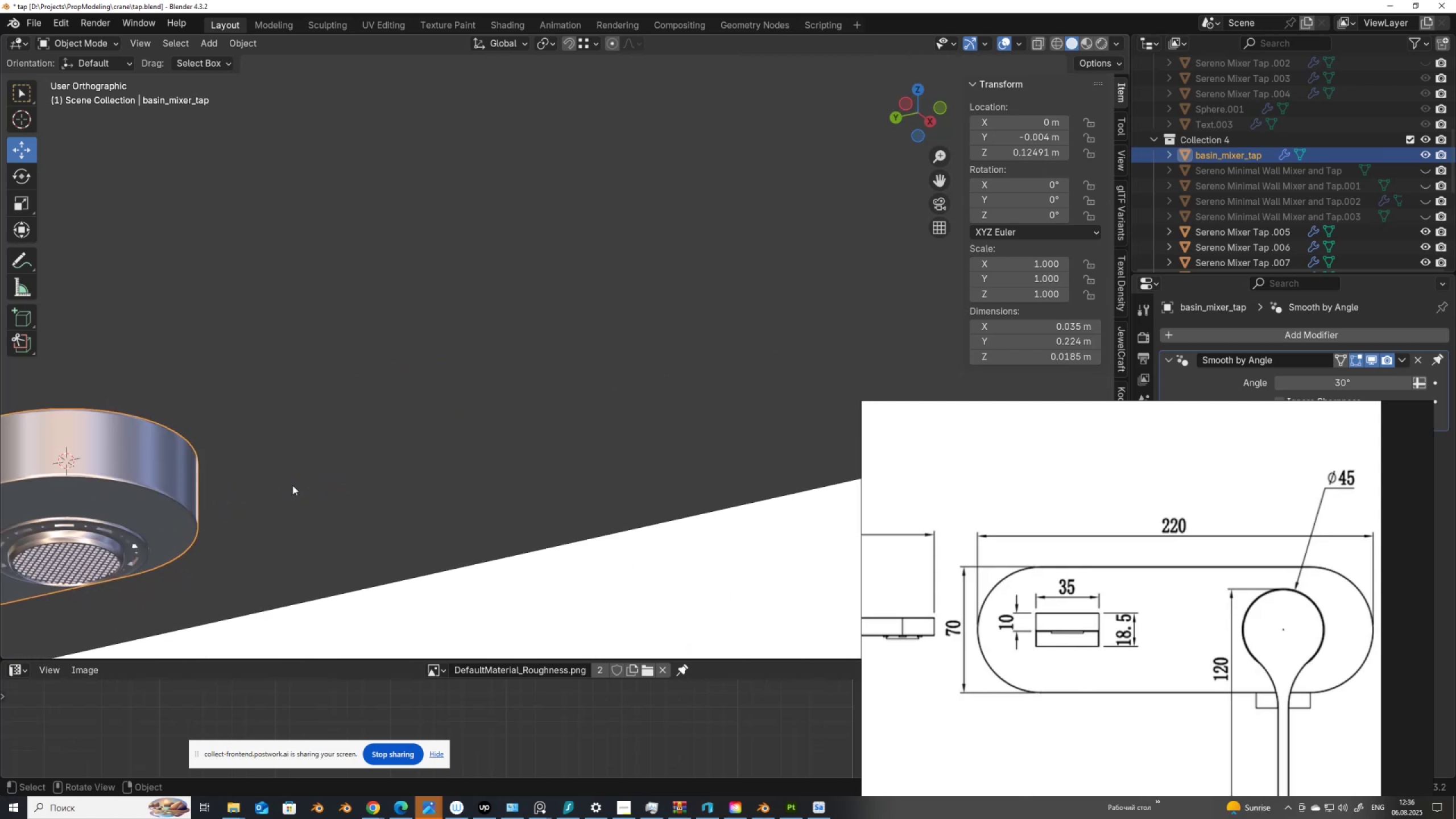 
hold_key(key=ShiftLeft, duration=0.46)
scroll: coordinate [673, 384], scroll_direction: up, amount: 6.0
 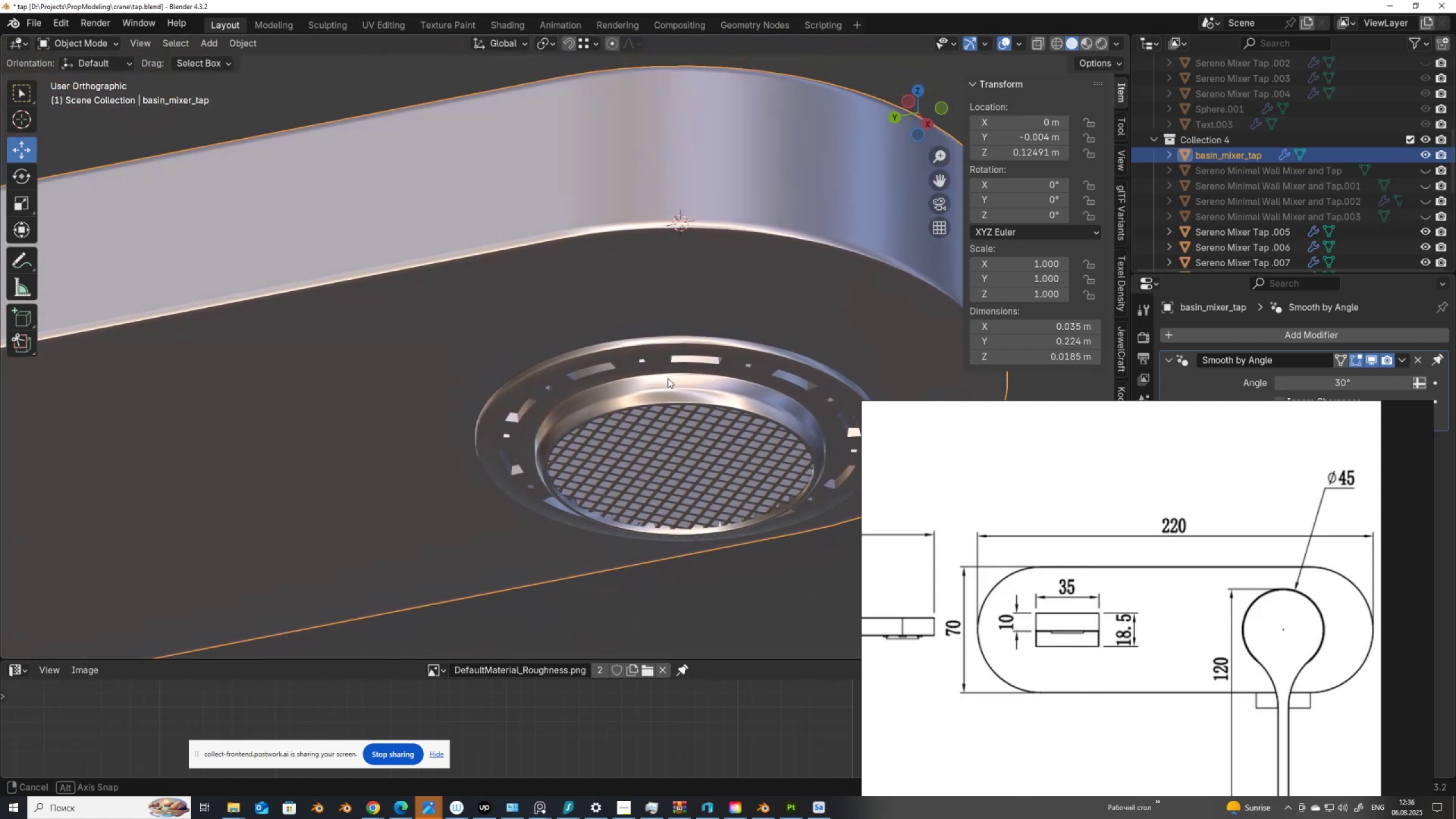 
scroll: coordinate [672, 350], scroll_direction: down, amount: 14.0
 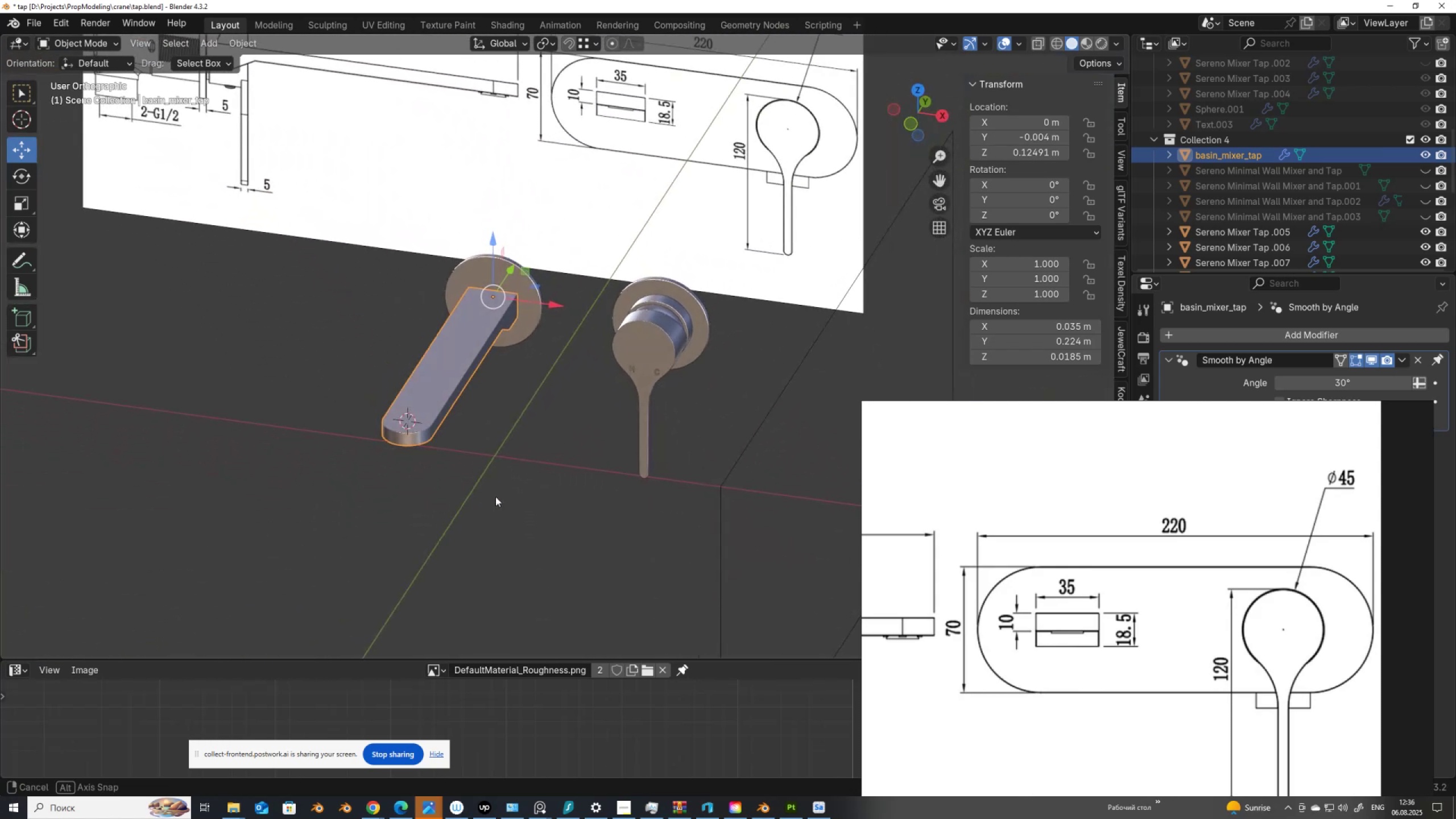 
scroll: coordinate [609, 394], scroll_direction: up, amount: 11.0
 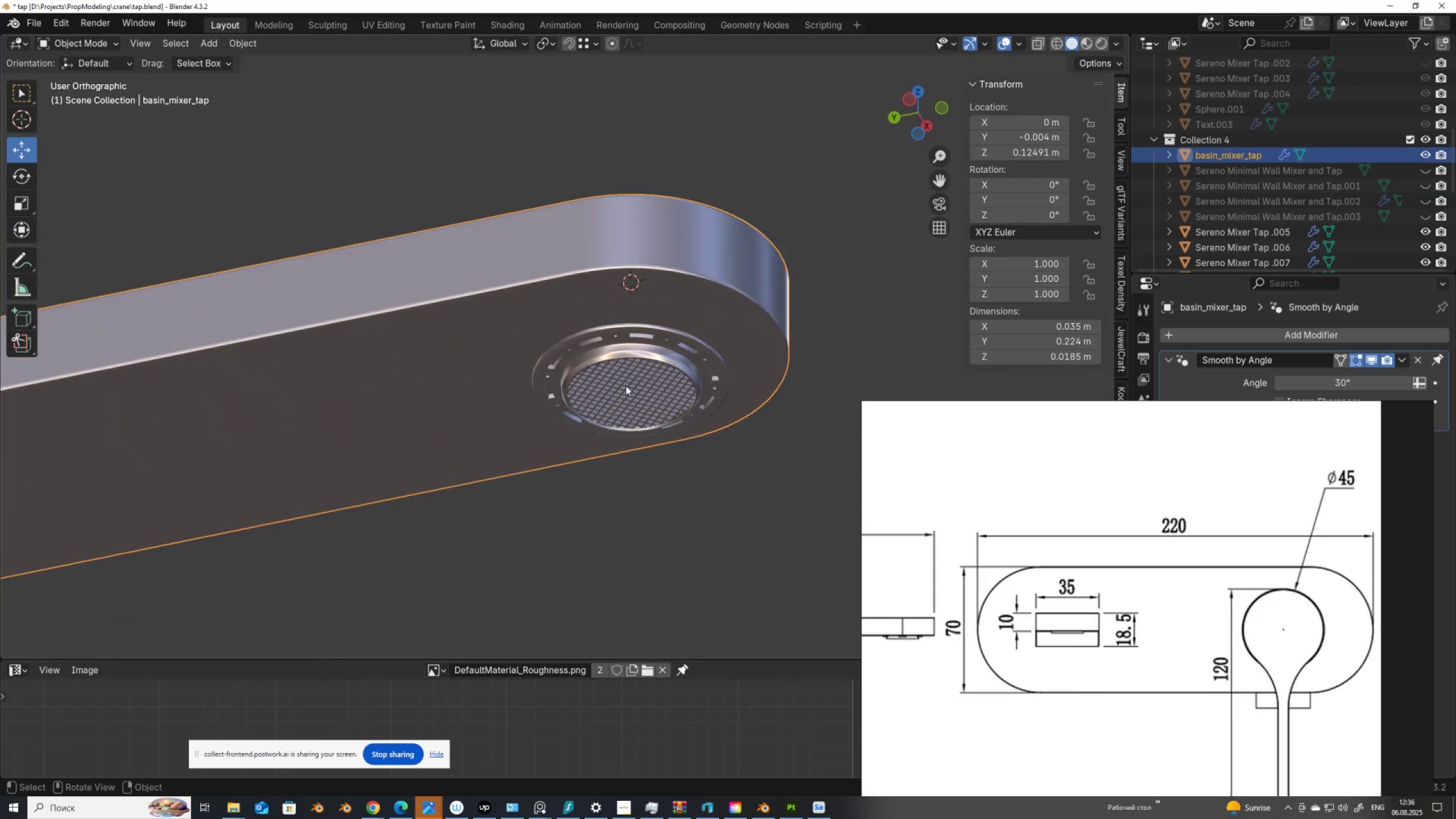 
left_click([626, 386])
 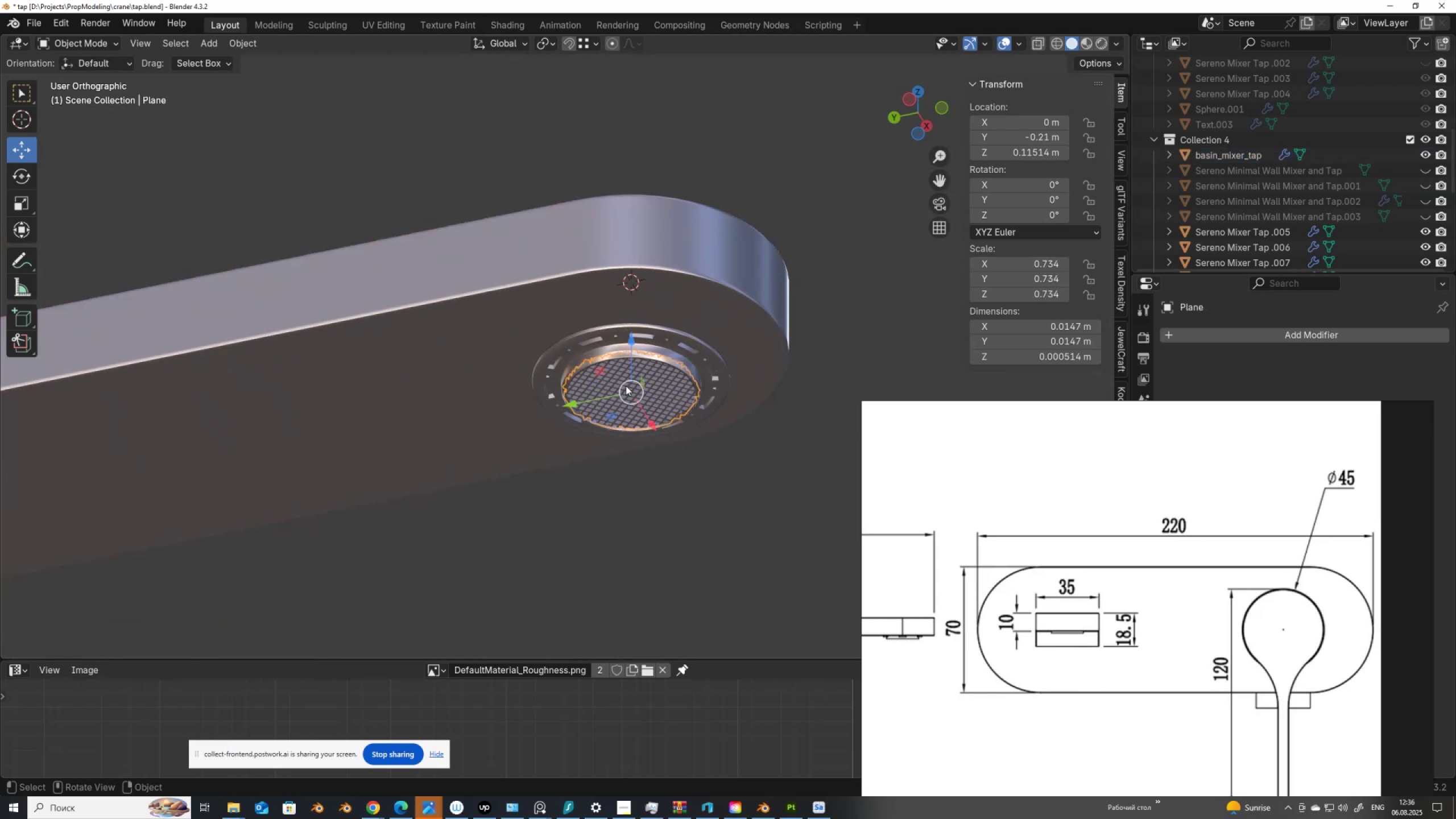 
key(Tab)
 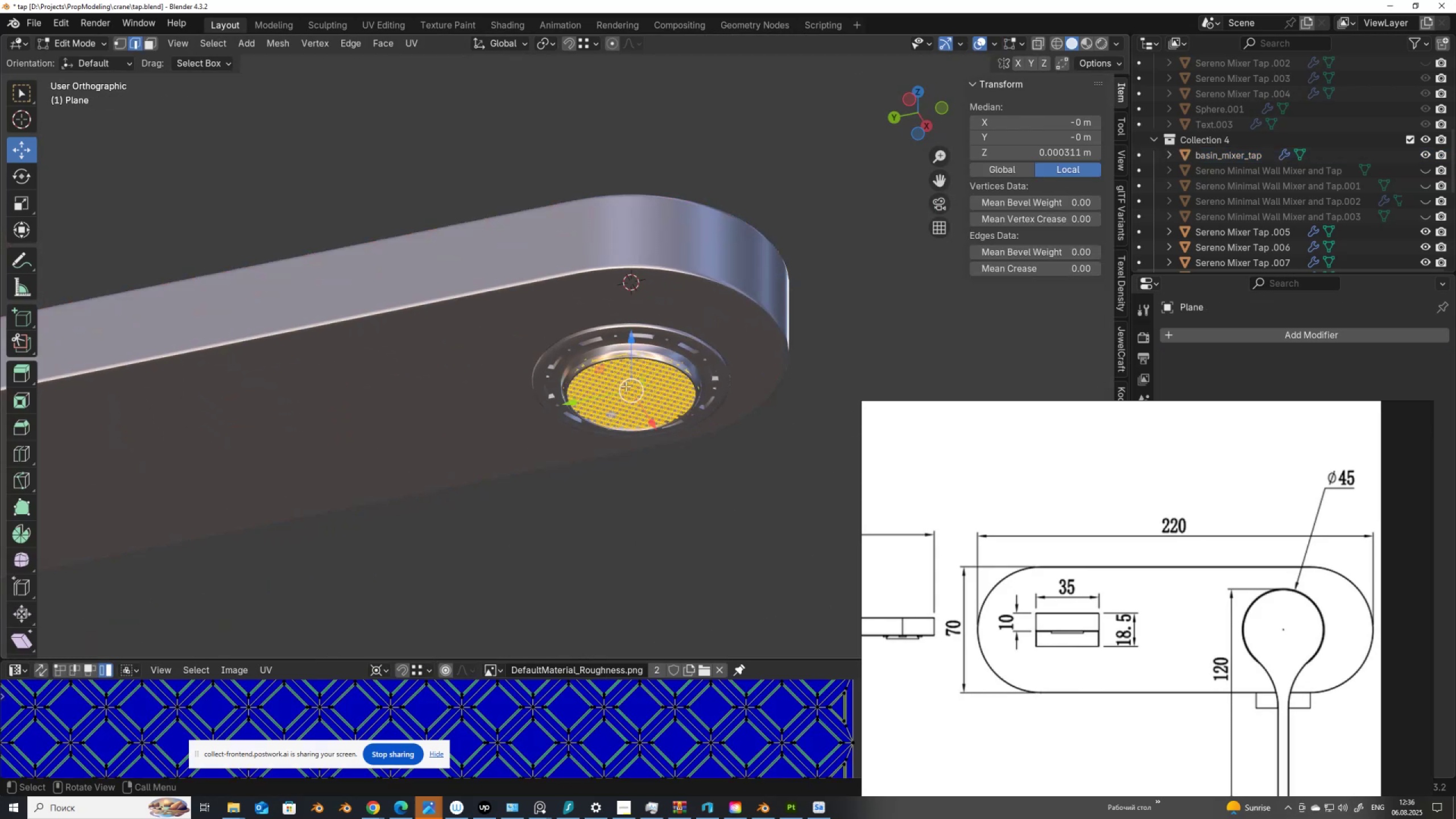 
scroll: coordinate [627, 394], scroll_direction: up, amount: 3.0
 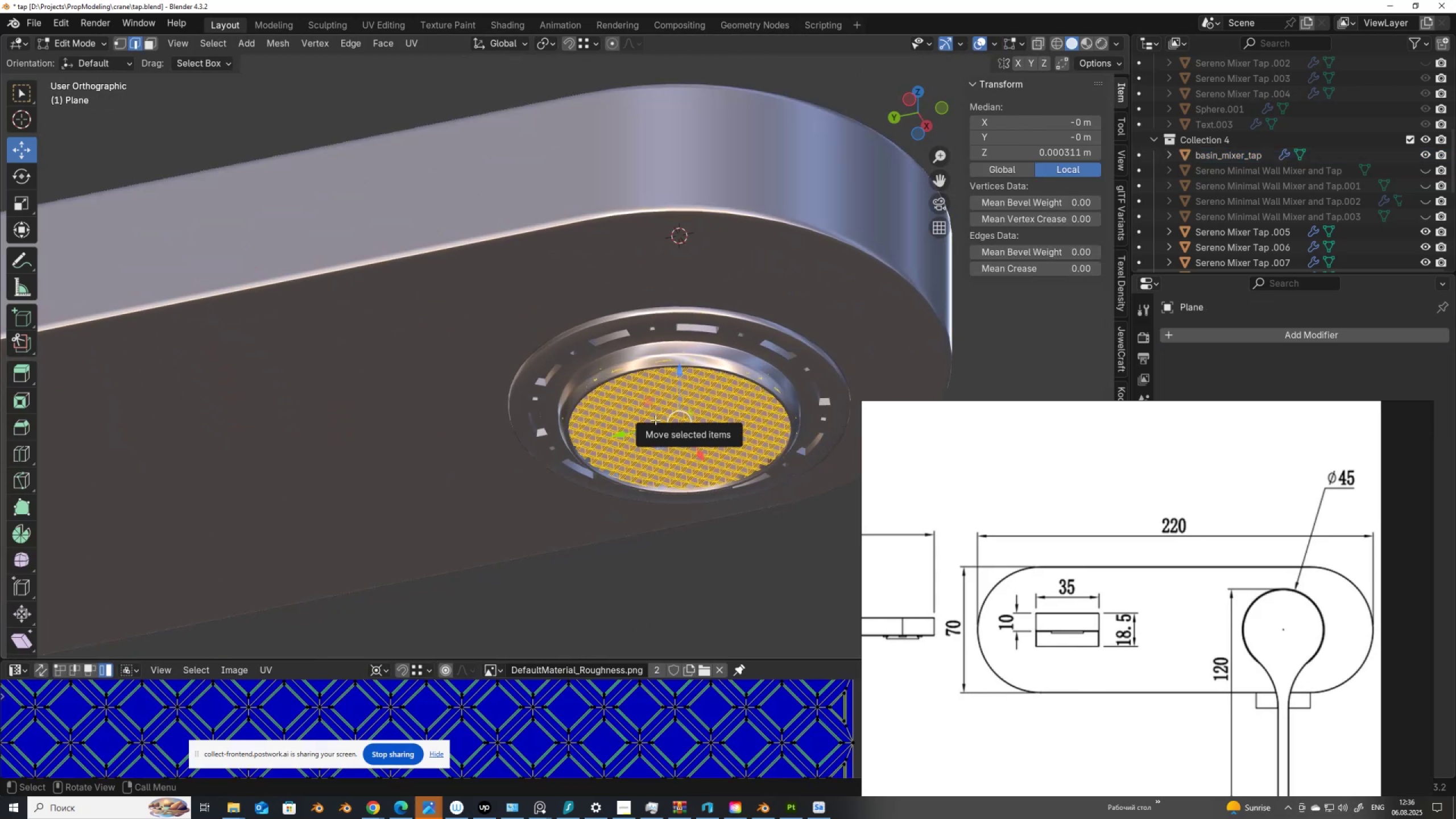 
scroll: coordinate [503, 711], scroll_direction: down, amount: 10.0
 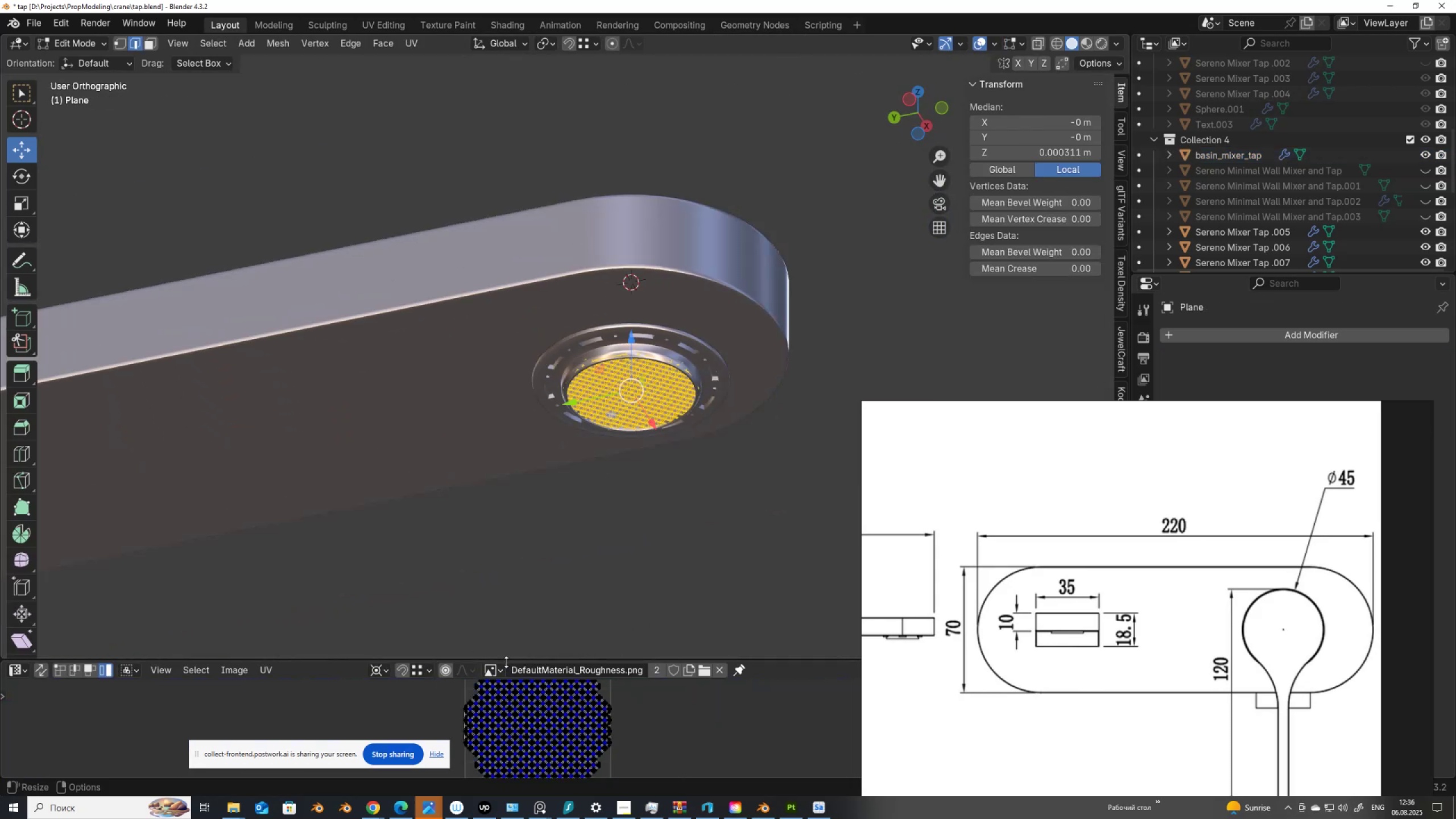 
left_click_drag(start_coordinate=[506, 662], to_coordinate=[526, 490])
 